 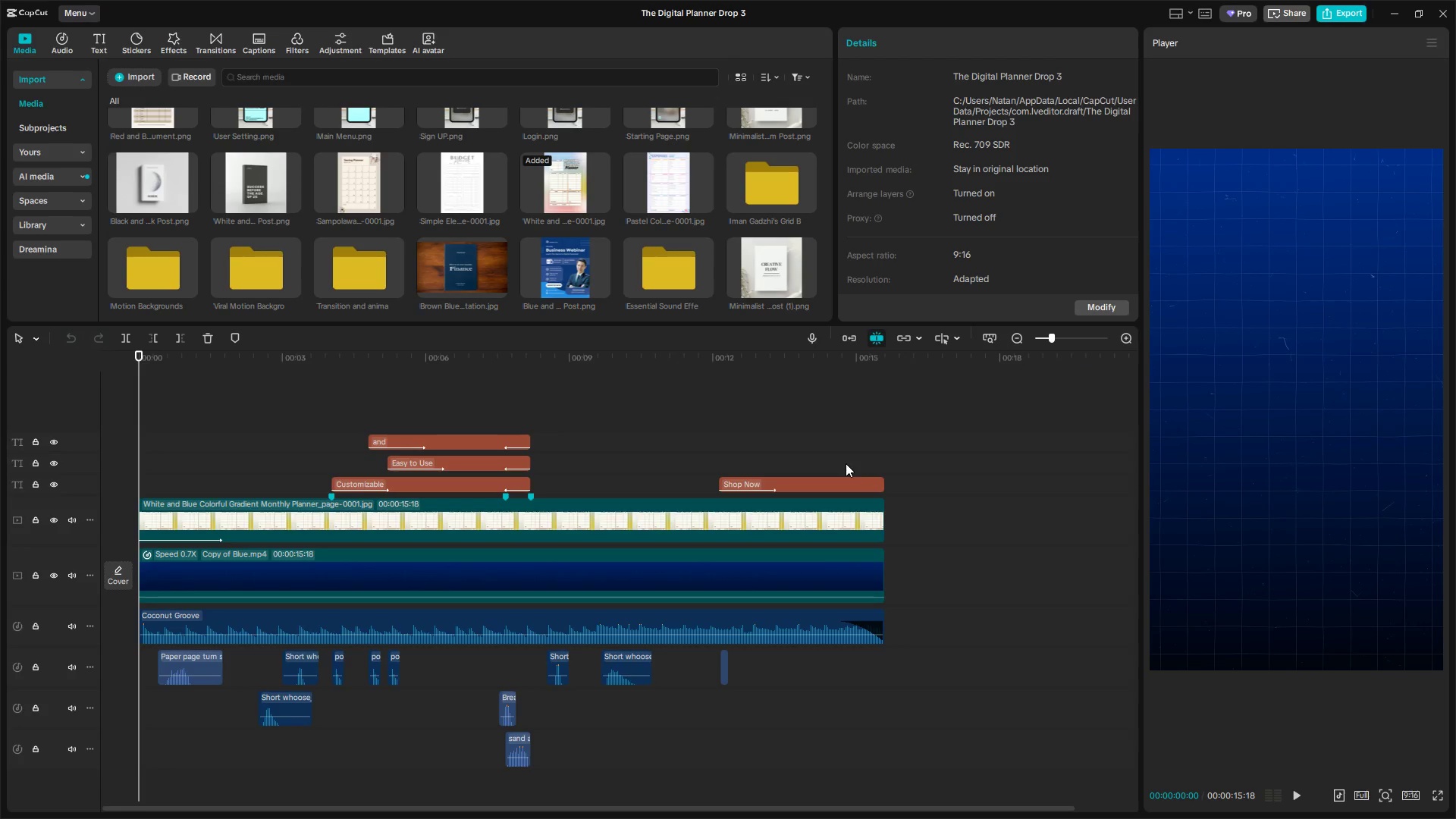 
left_click_drag(start_coordinate=[331, 403], to_coordinate=[323, 403])
 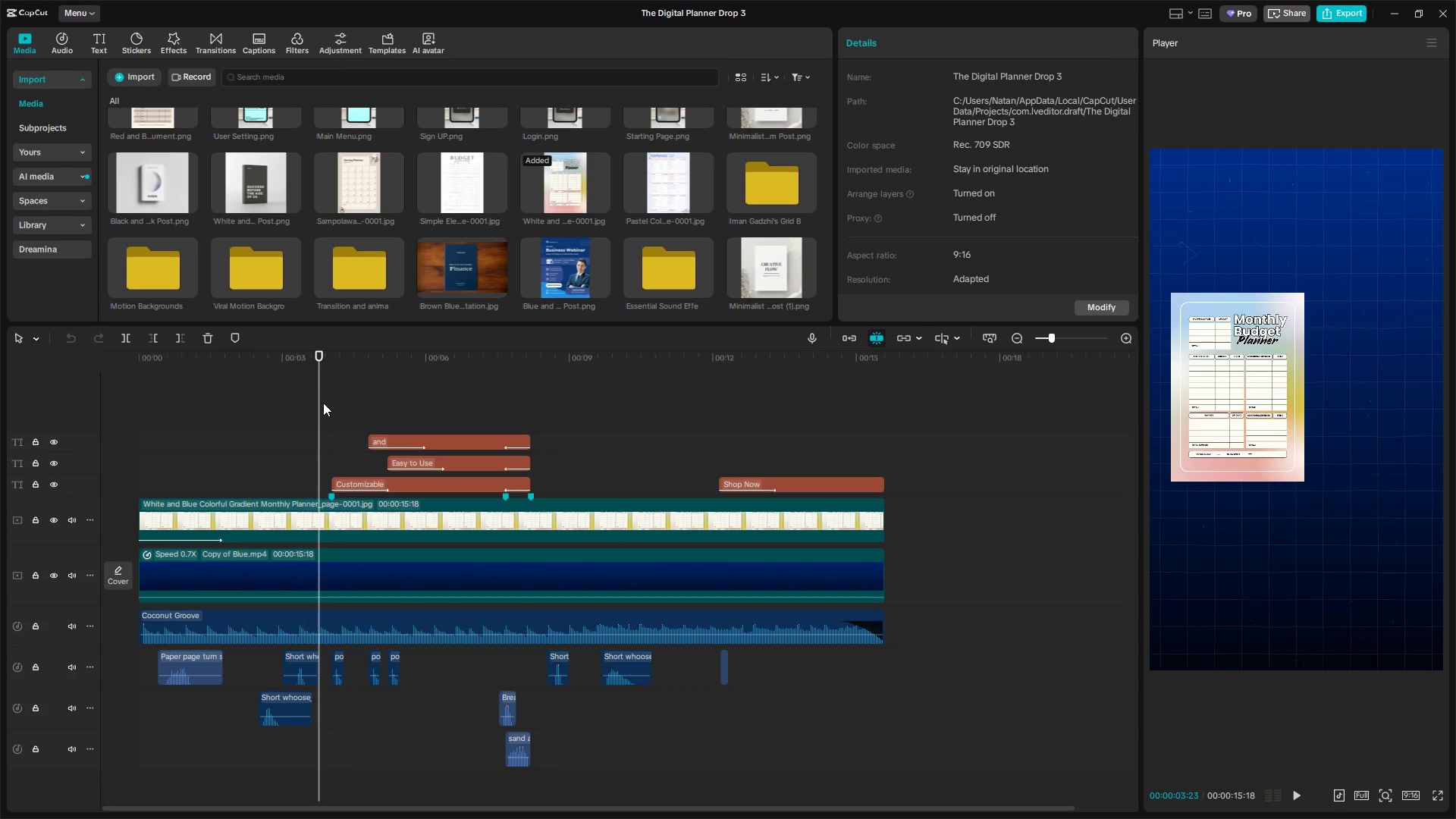 
key(Space)
 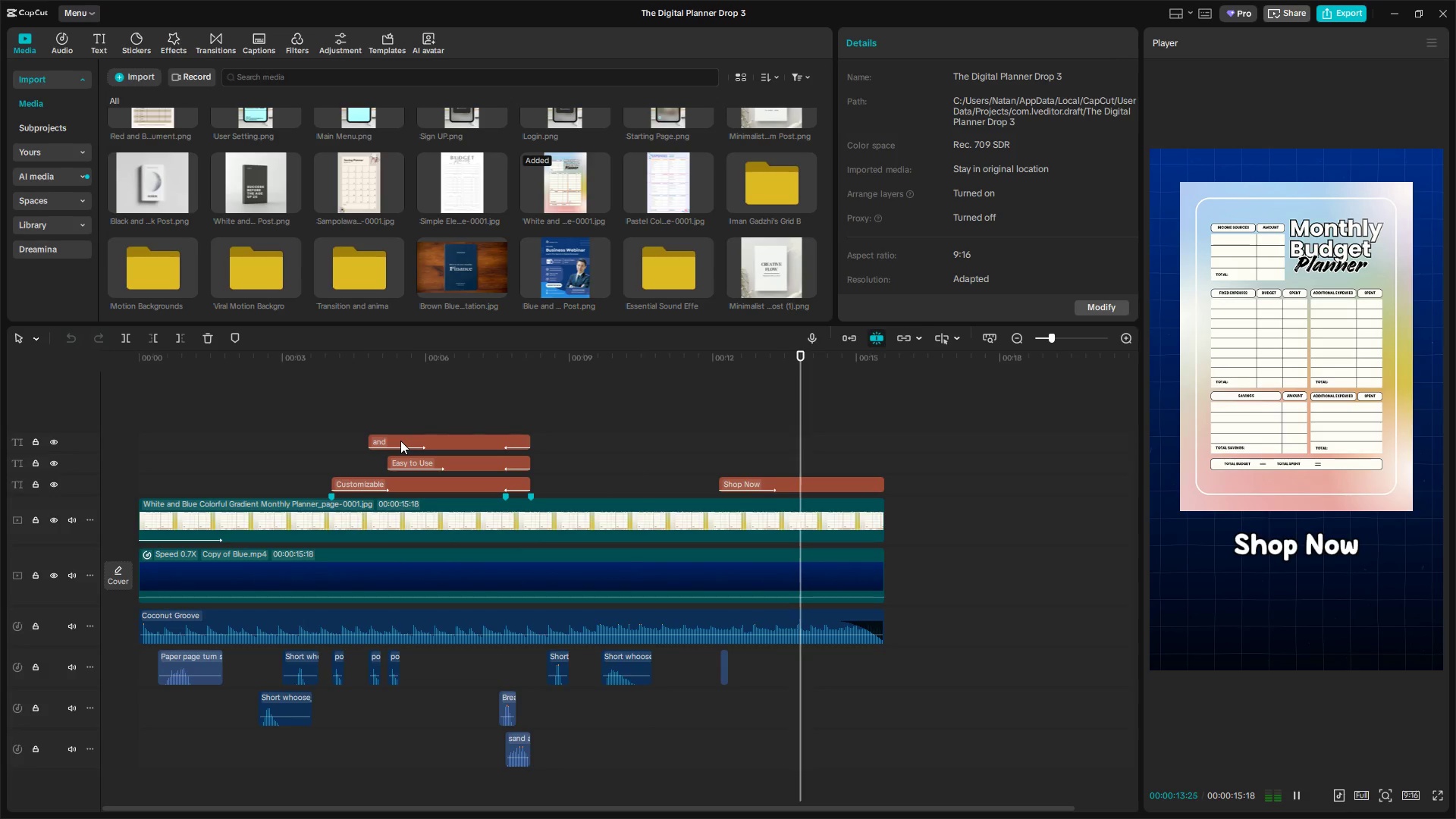 
wait(15.14)
 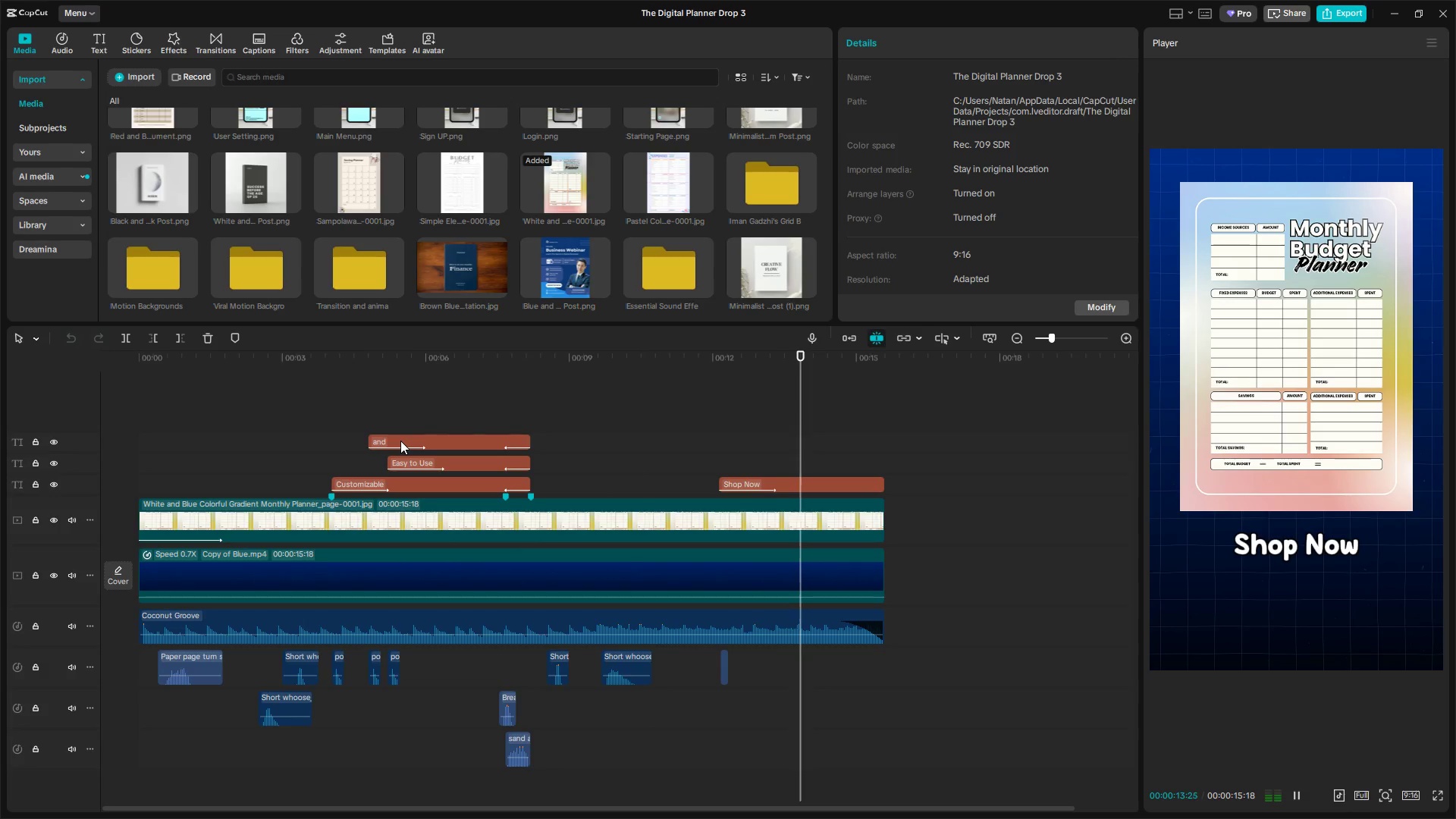 
left_click([1441, 18])
 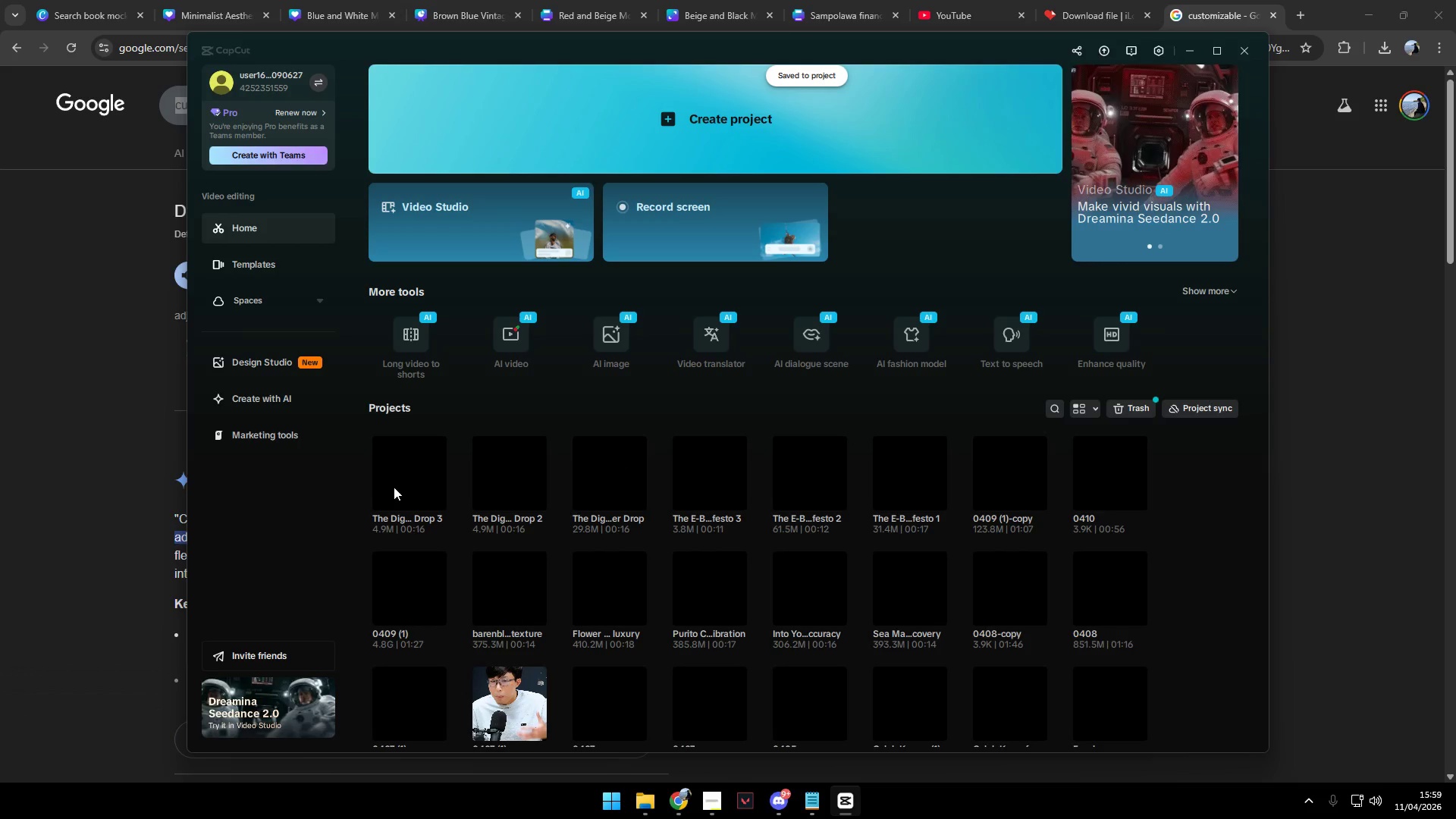 
left_click([403, 479])
 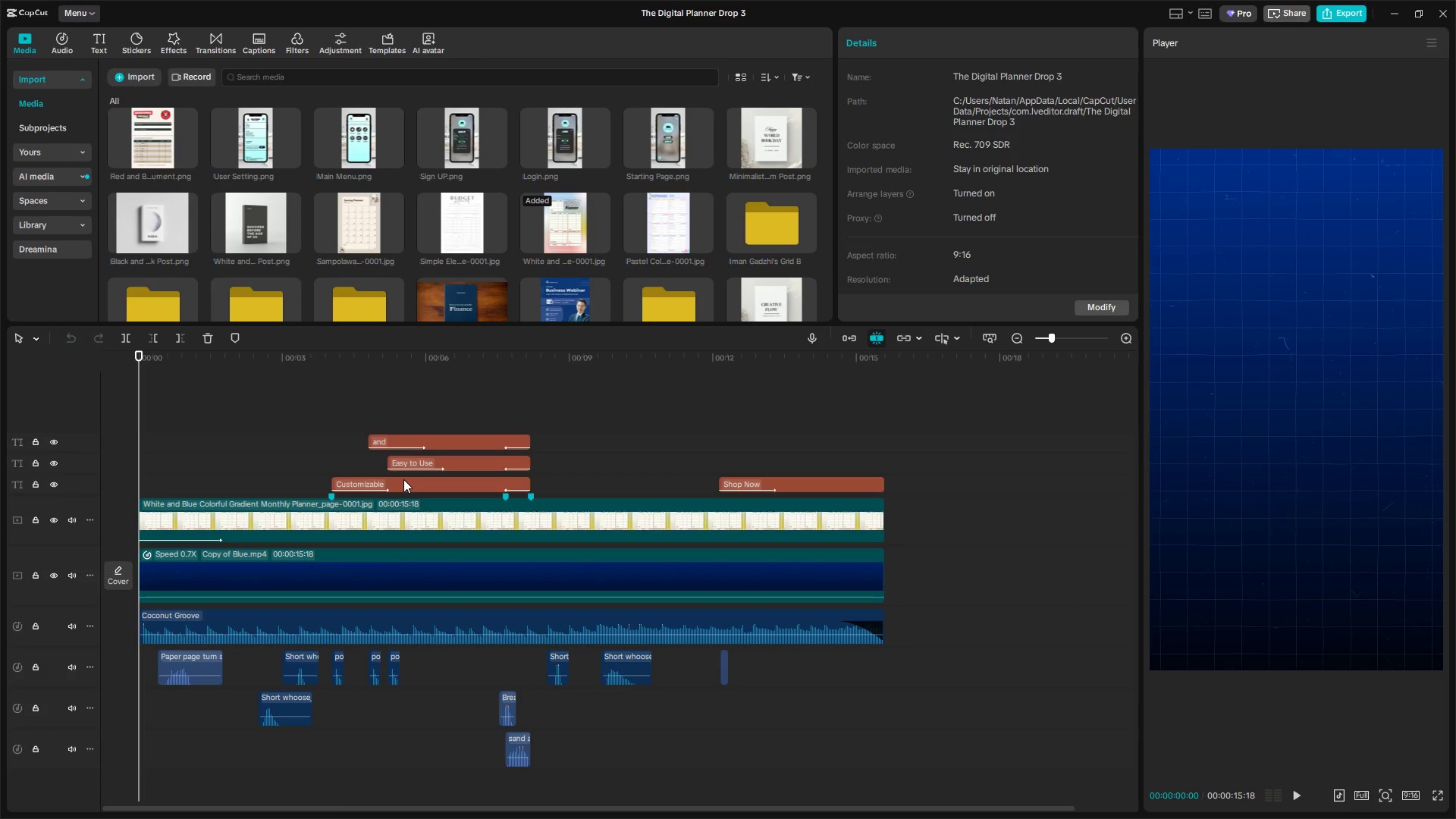 
wait(5.78)
 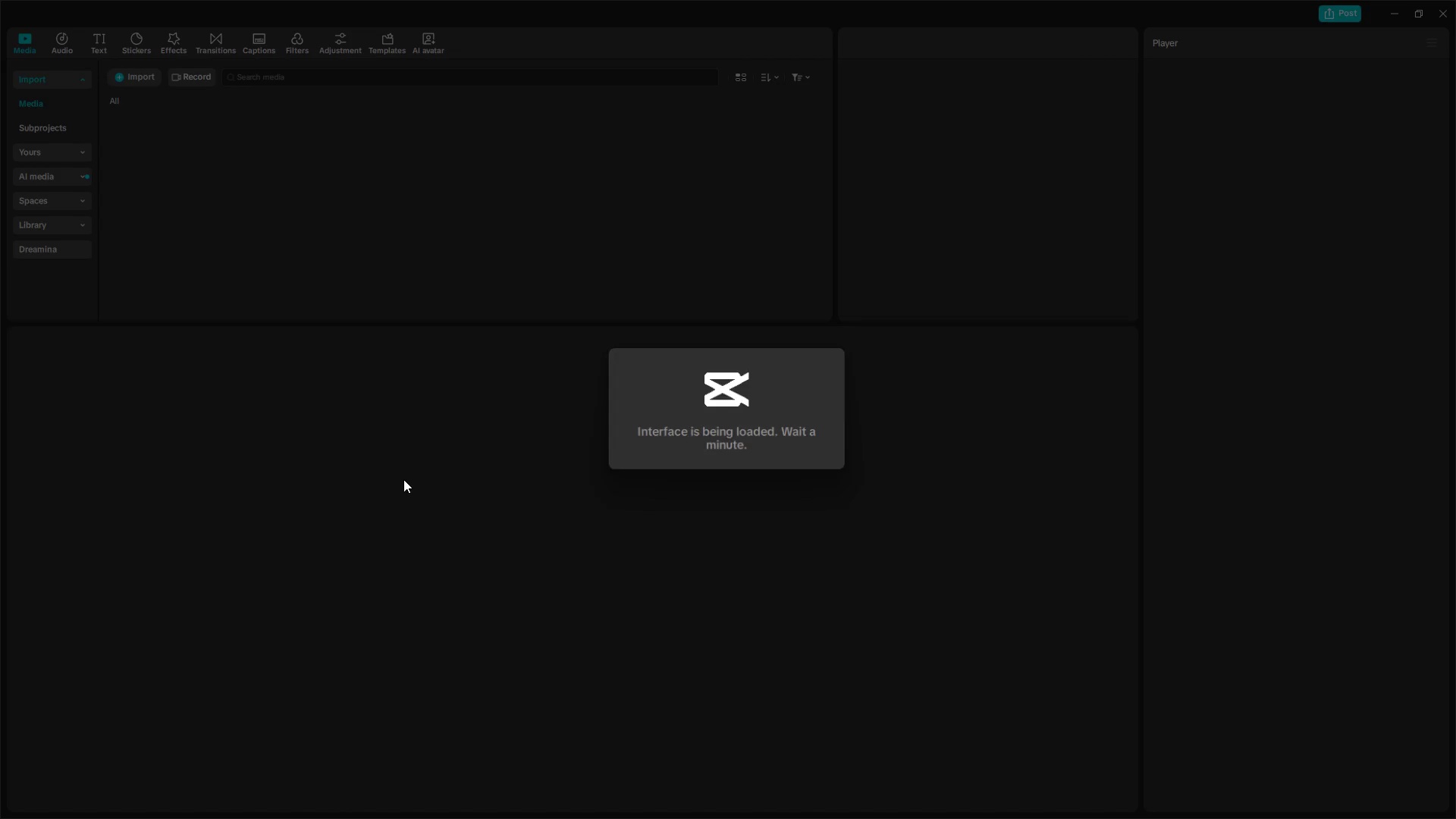 
left_click_drag(start_coordinate=[654, 221], to_coordinate=[413, 580])
 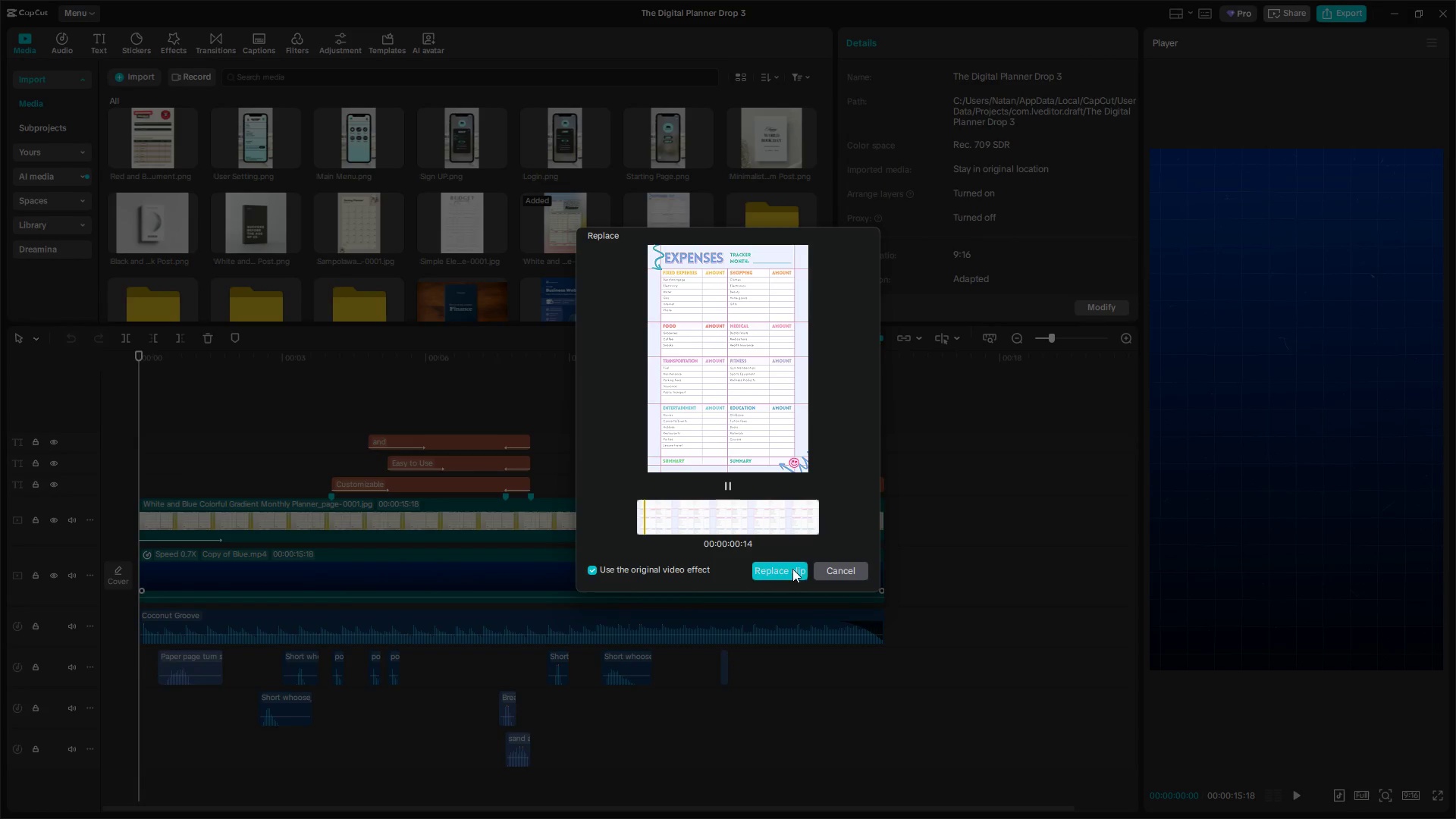 
double_click([786, 572])
 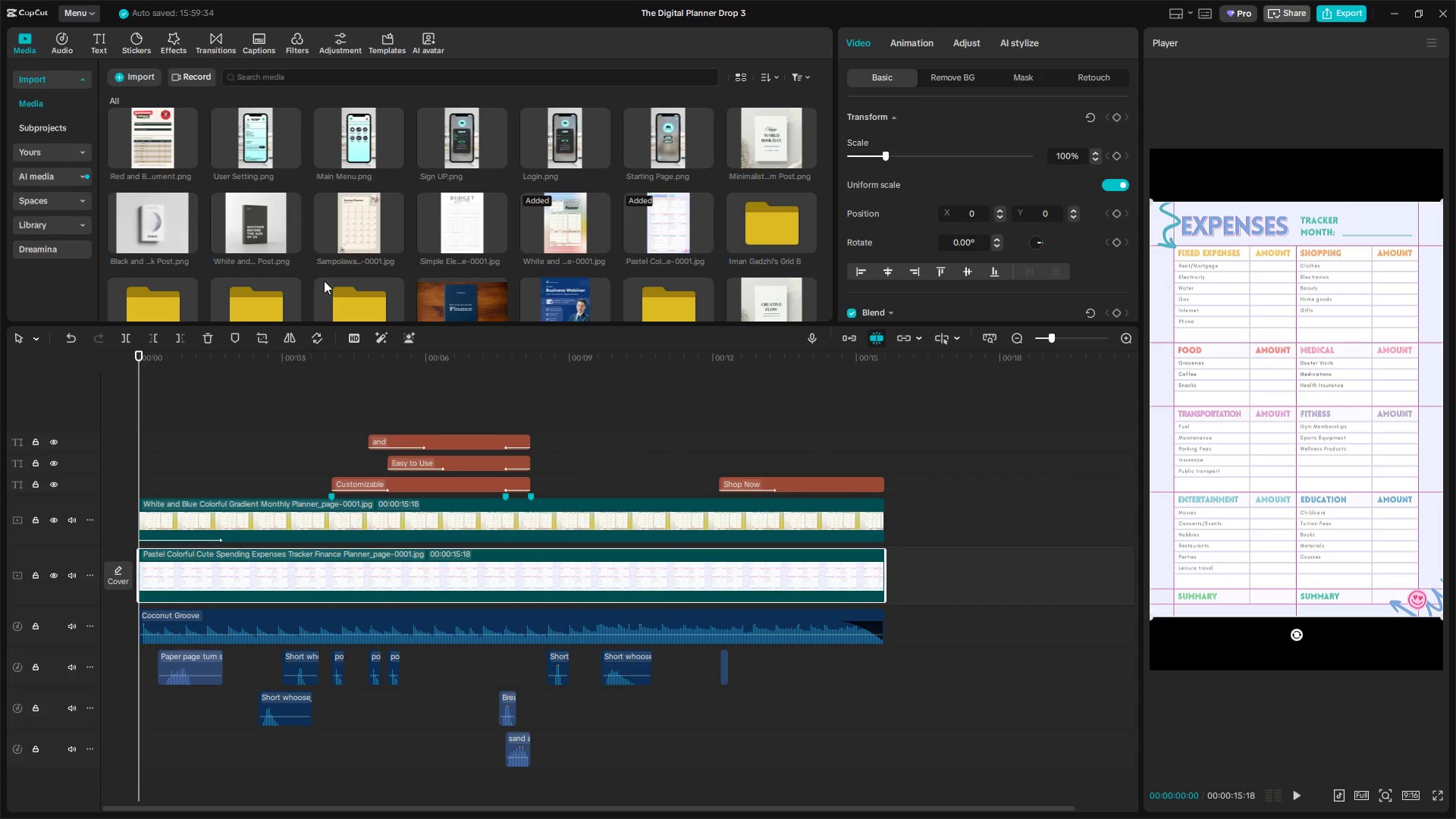 
key(Space)
 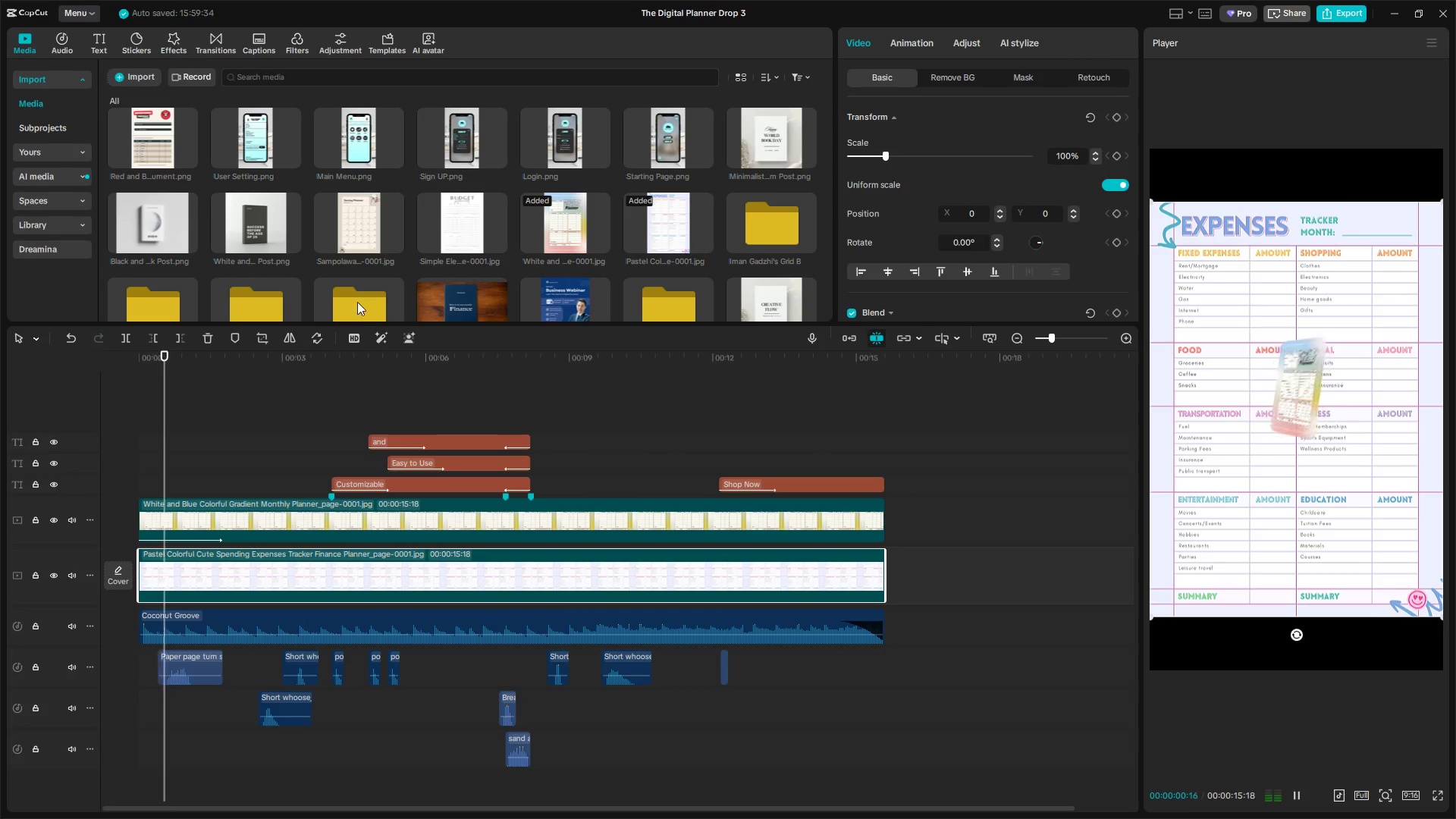 
key(Space)
 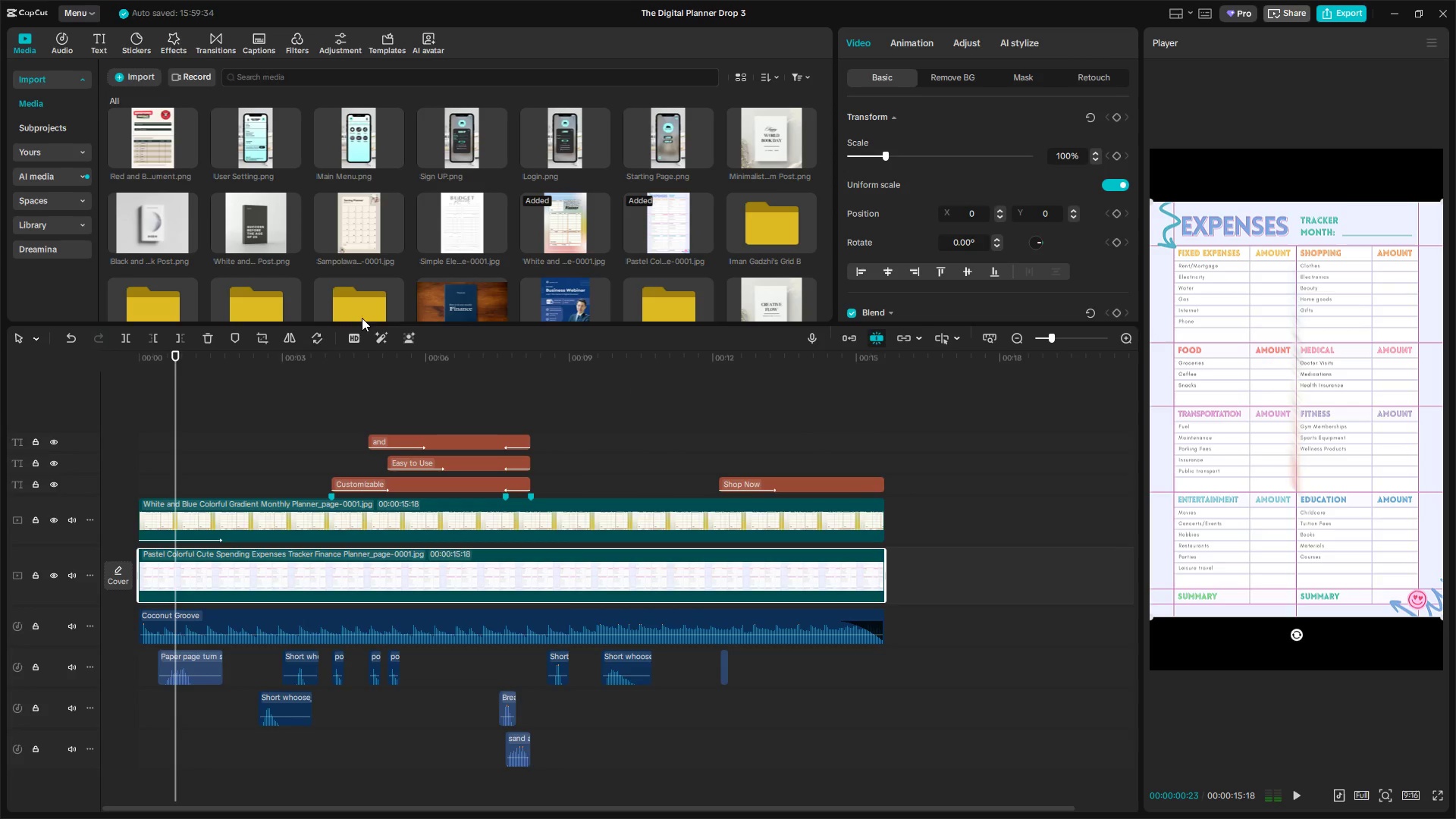 
key(Control+Z)
 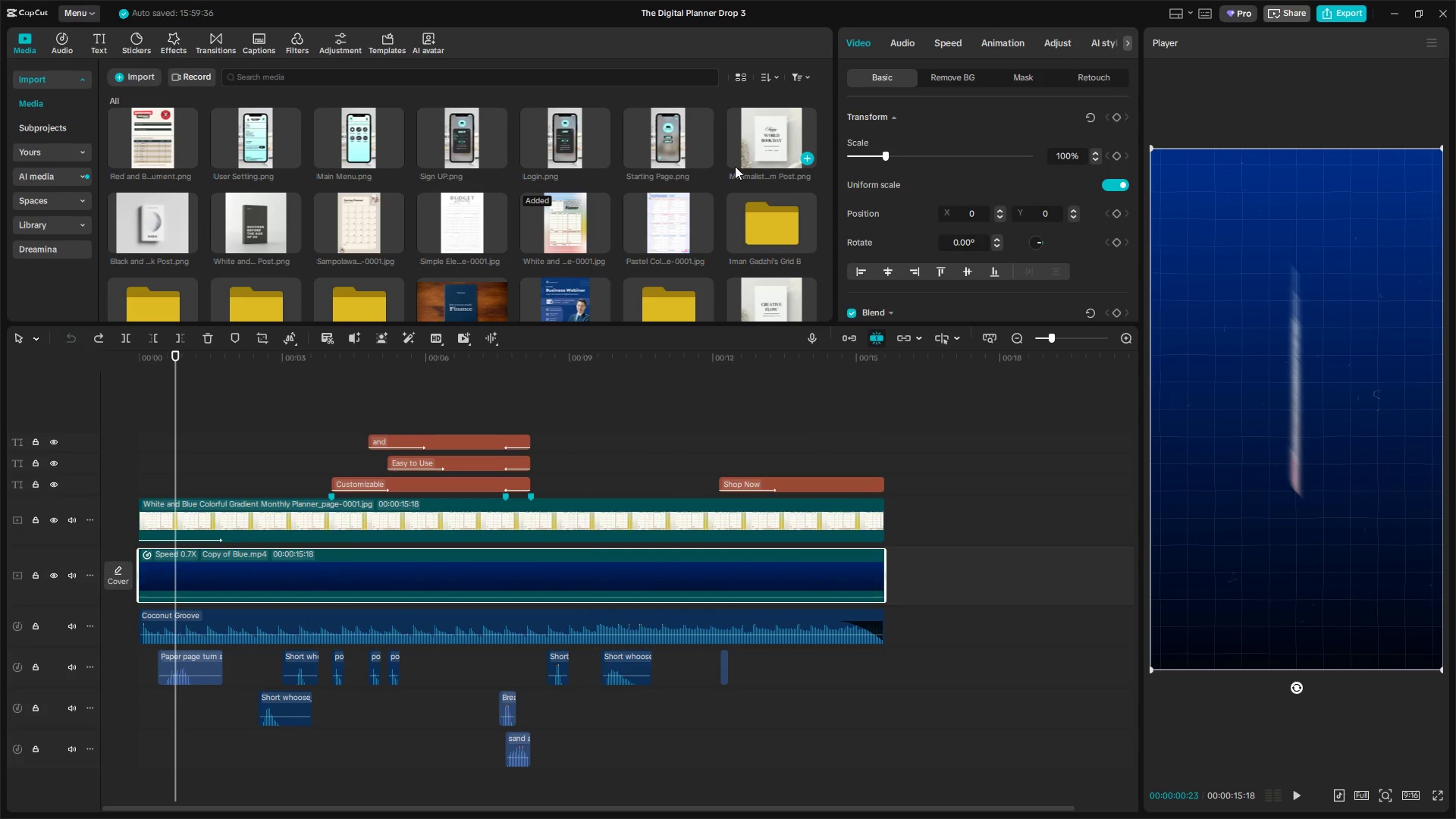 
left_click_drag(start_coordinate=[687, 221], to_coordinate=[370, 511])
 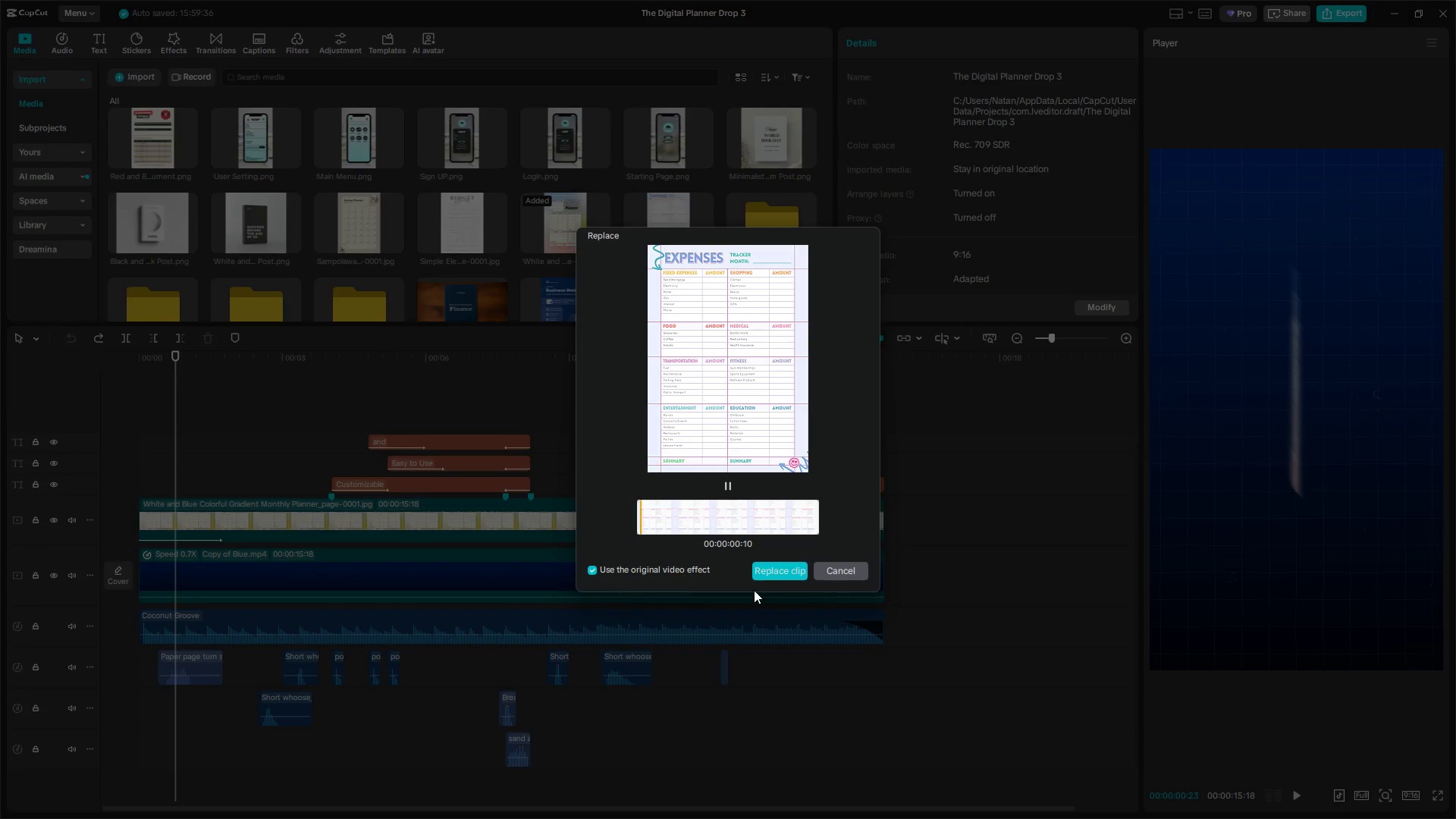 
left_click([782, 578])
 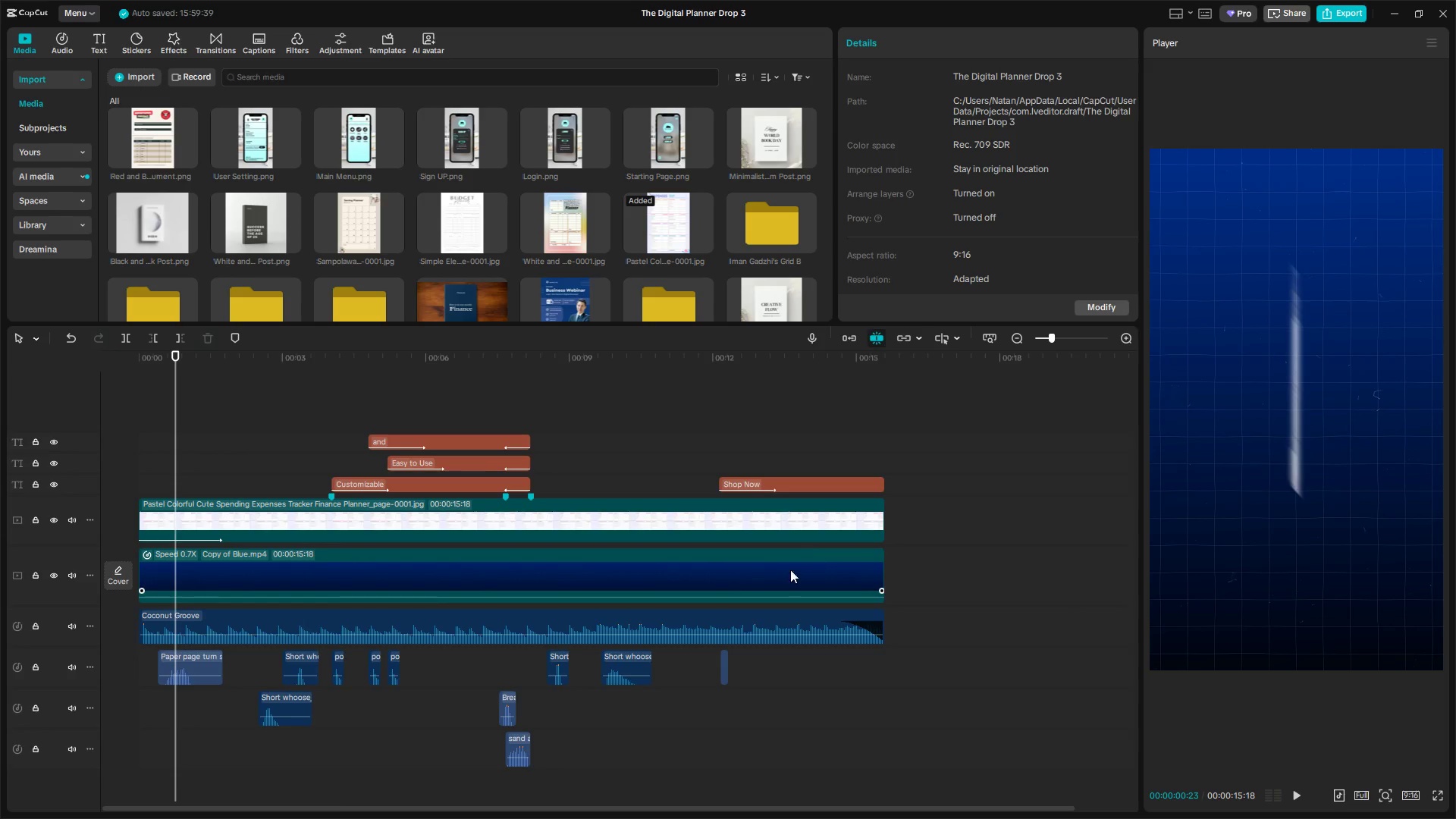 
left_click([704, 573])
 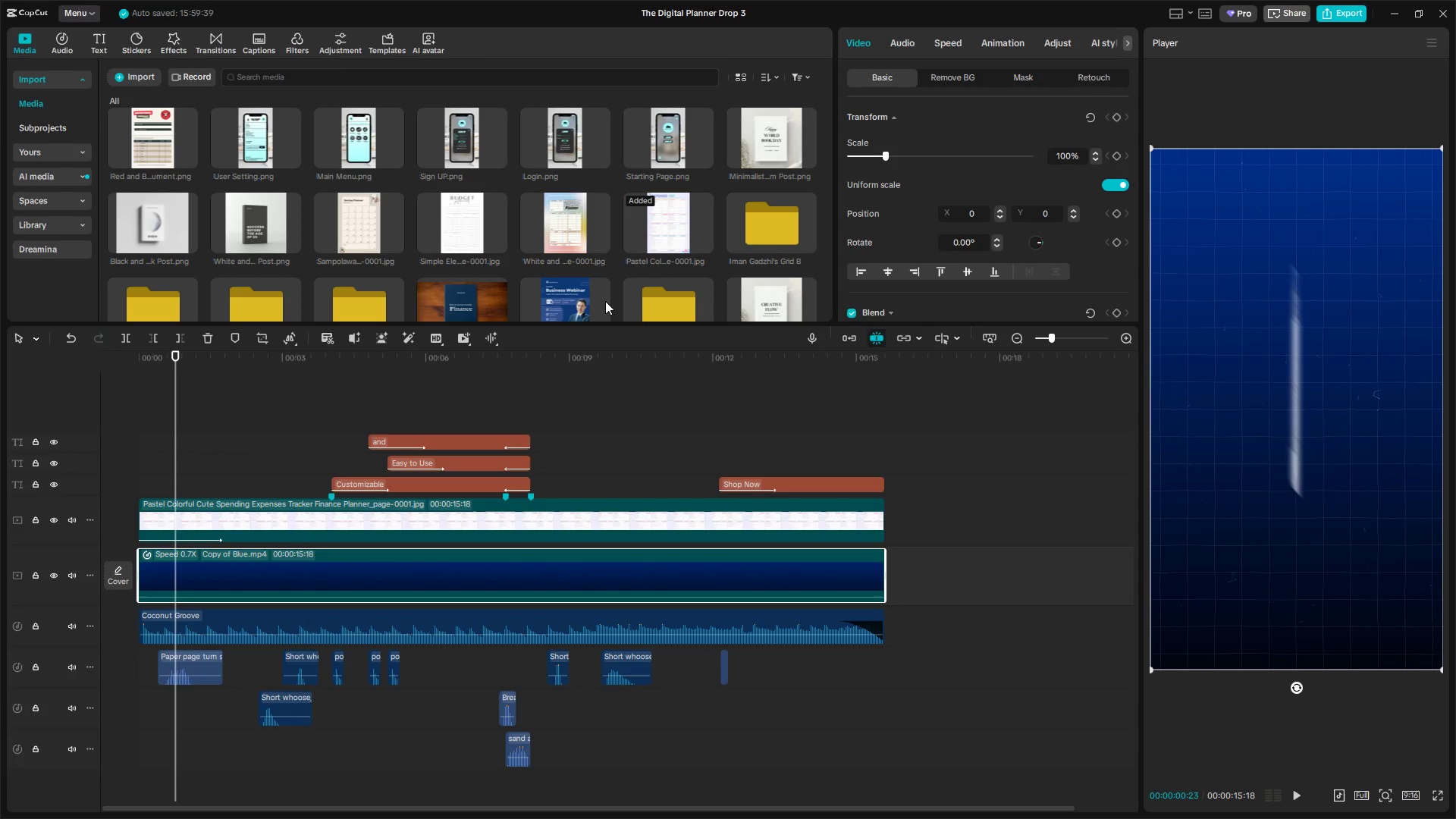 
key(Space)
 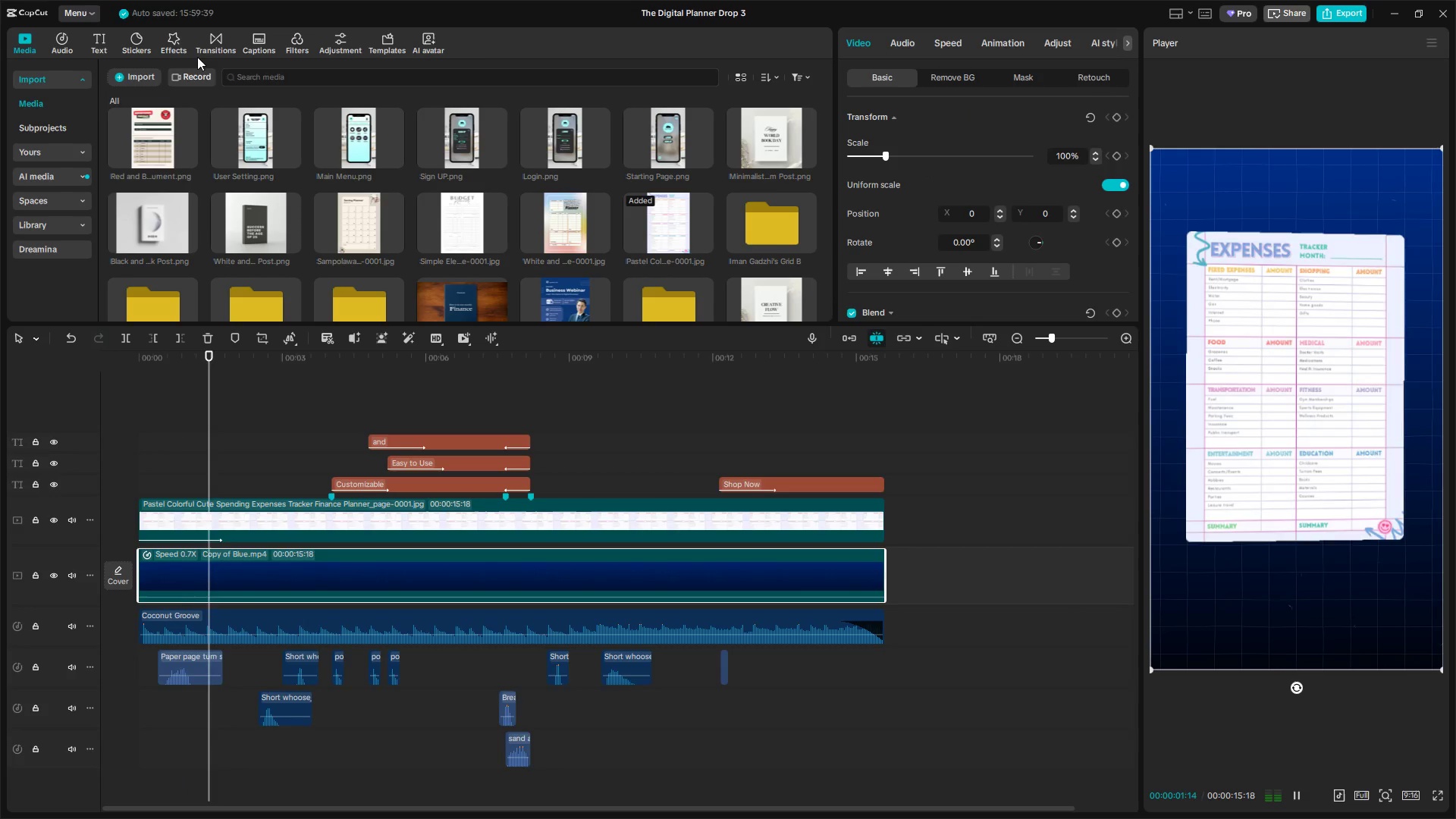 
key(Space)
 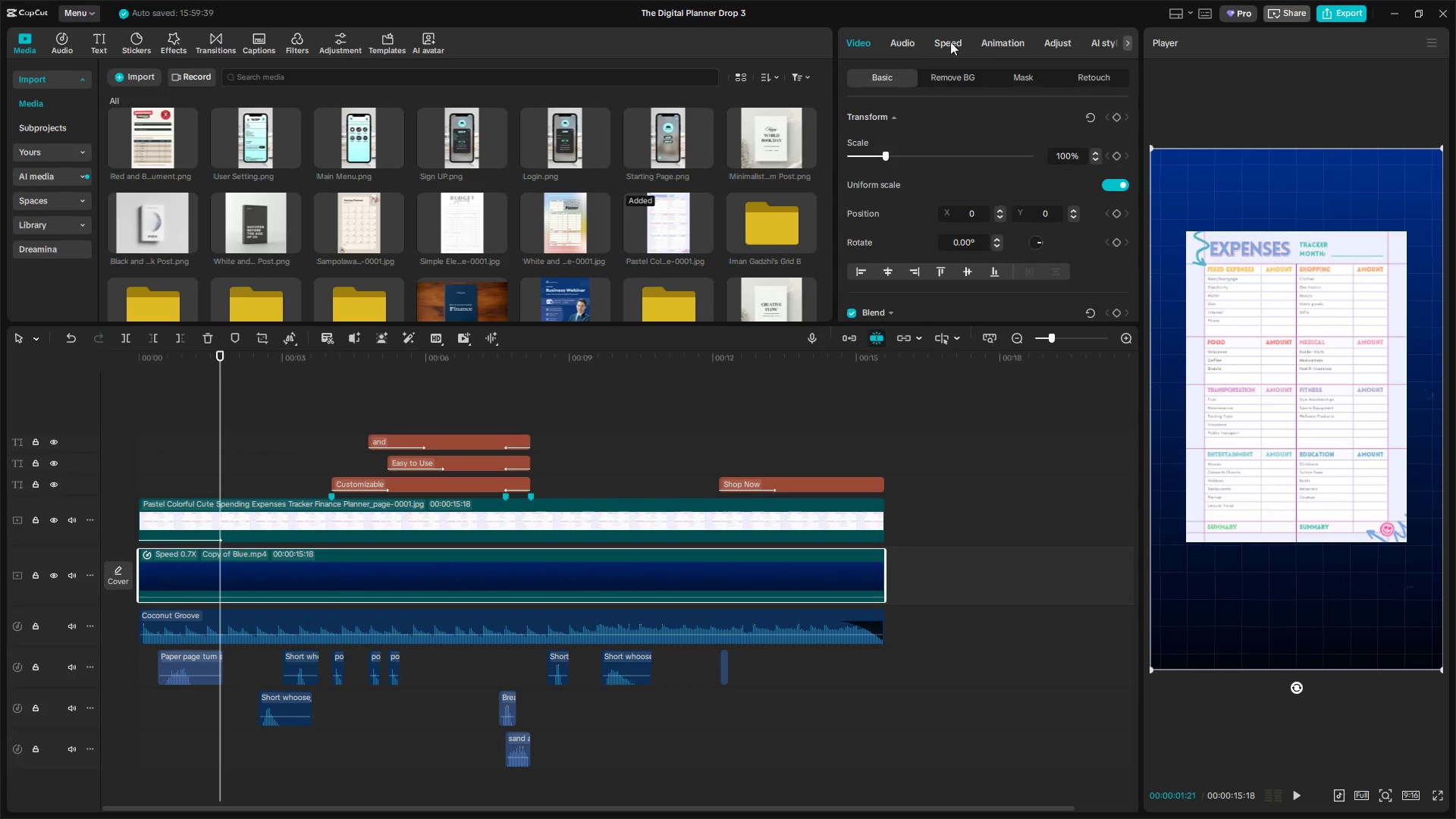 
left_click([1058, 43])
 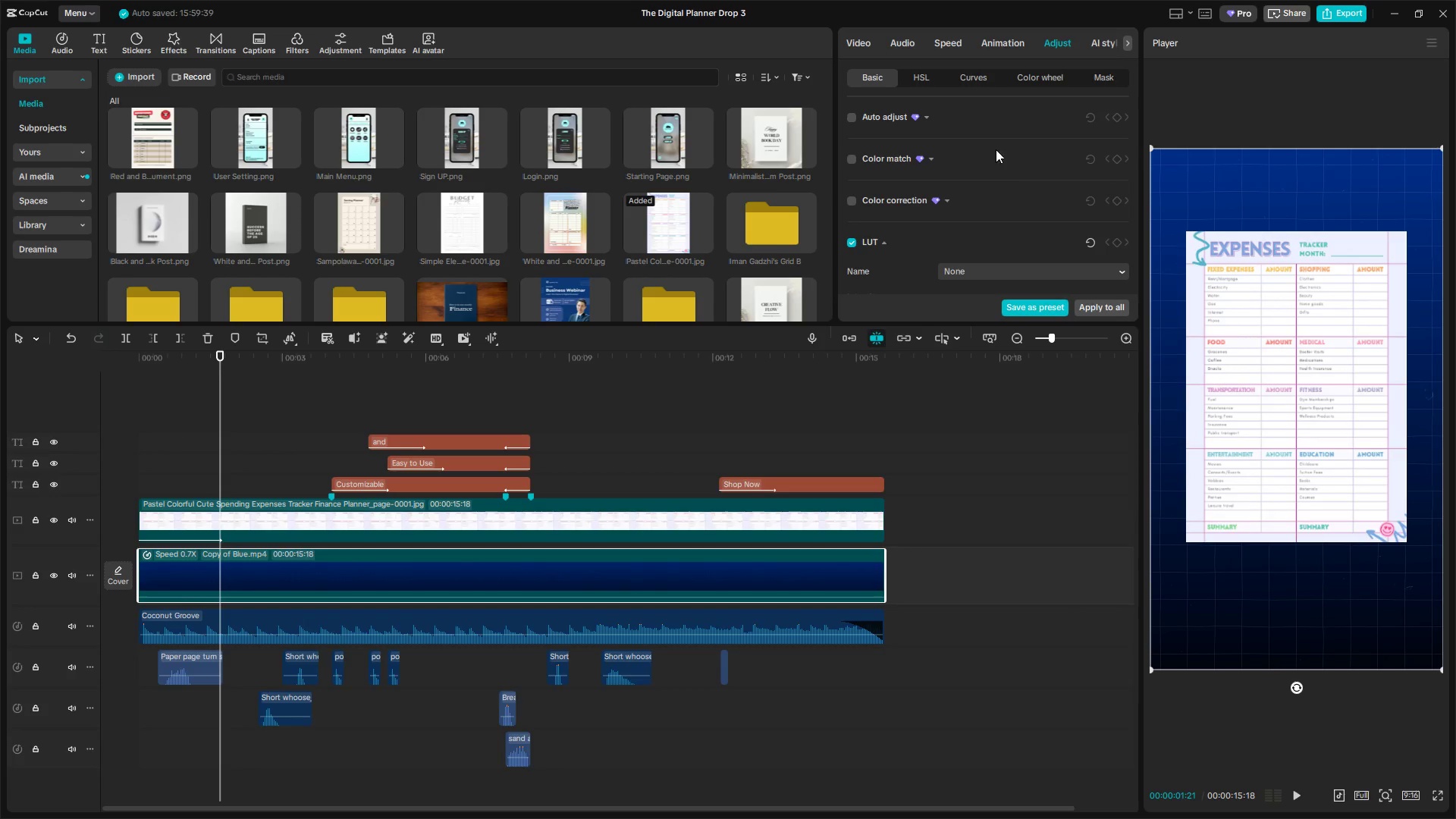 
left_click([930, 76])
 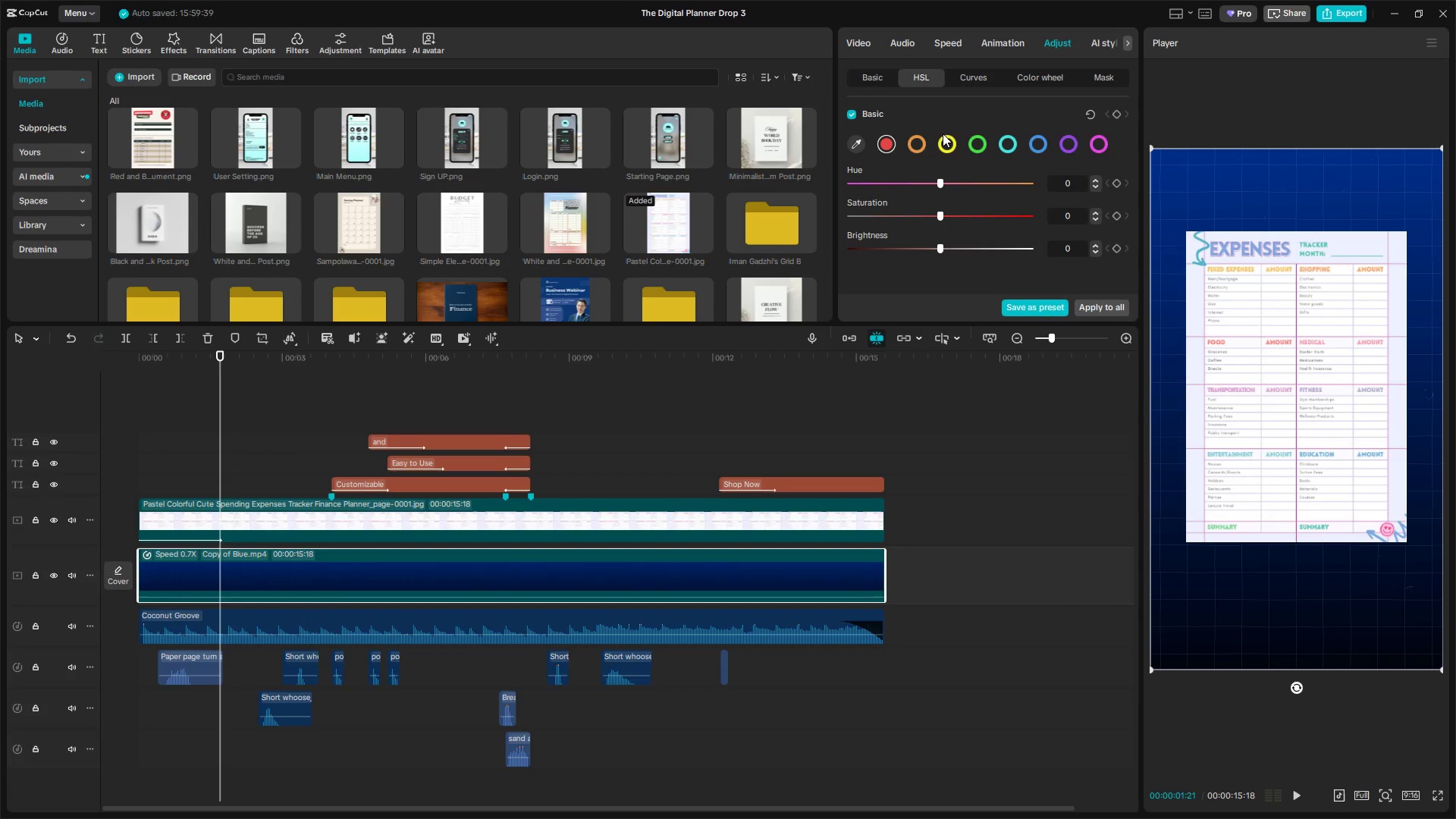 
left_click([985, 79])
 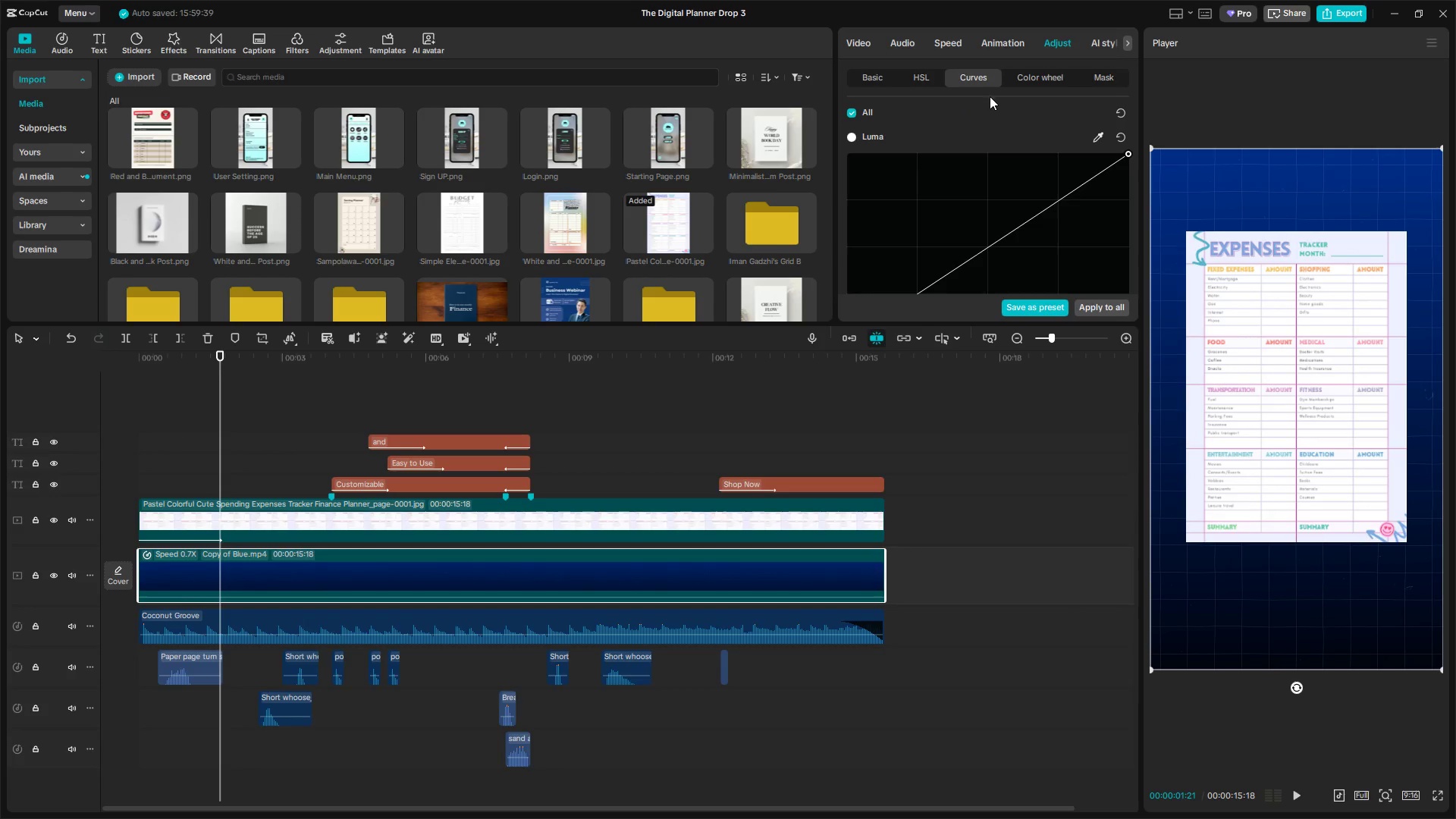 
left_click([1040, 75])
 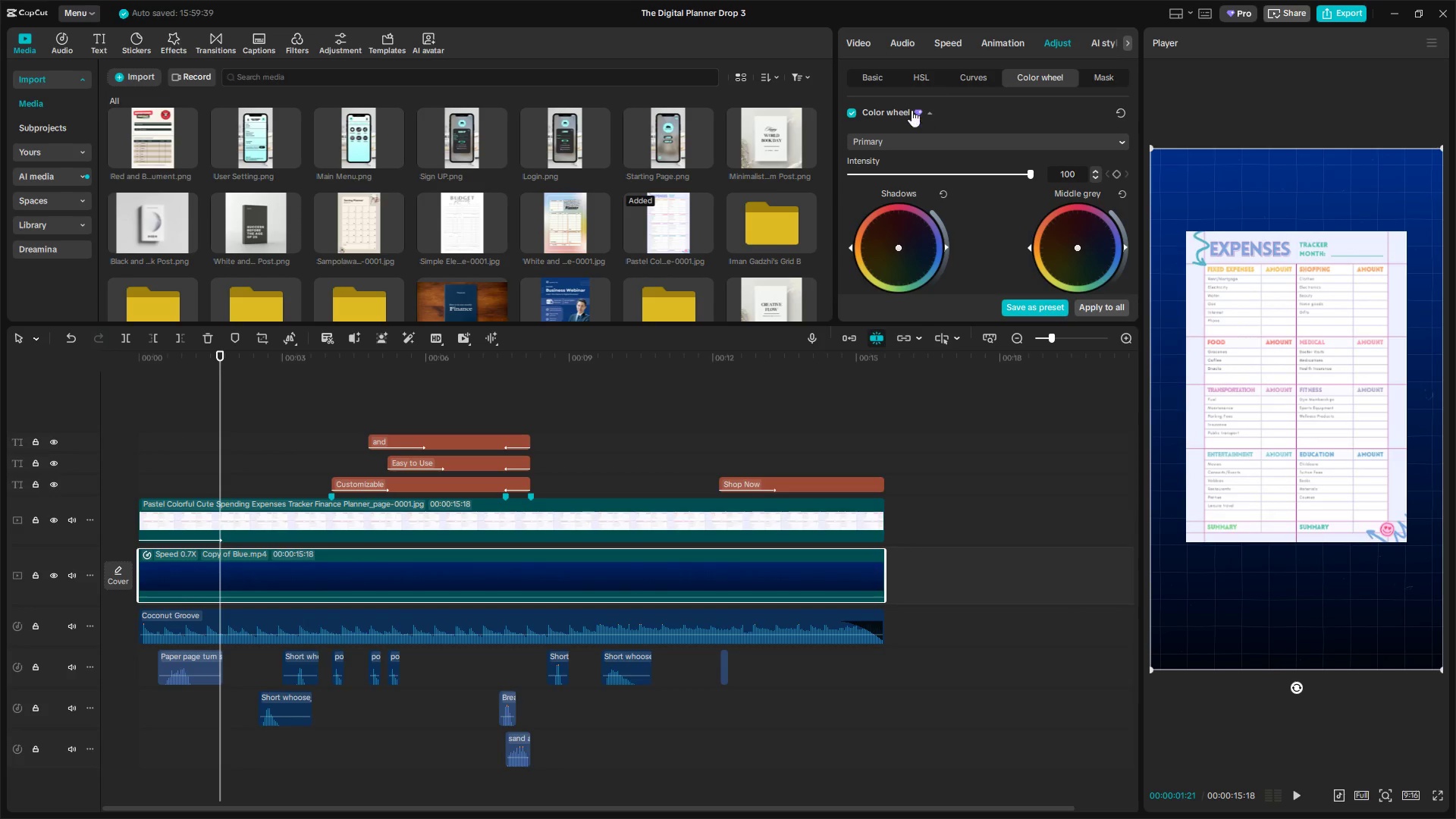 
left_click([858, 73])
 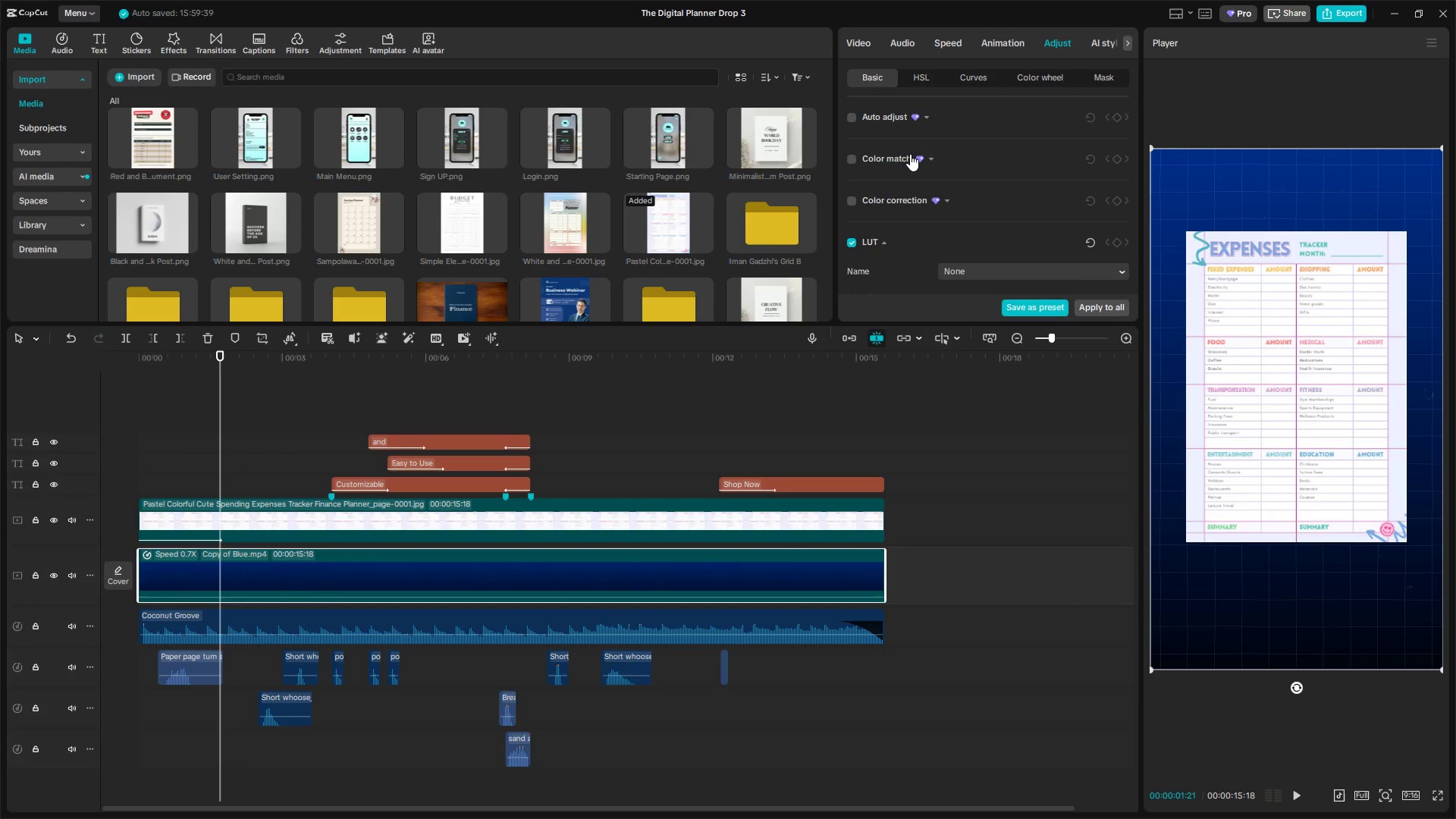 
scroll: coordinate [922, 190], scroll_direction: down, amount: 11.0
 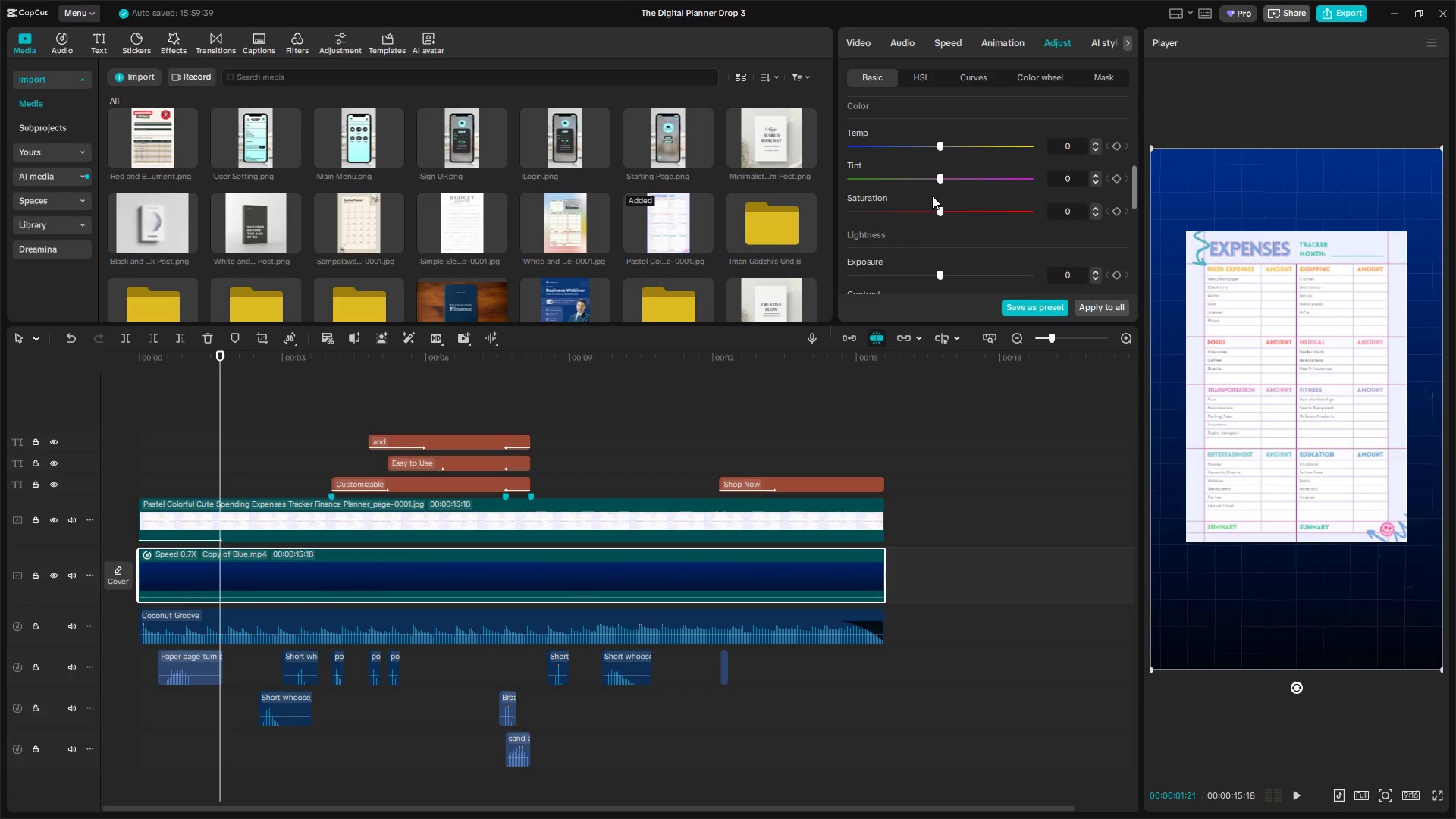 
left_click([921, 76])
 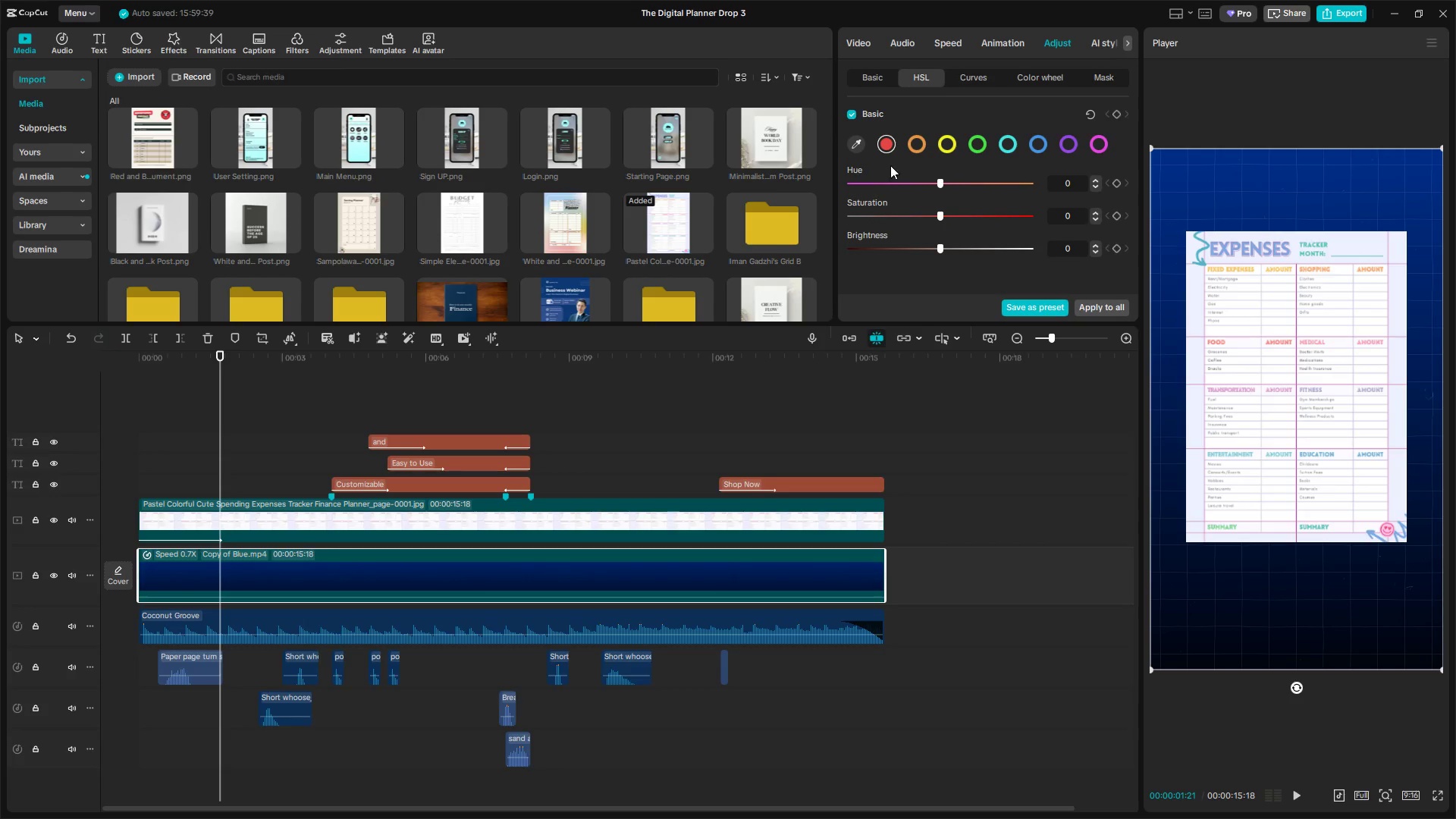 
scroll: coordinate [937, 198], scroll_direction: up, amount: 5.0
 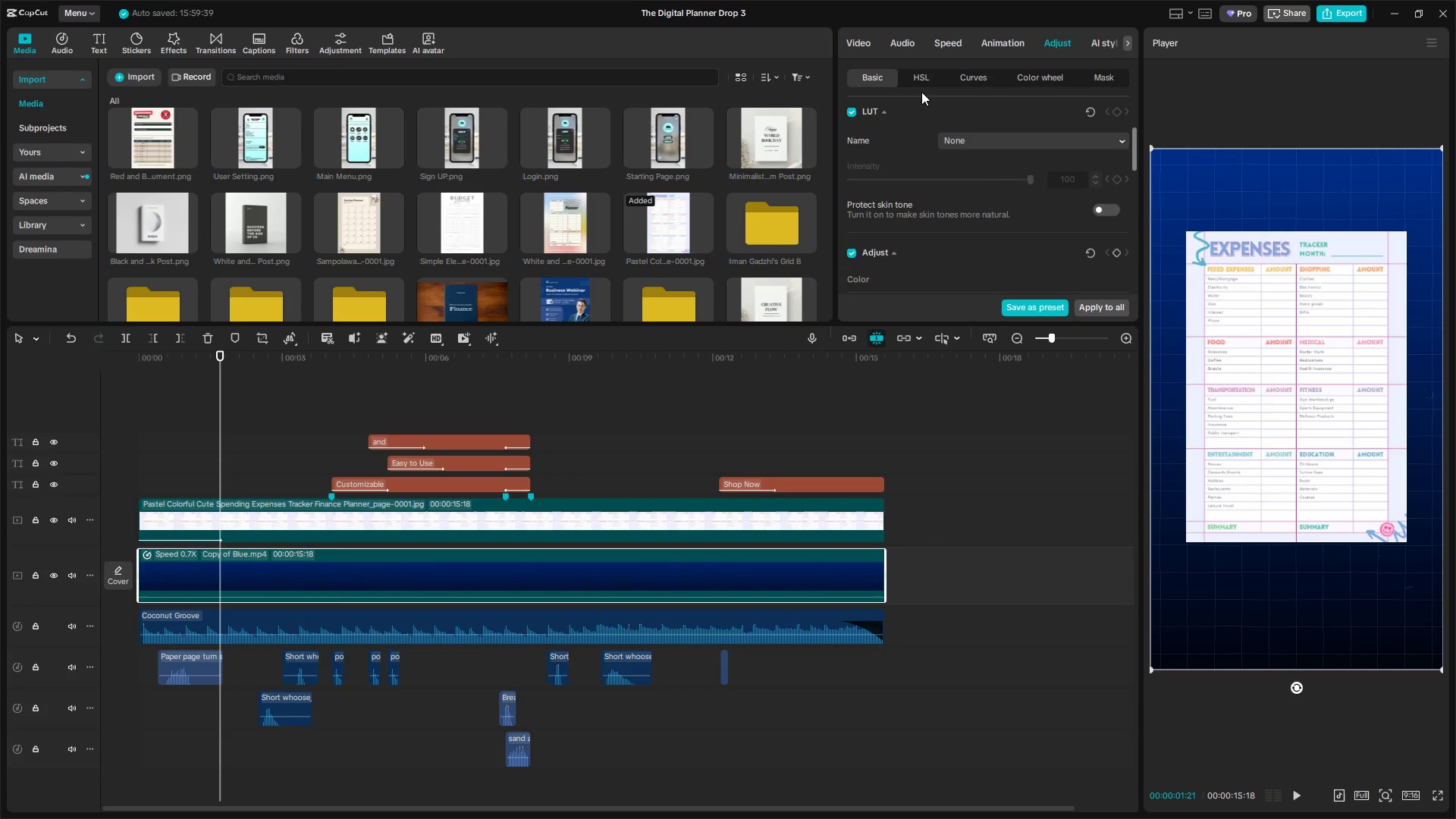 
left_click([852, 143])
 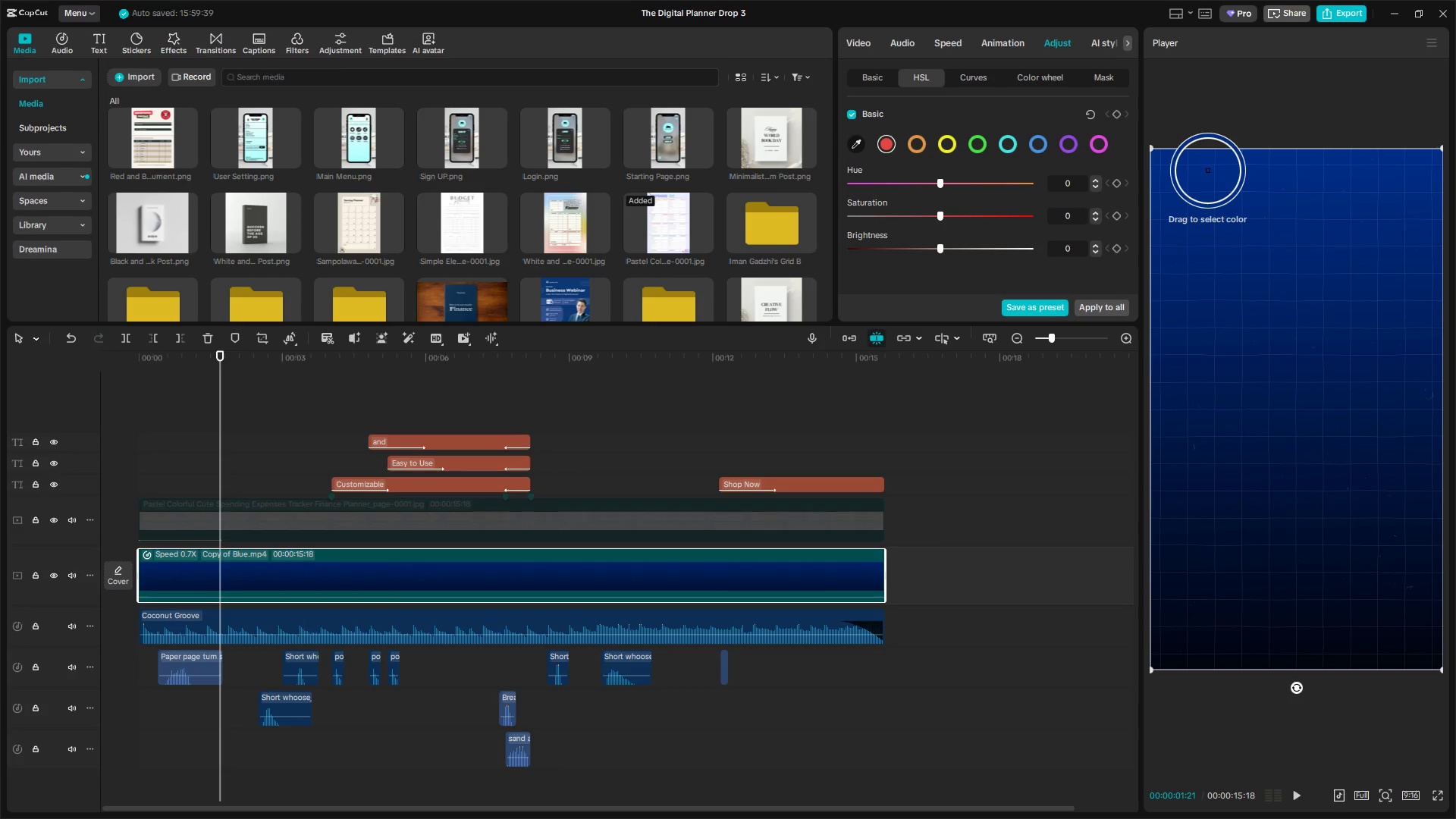 
left_click([1202, 174])
 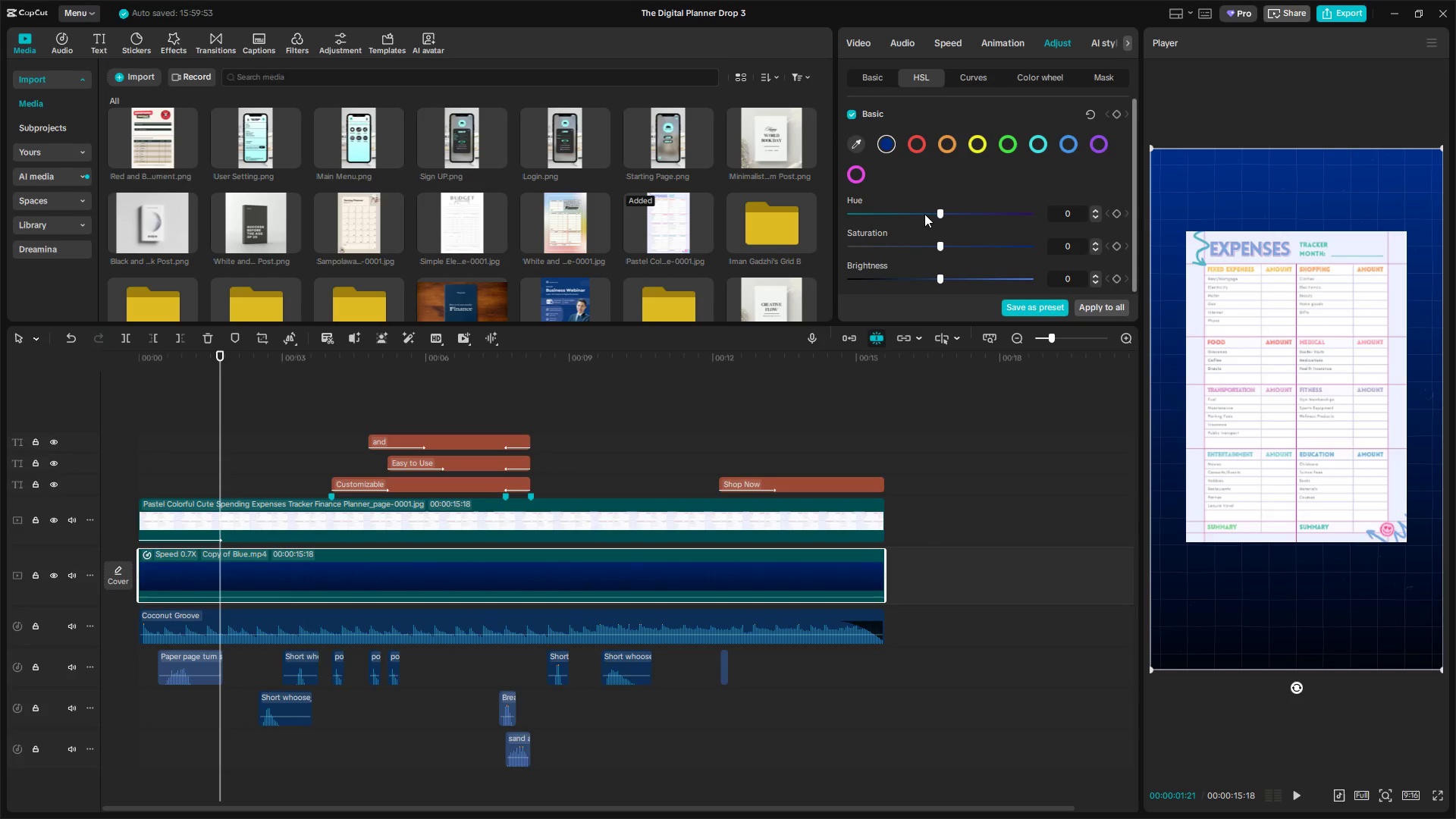 
left_click_drag(start_coordinate=[935, 210], to_coordinate=[870, 206])
 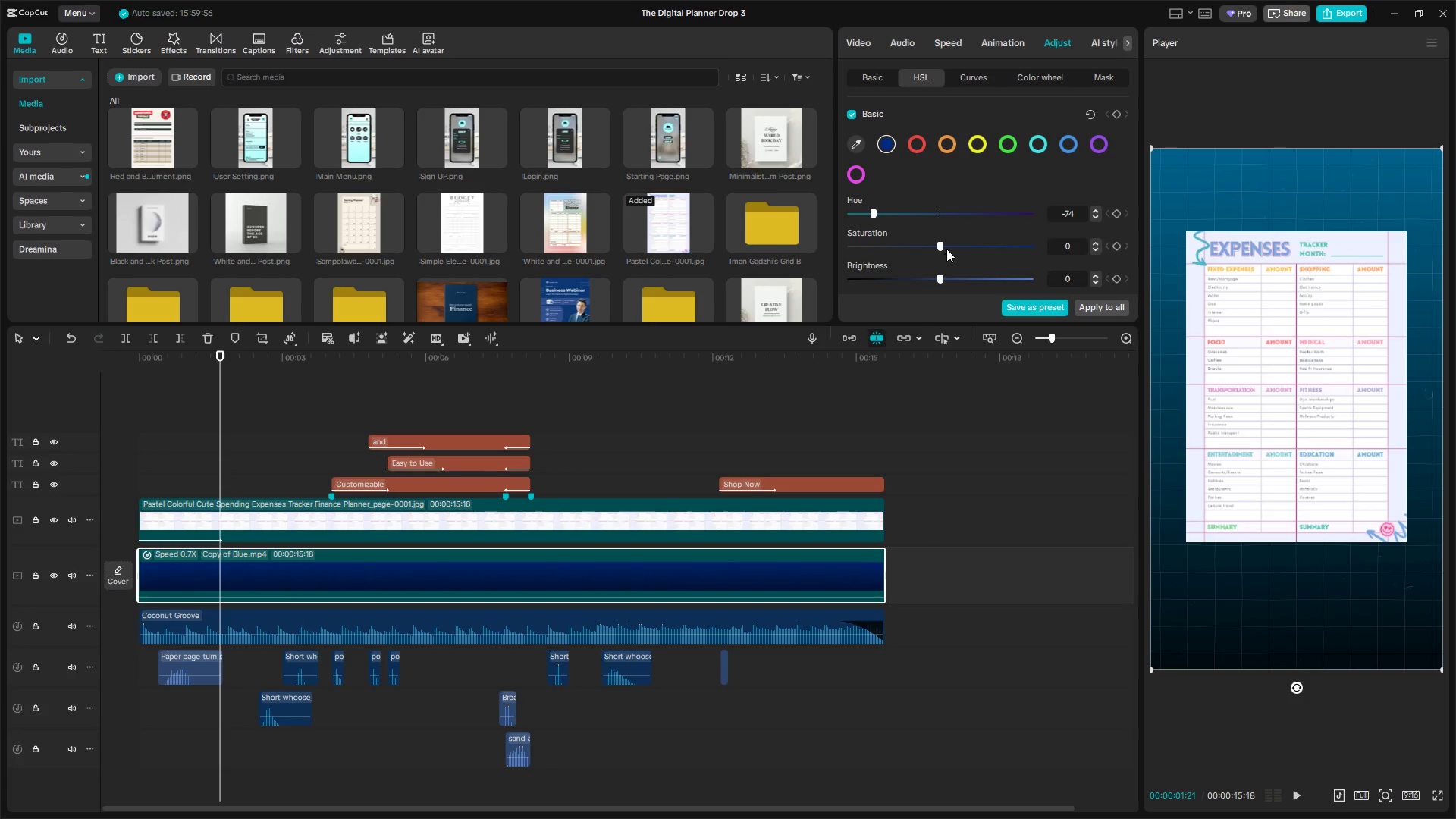 
left_click_drag(start_coordinate=[943, 246], to_coordinate=[1054, 256])
 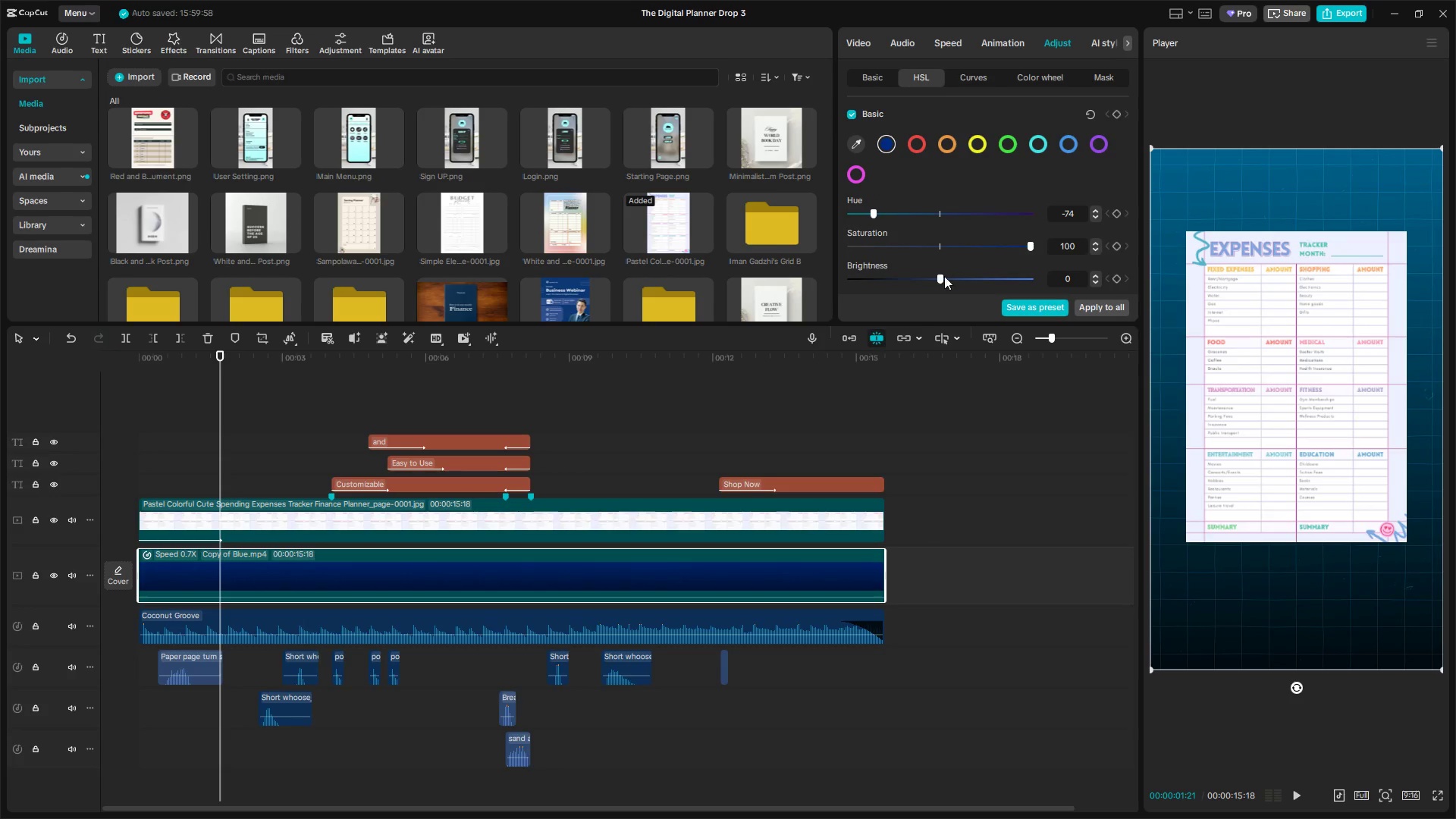 
left_click_drag(start_coordinate=[939, 276], to_coordinate=[1086, 287])
 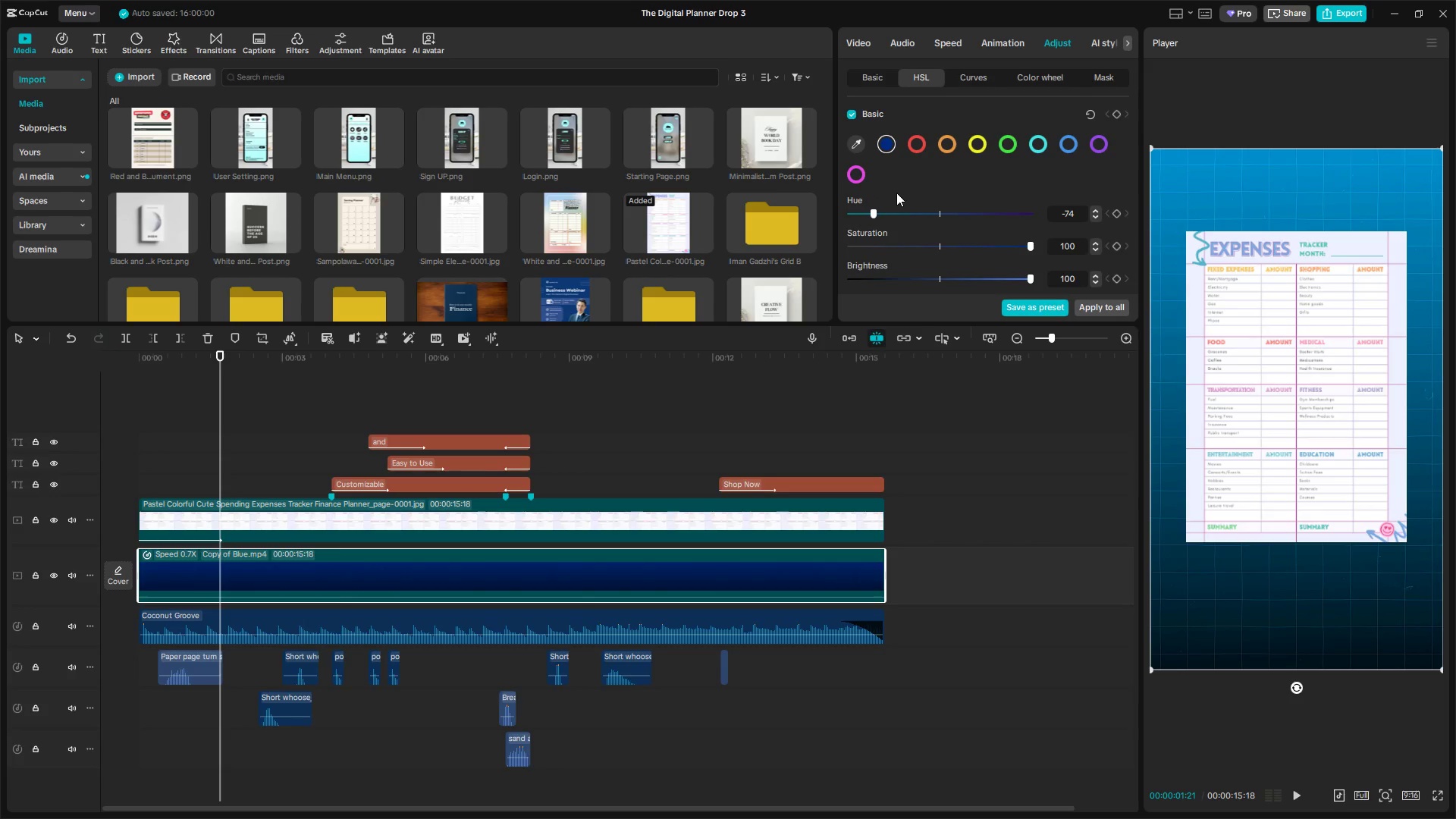 
left_click_drag(start_coordinate=[867, 215], to_coordinate=[820, 210])
 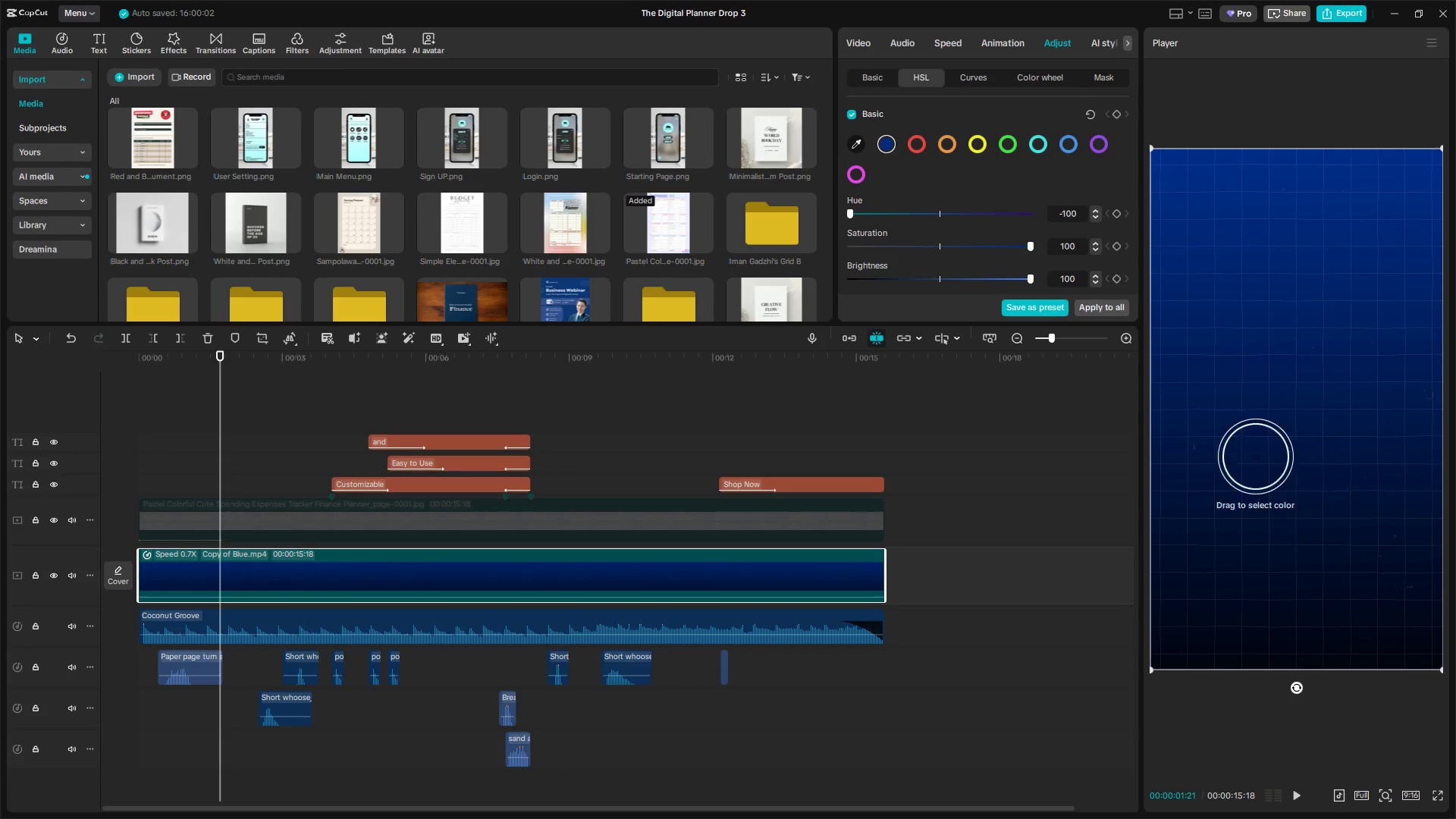 
left_click([1184, 644])
 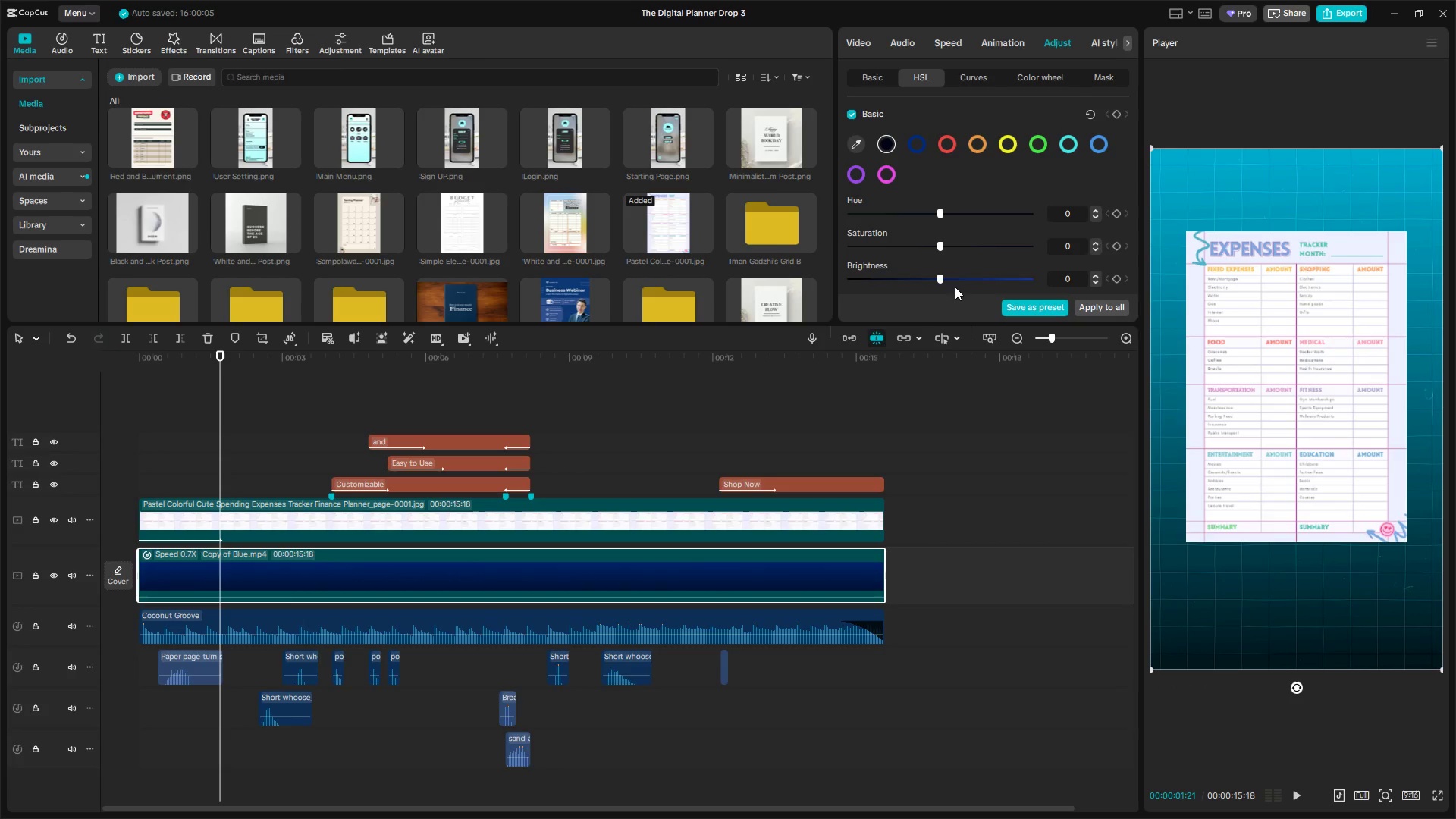 
left_click_drag(start_coordinate=[944, 276], to_coordinate=[946, 281])
 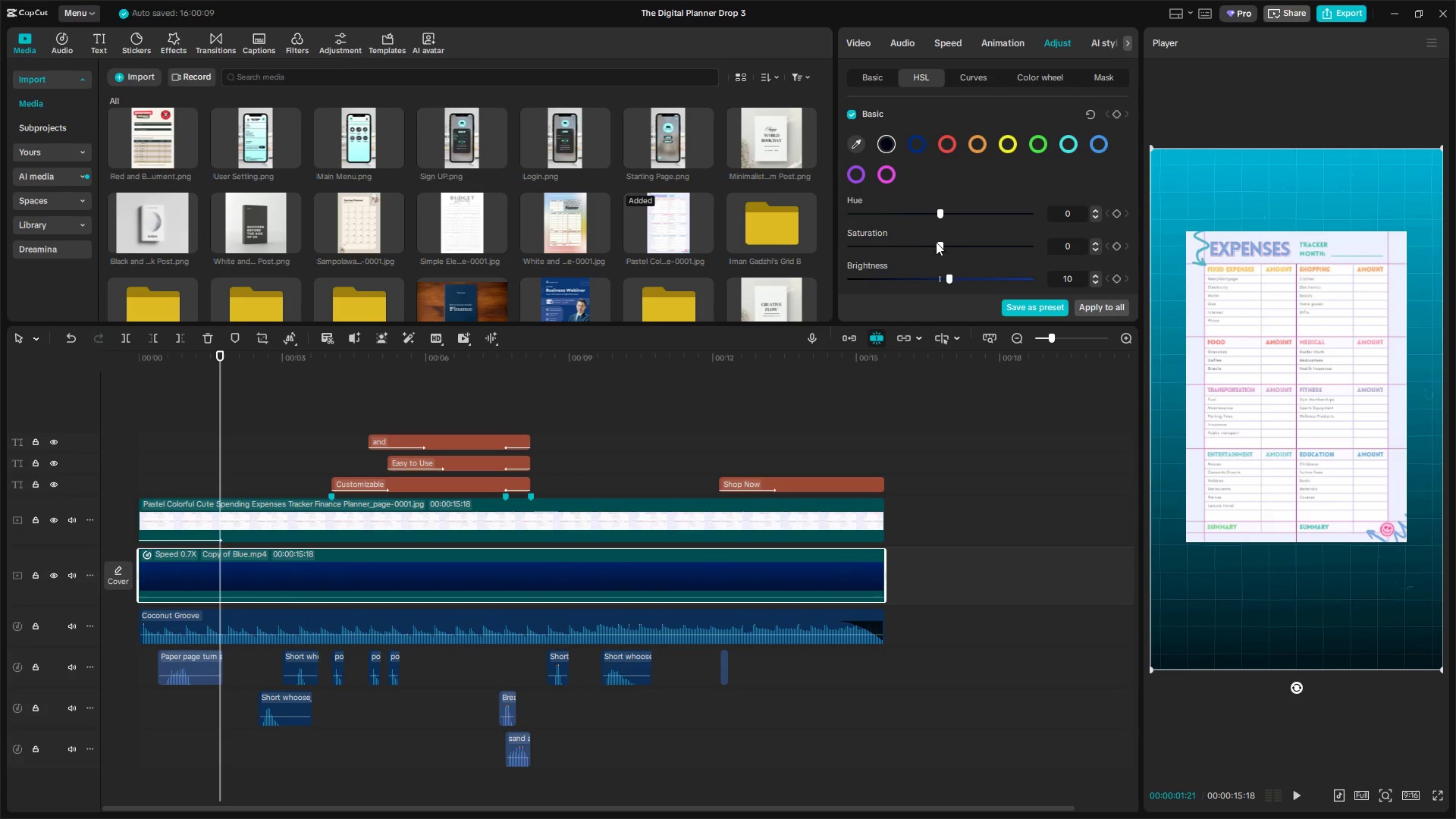 
left_click_drag(start_coordinate=[936, 242], to_coordinate=[1050, 249])
 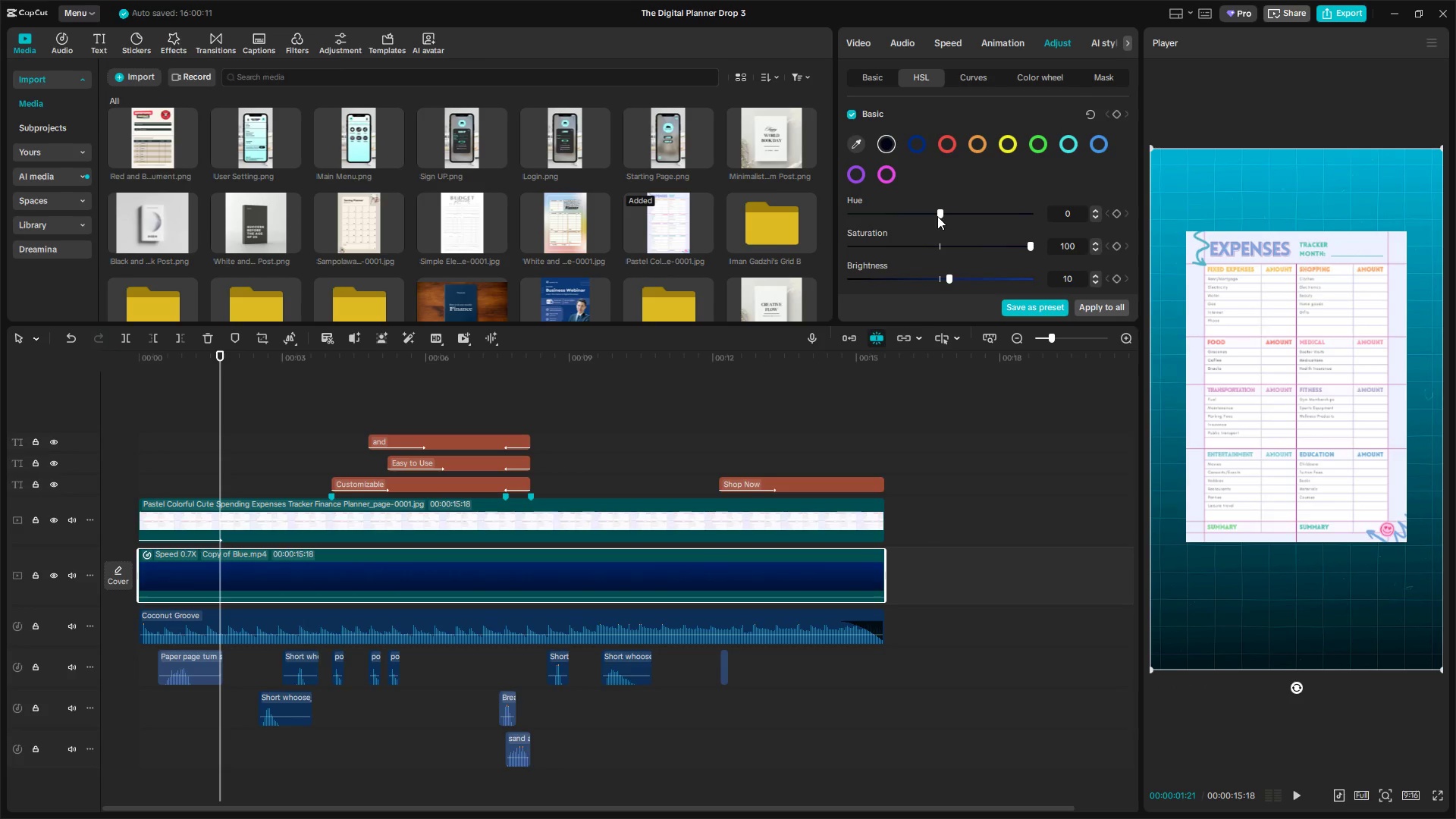 
left_click_drag(start_coordinate=[940, 211], to_coordinate=[866, 217])
 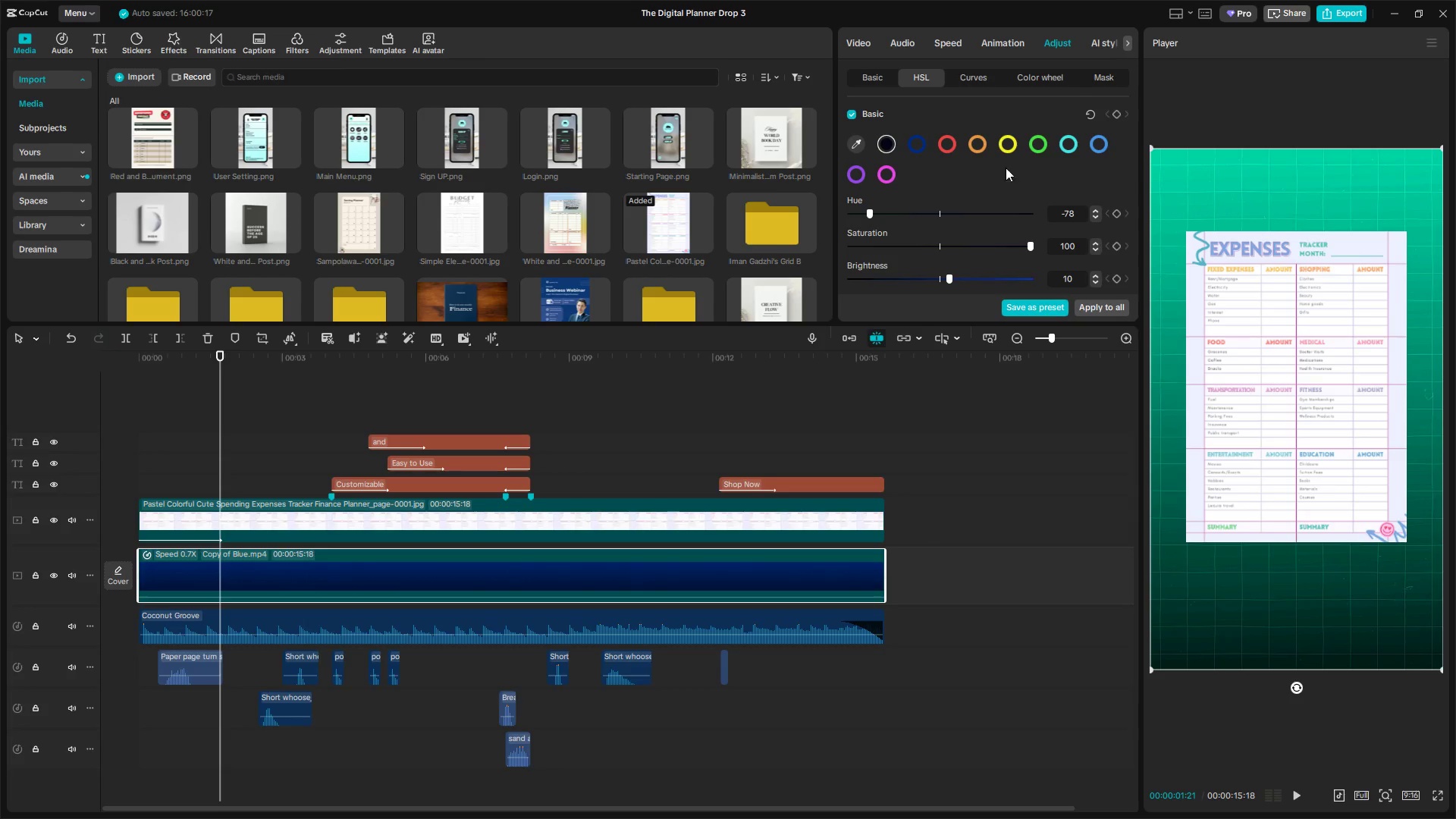 
left_click([1040, 146])
 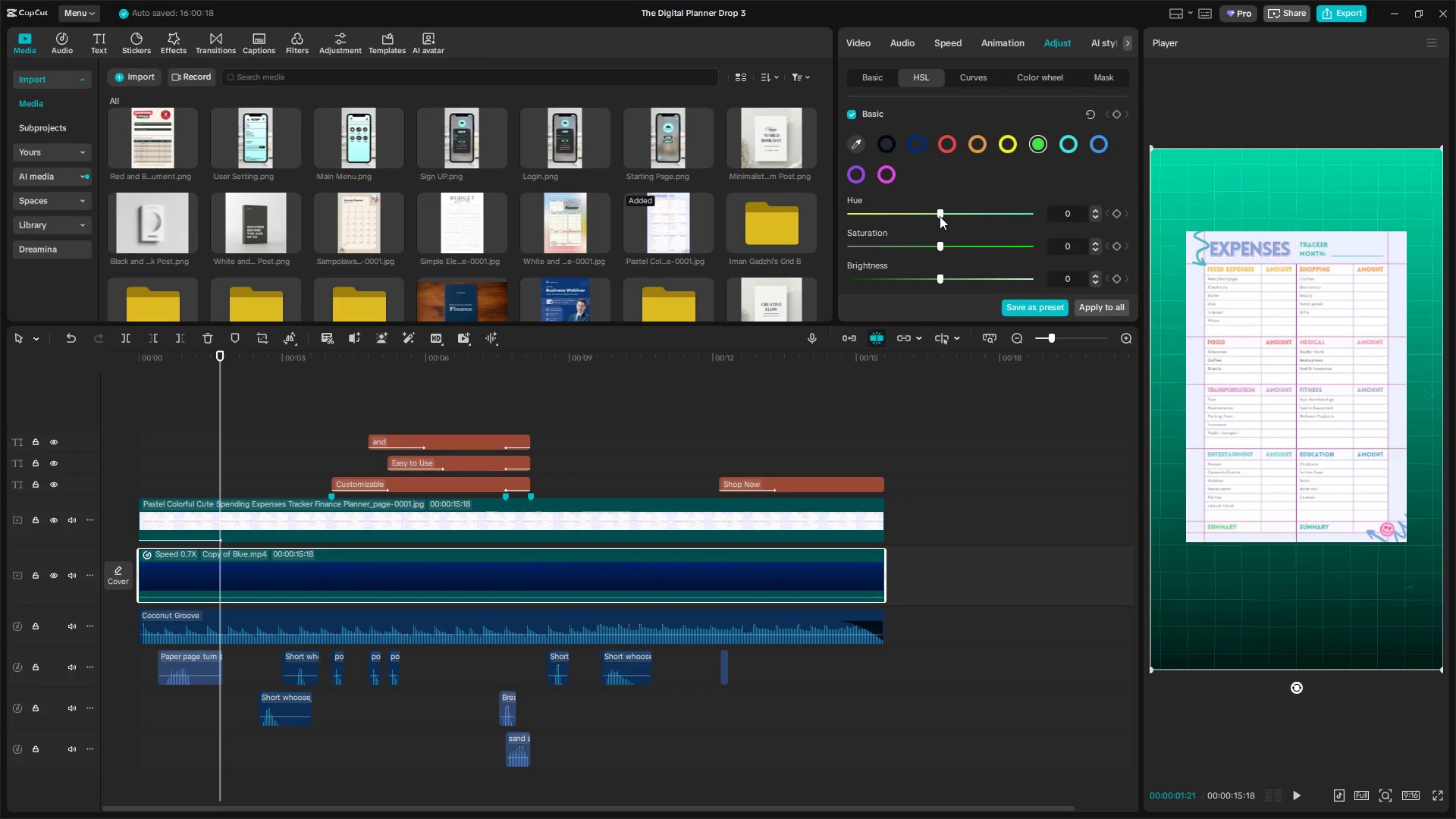 
left_click_drag(start_coordinate=[940, 213], to_coordinate=[816, 210])
 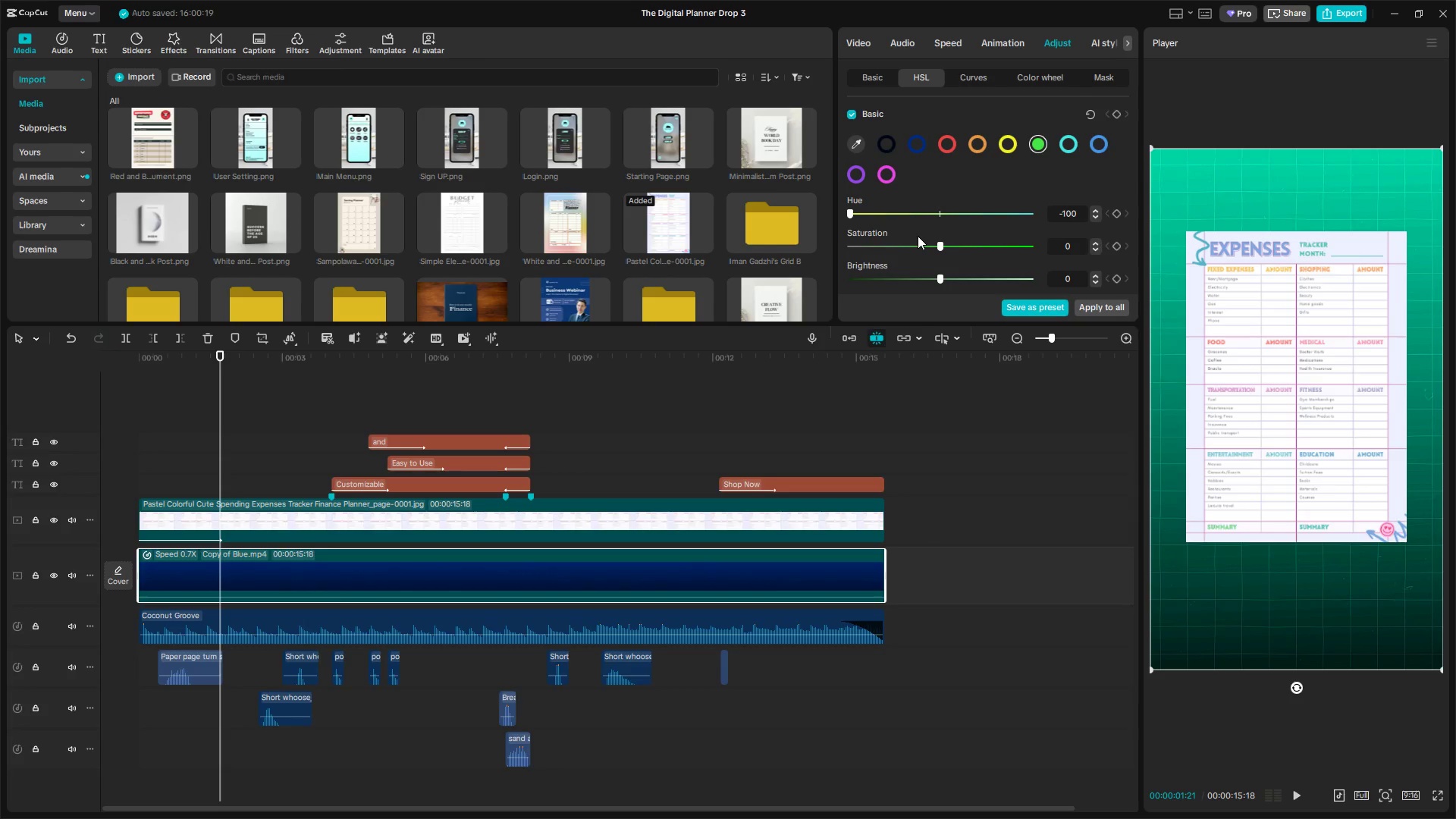 
key(Space)
 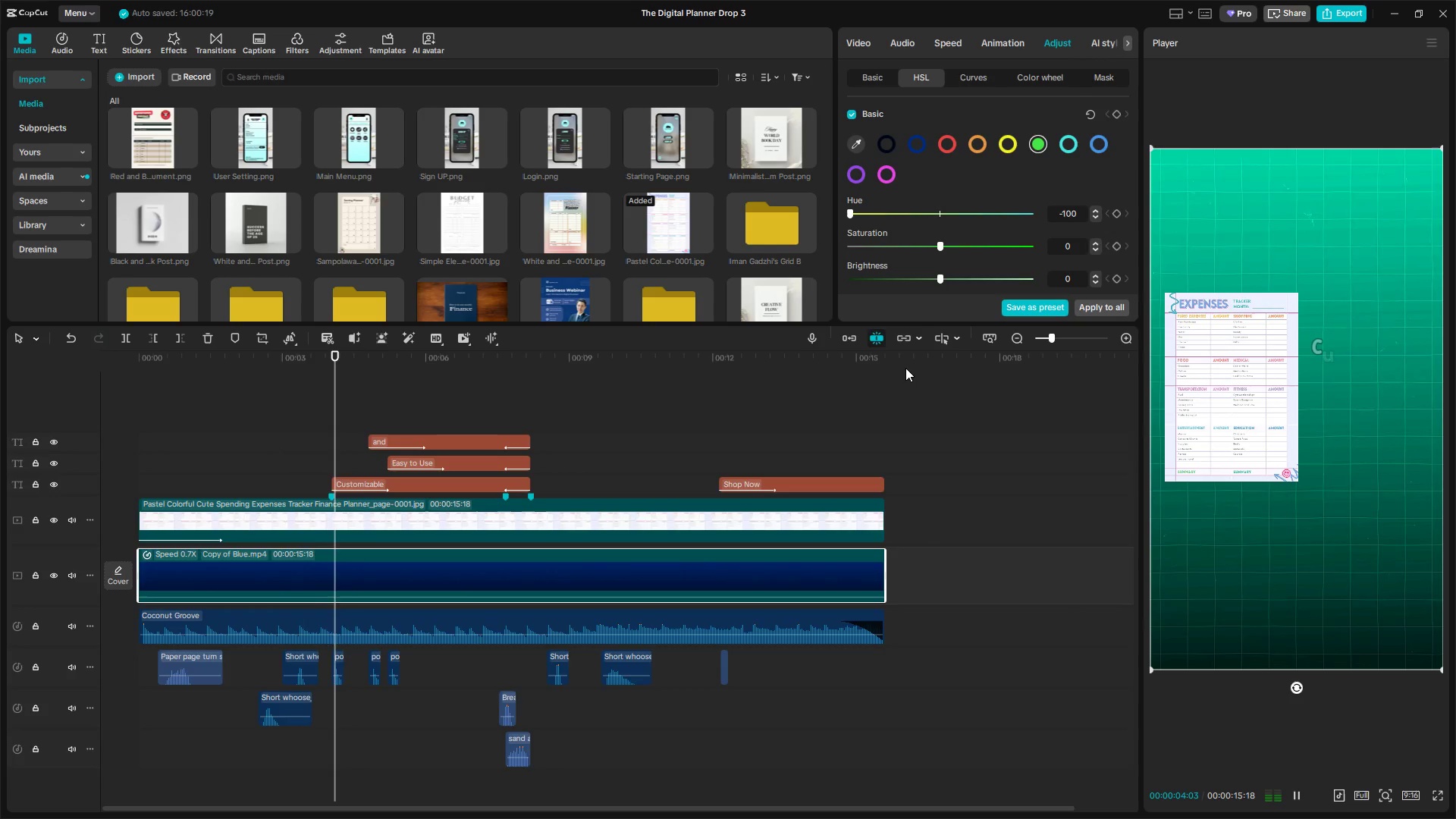 
key(Space)
 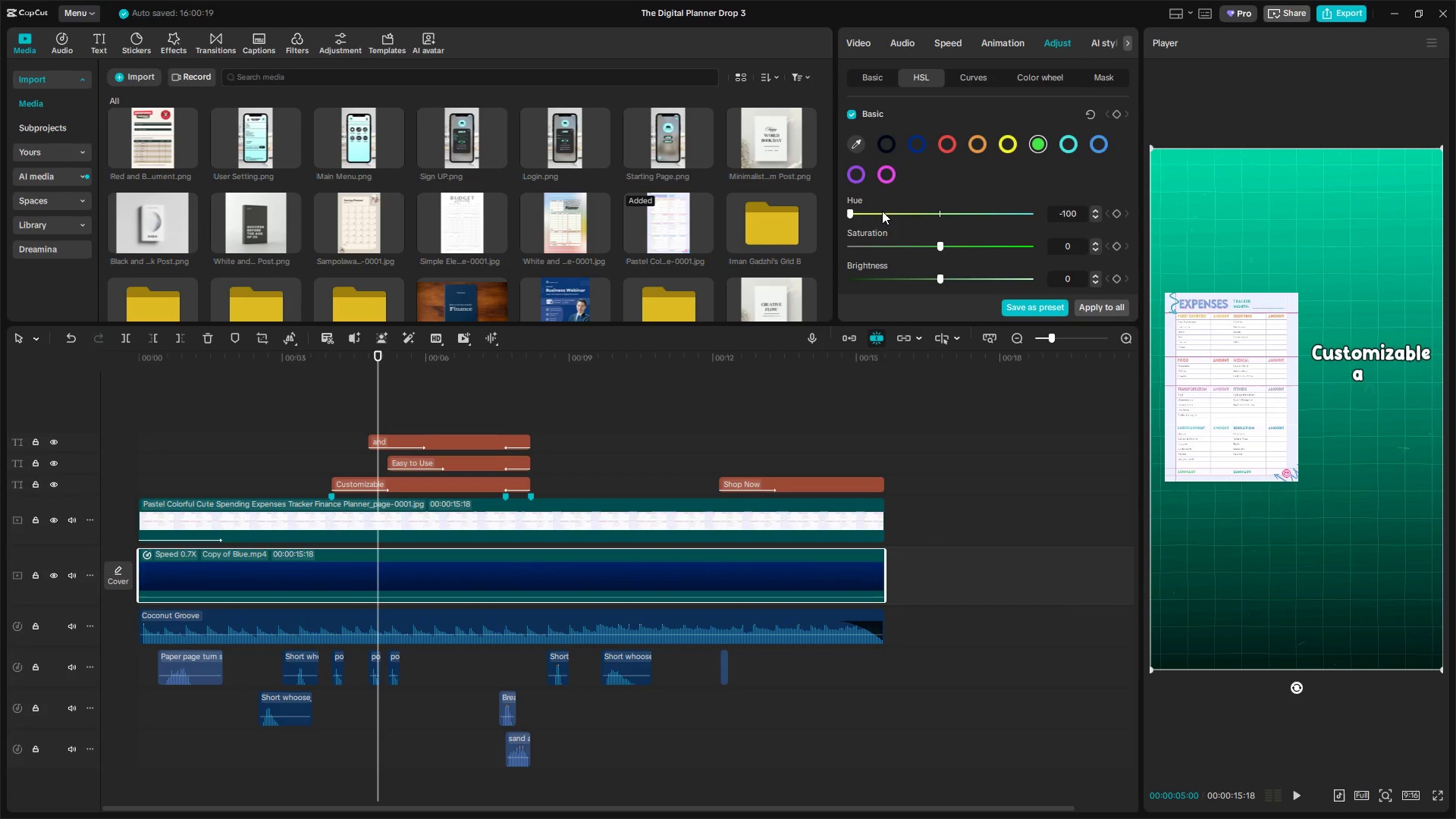 
left_click_drag(start_coordinate=[850, 209], to_coordinate=[1078, 214])
 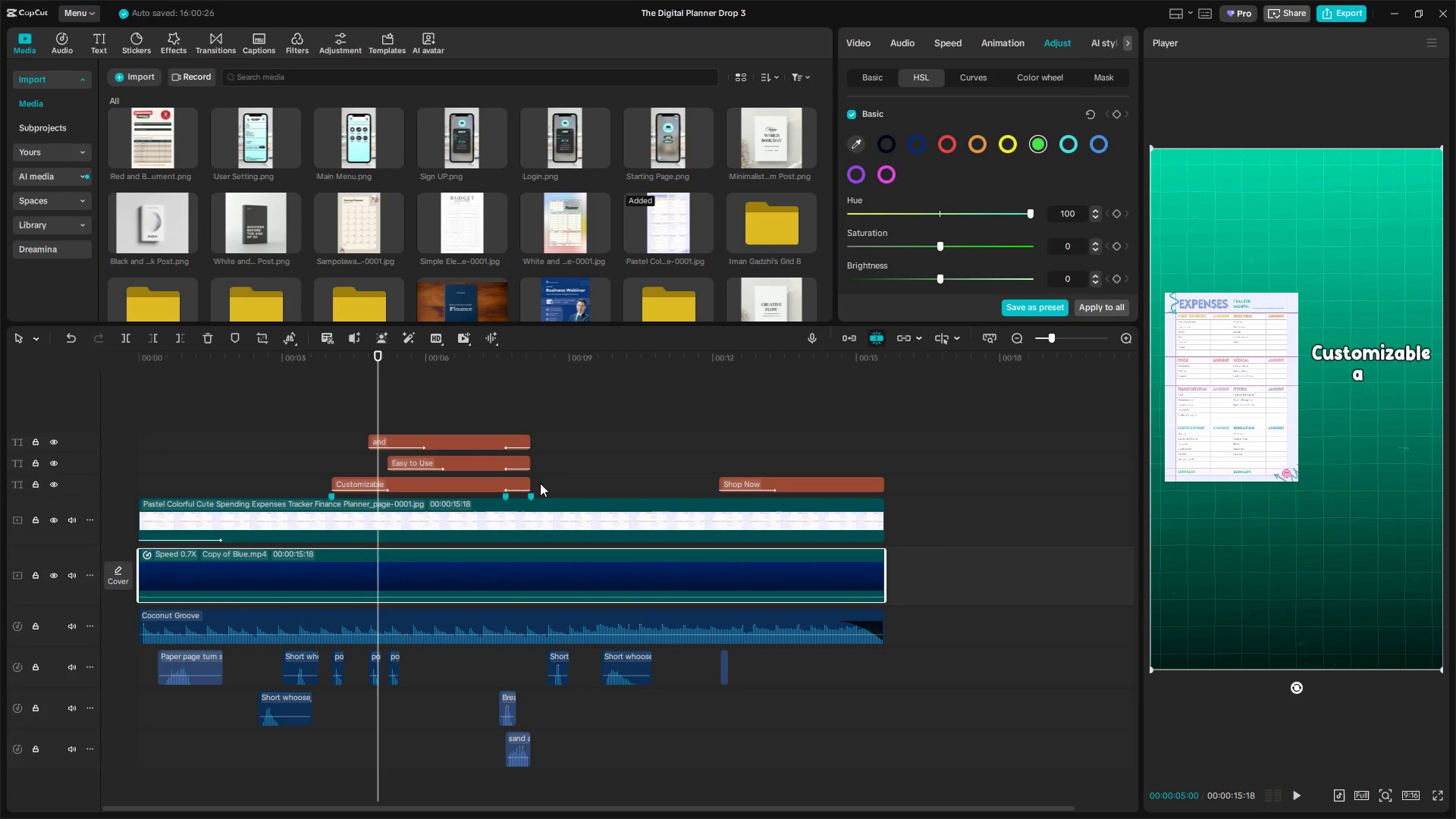 
key(Space)
 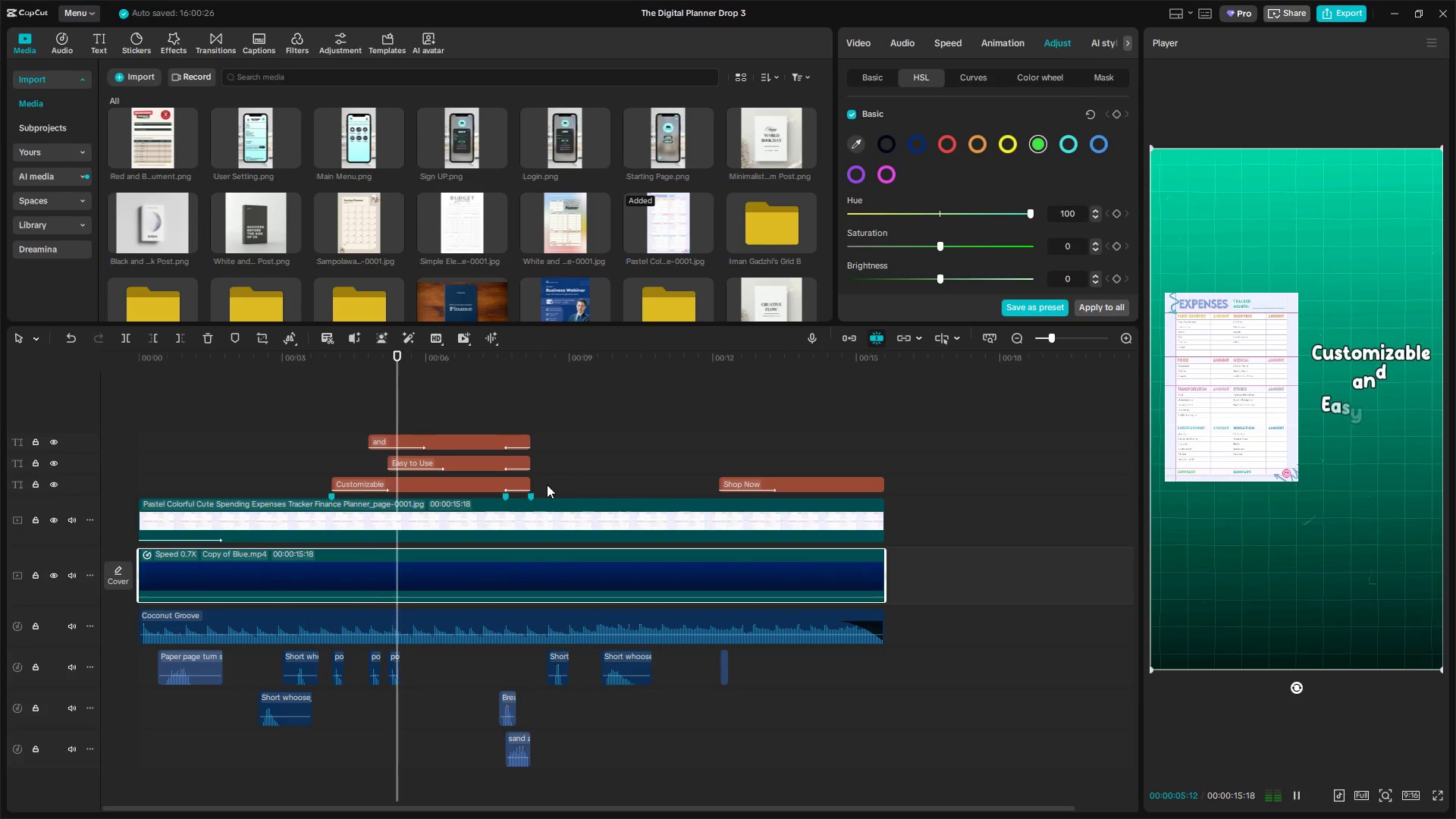 
key(Space)
 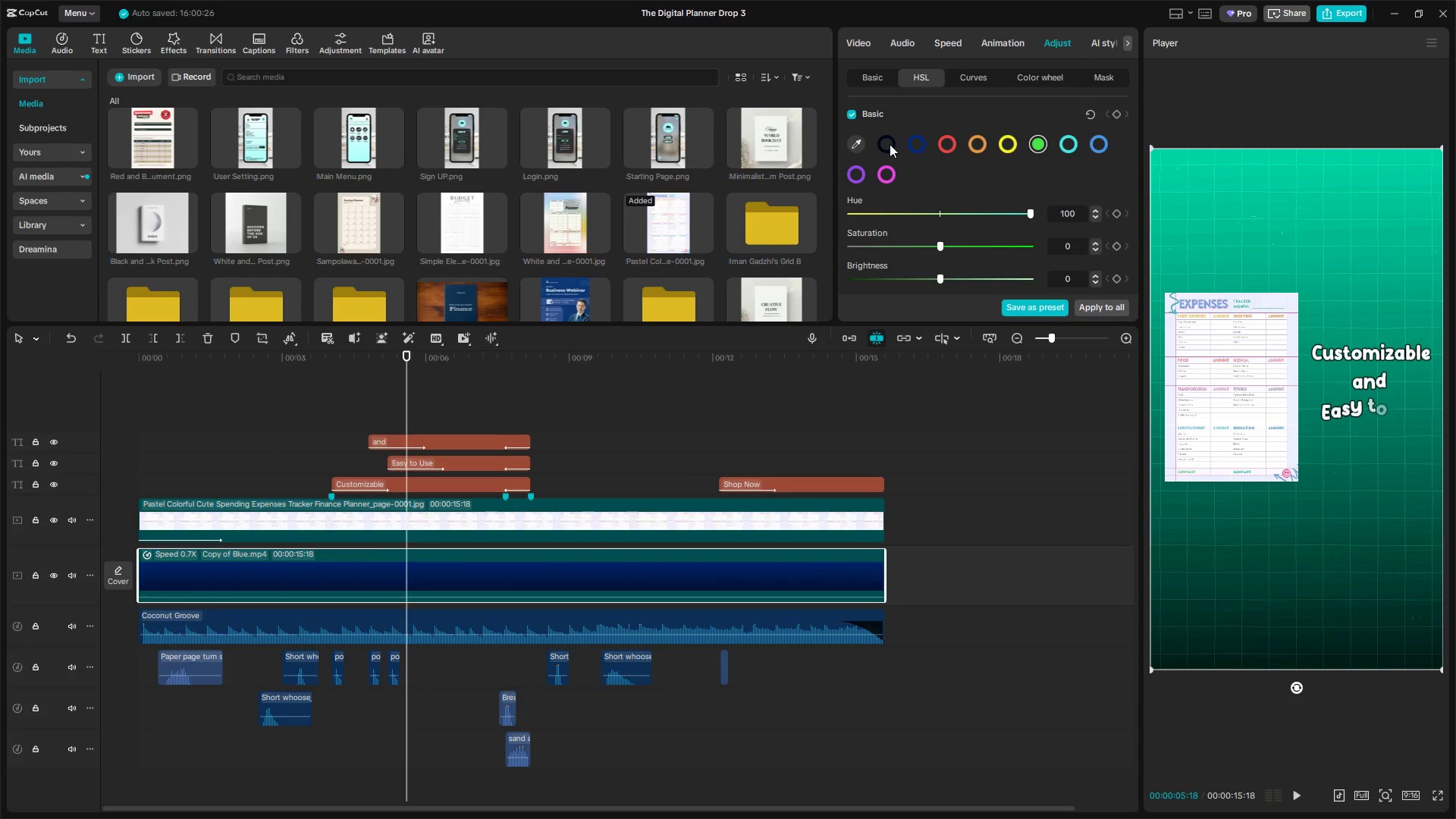 
left_click([918, 143])
 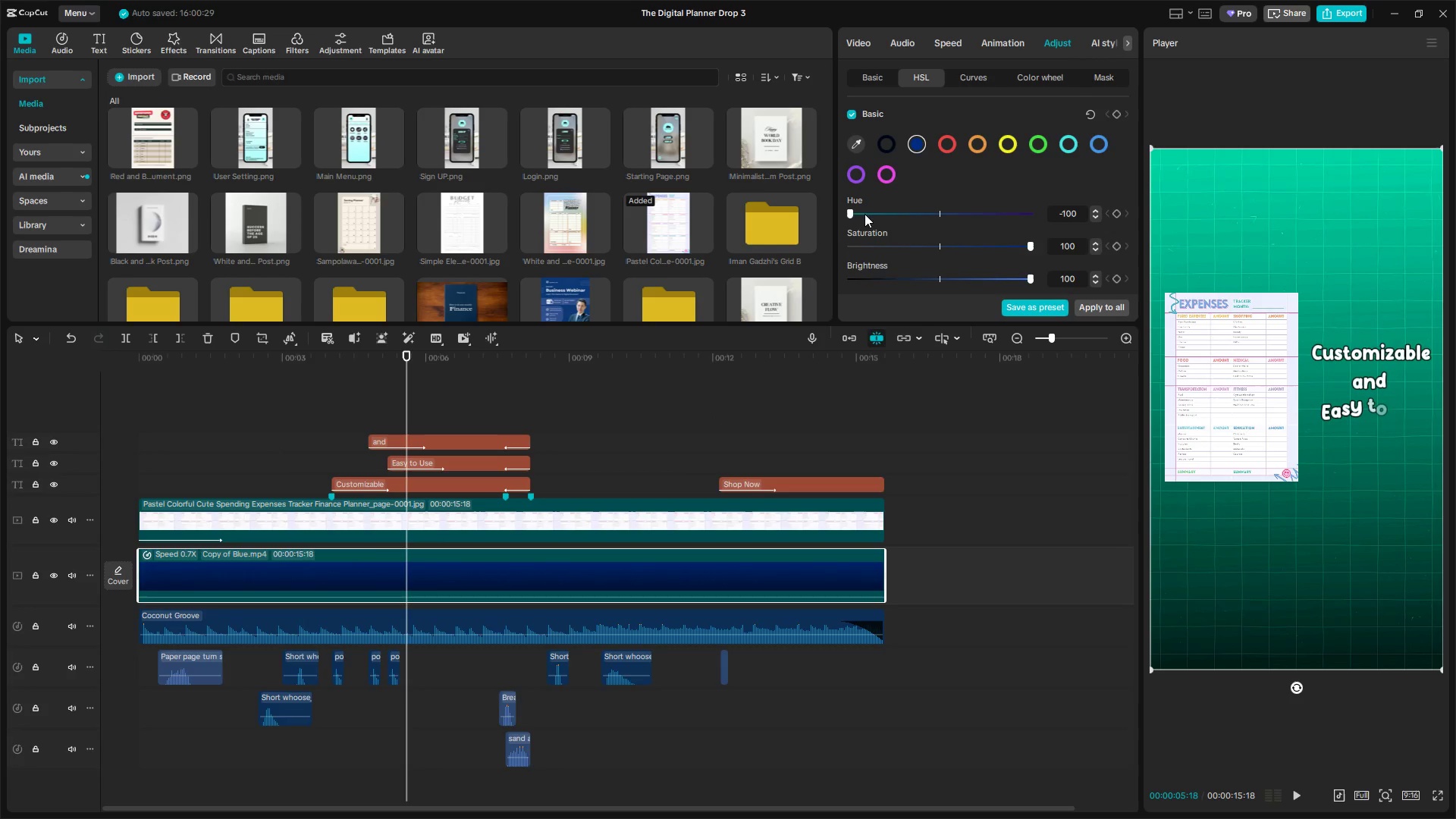 
left_click_drag(start_coordinate=[855, 212], to_coordinate=[893, 210])
 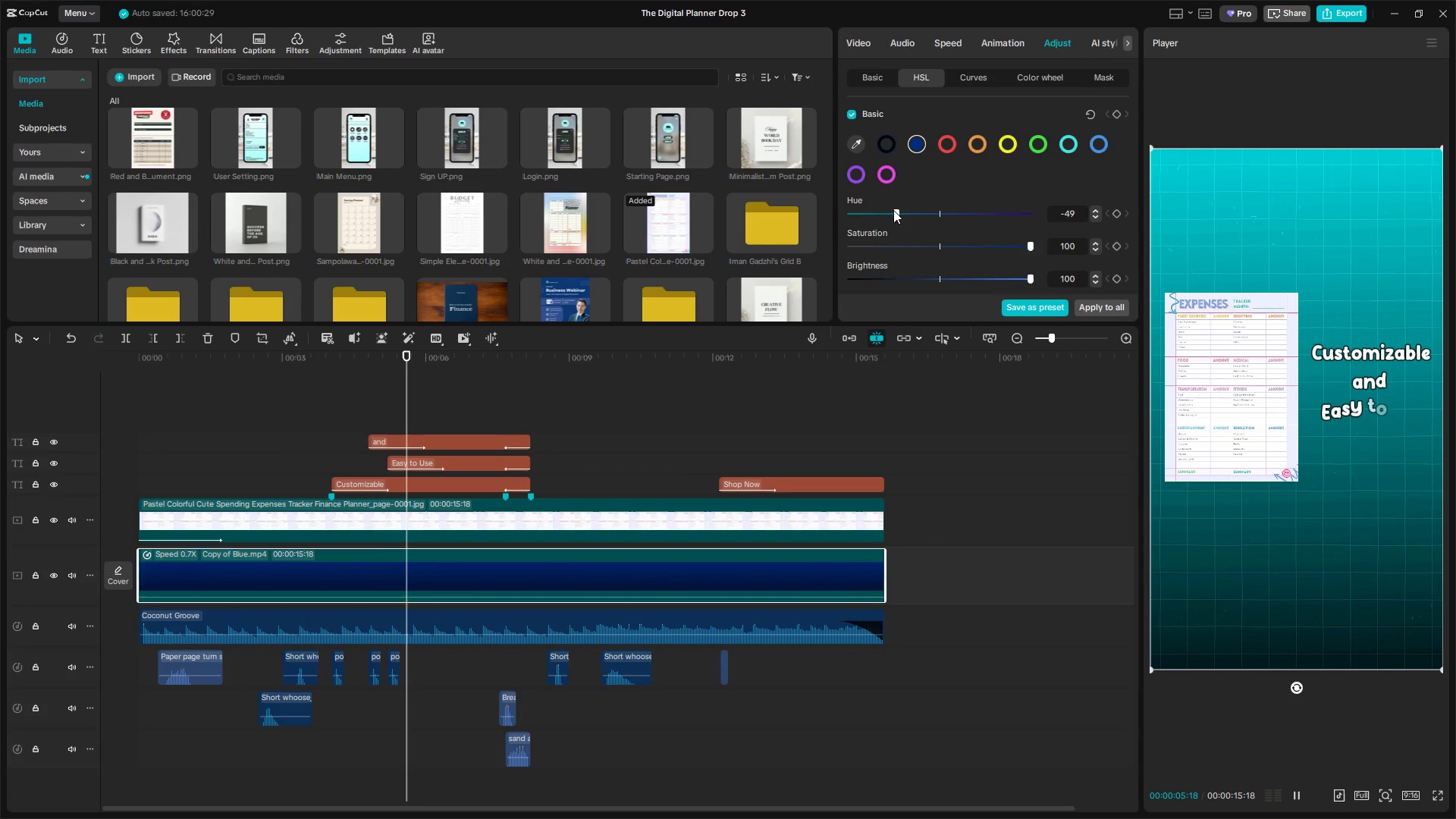 
key(Space)
 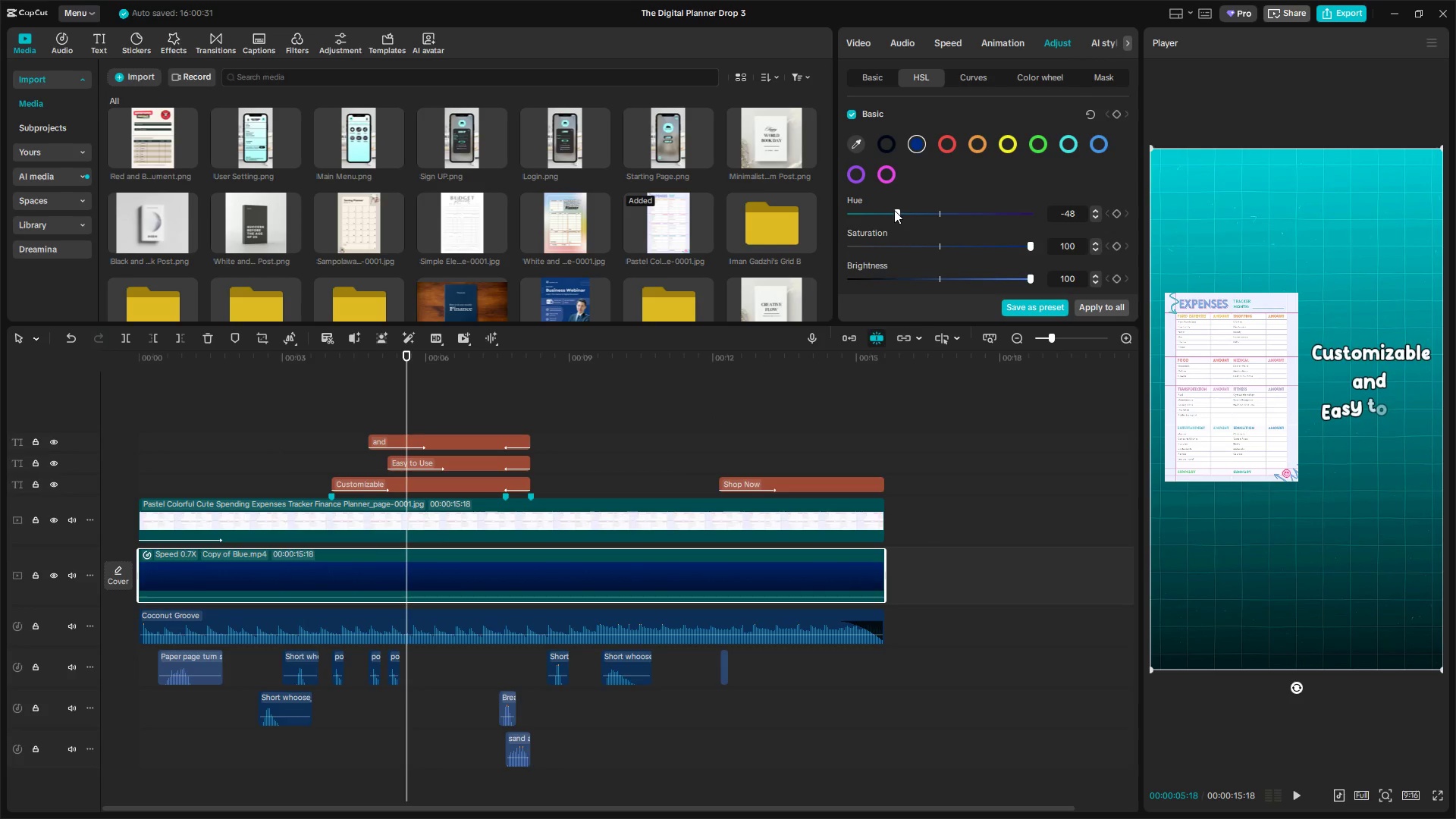 
left_click_drag(start_coordinate=[893, 210], to_coordinate=[909, 209])
 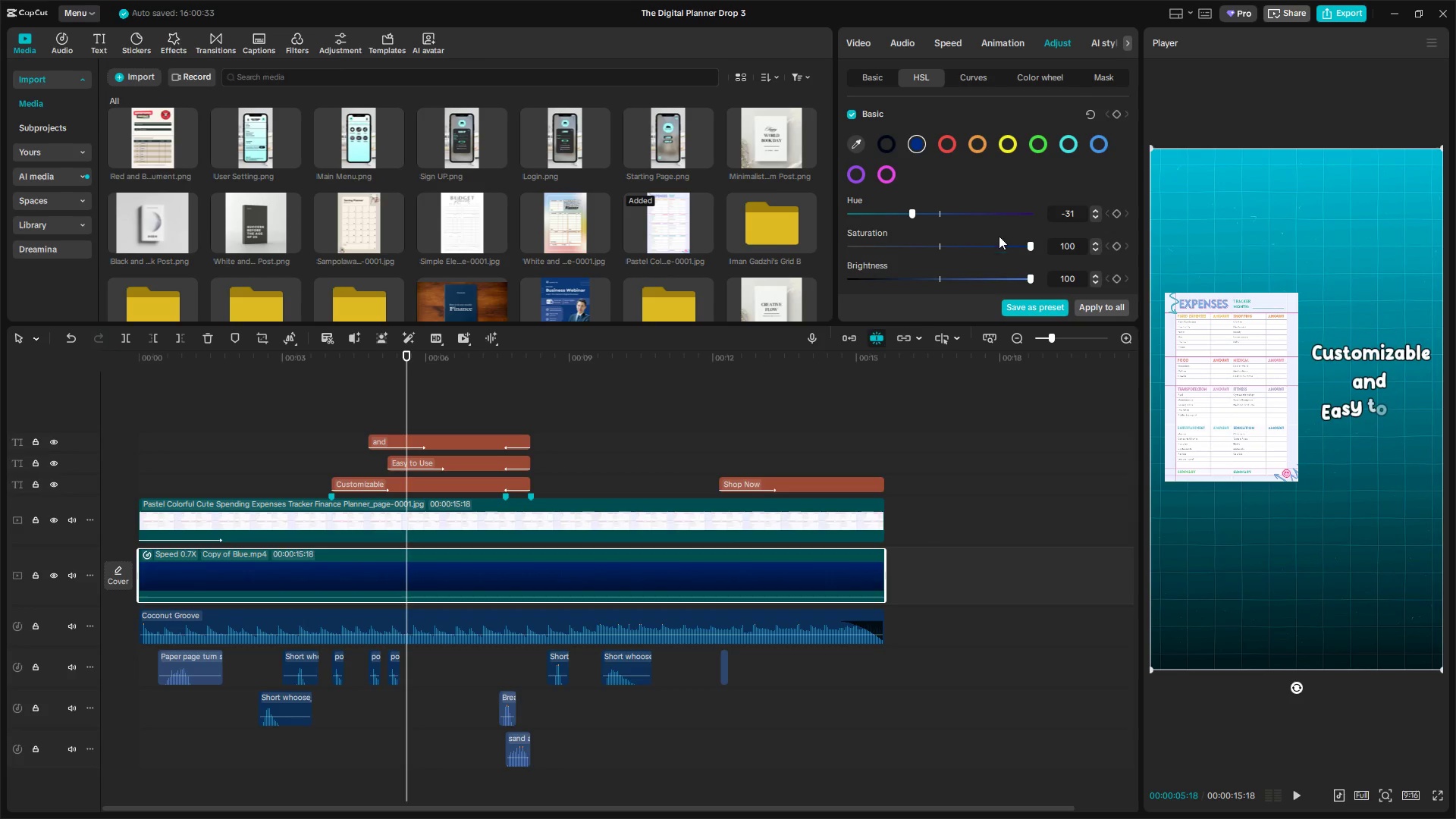 
left_click_drag(start_coordinate=[997, 243], to_coordinate=[1101, 244])
 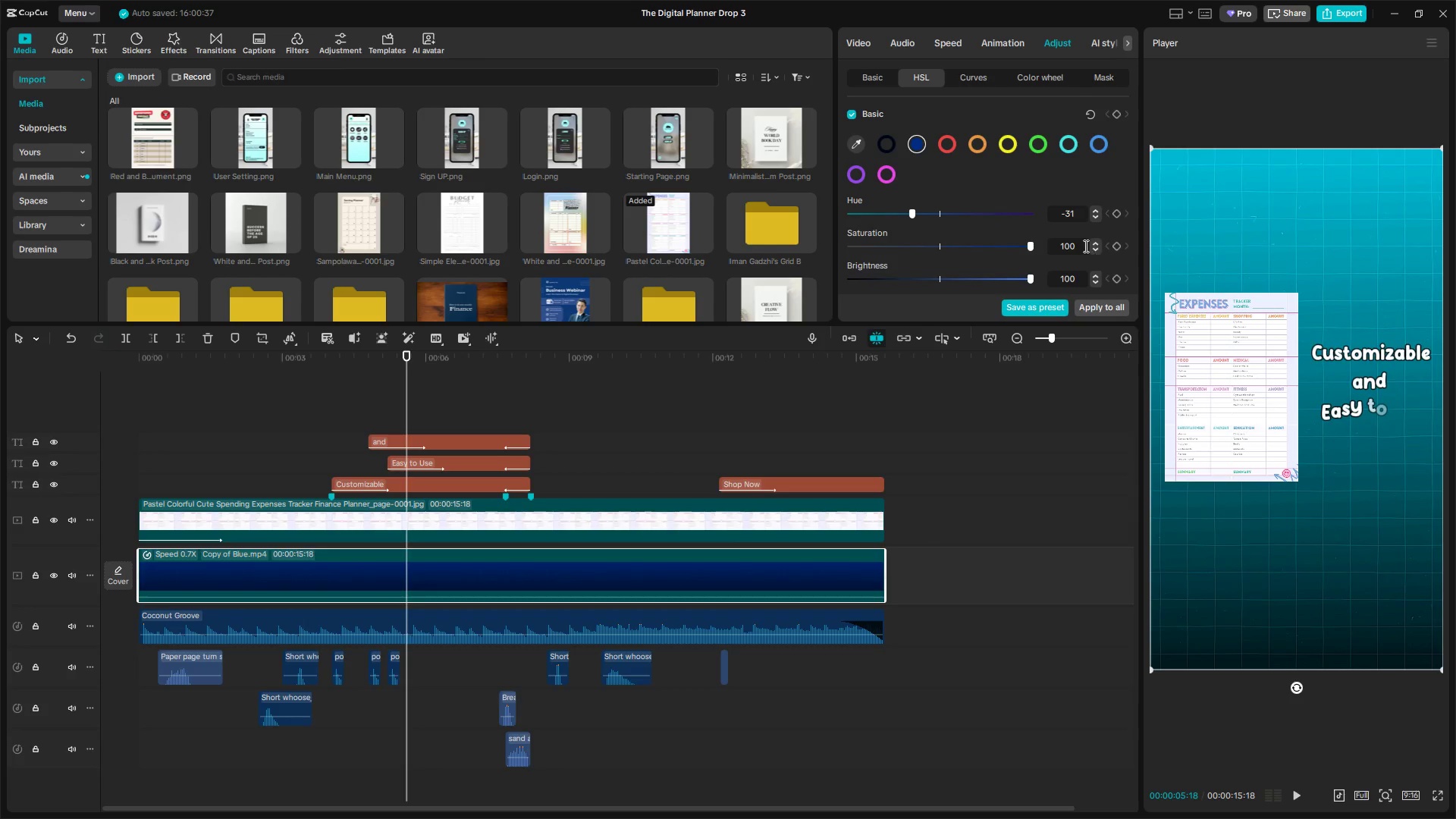 
key(Space)
 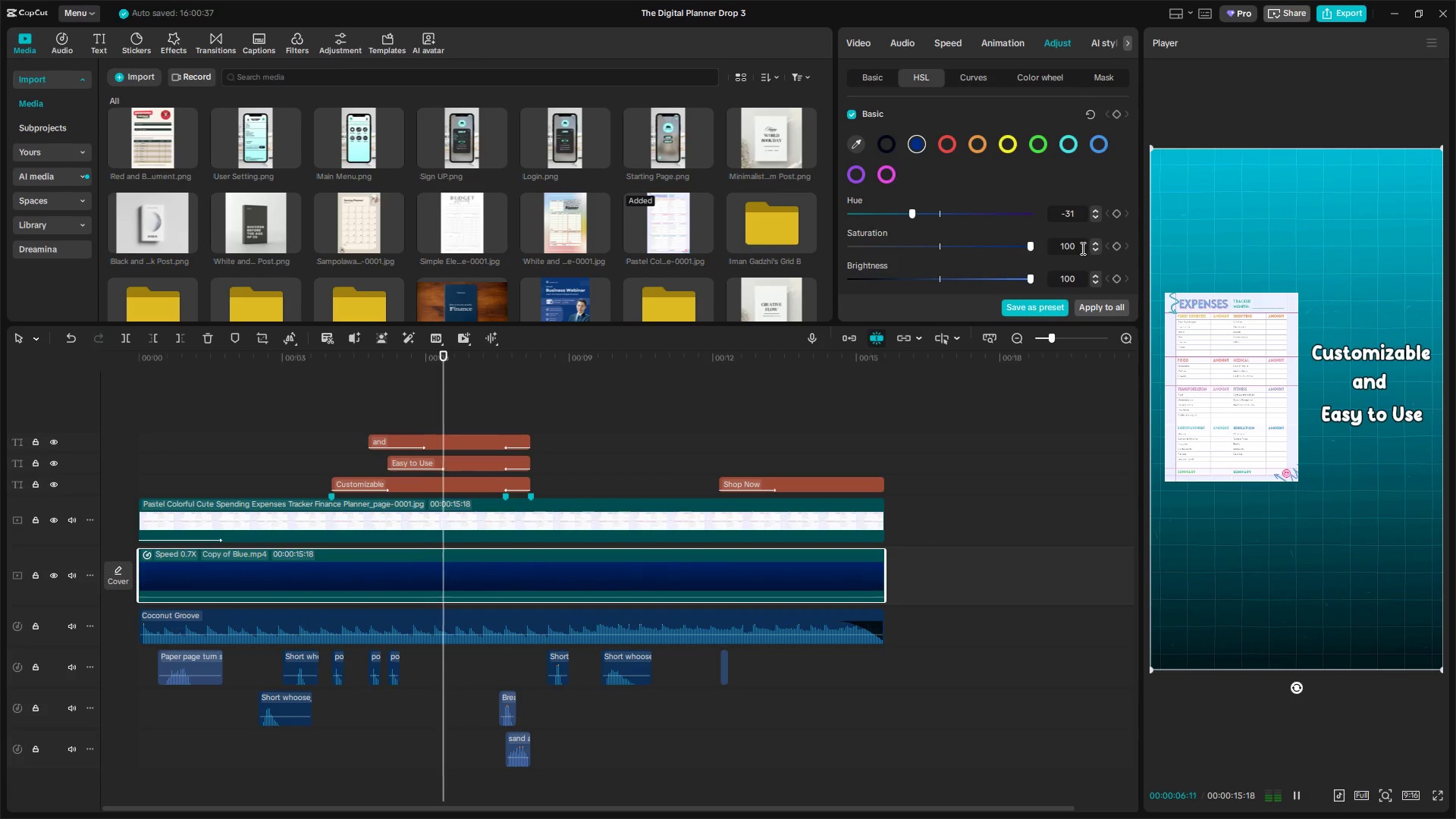 
key(Space)
 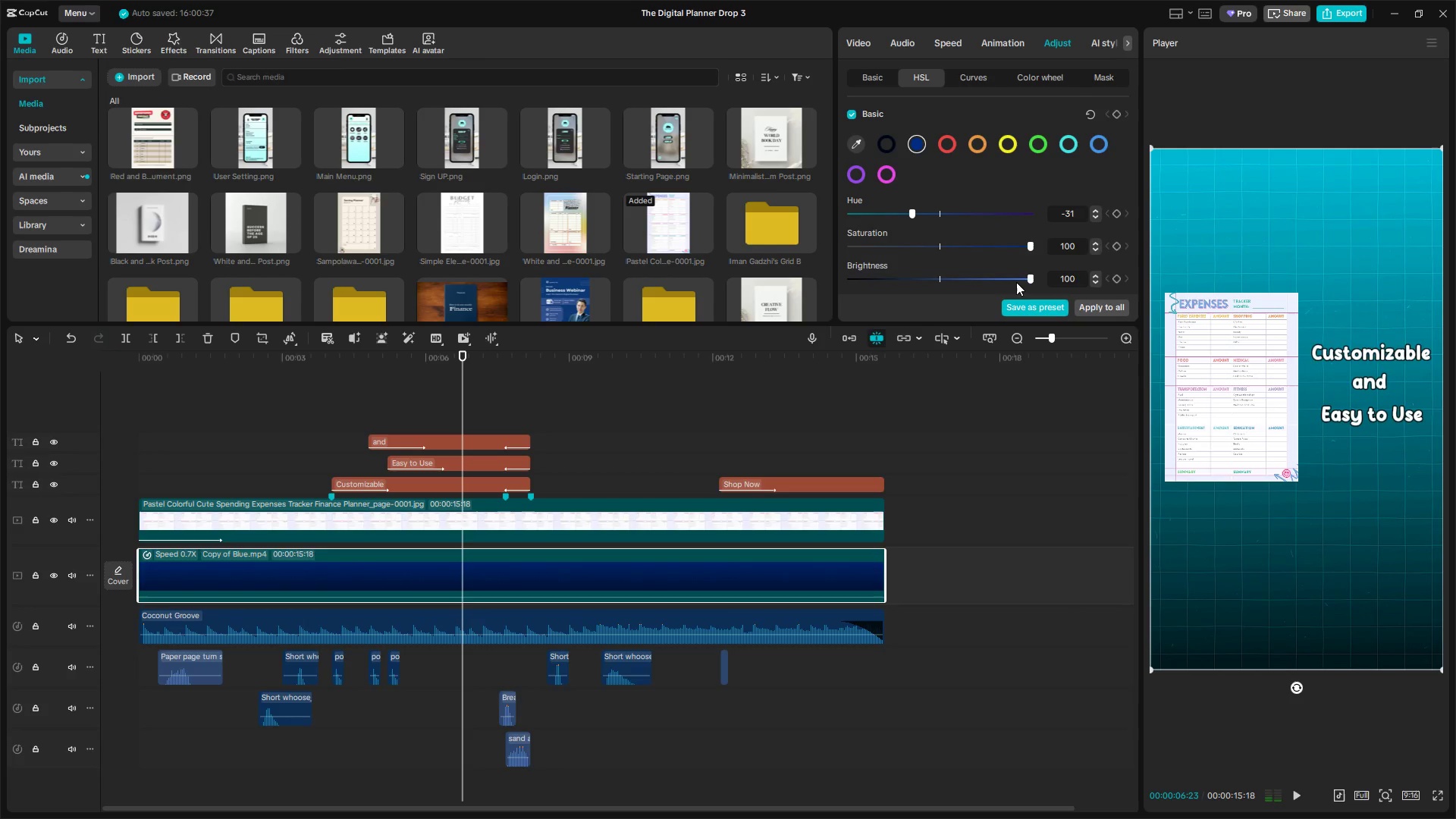 
left_click_drag(start_coordinate=[1017, 278], to_coordinate=[937, 277])
 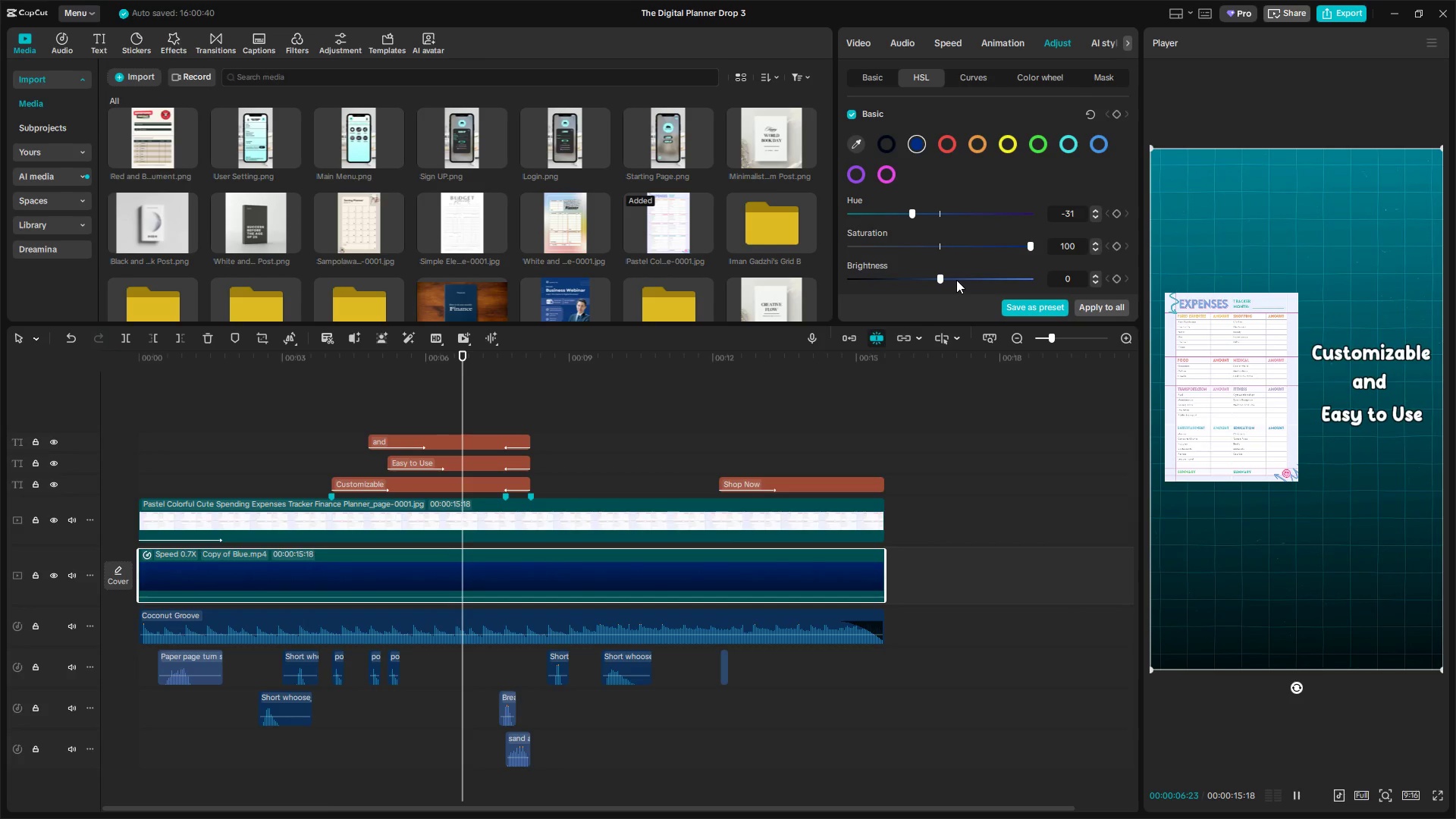 
key(Space)
 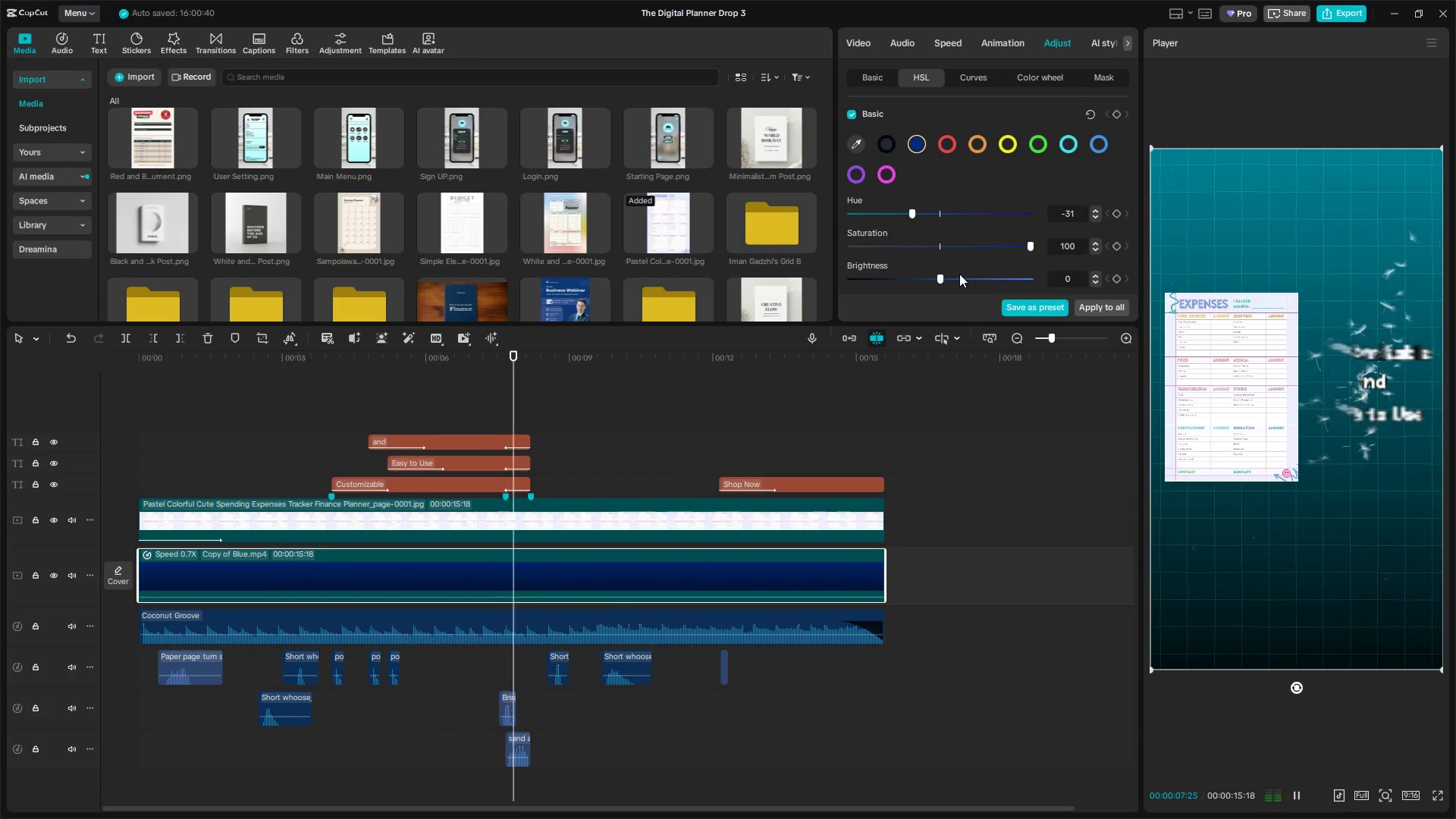 
key(Space)
 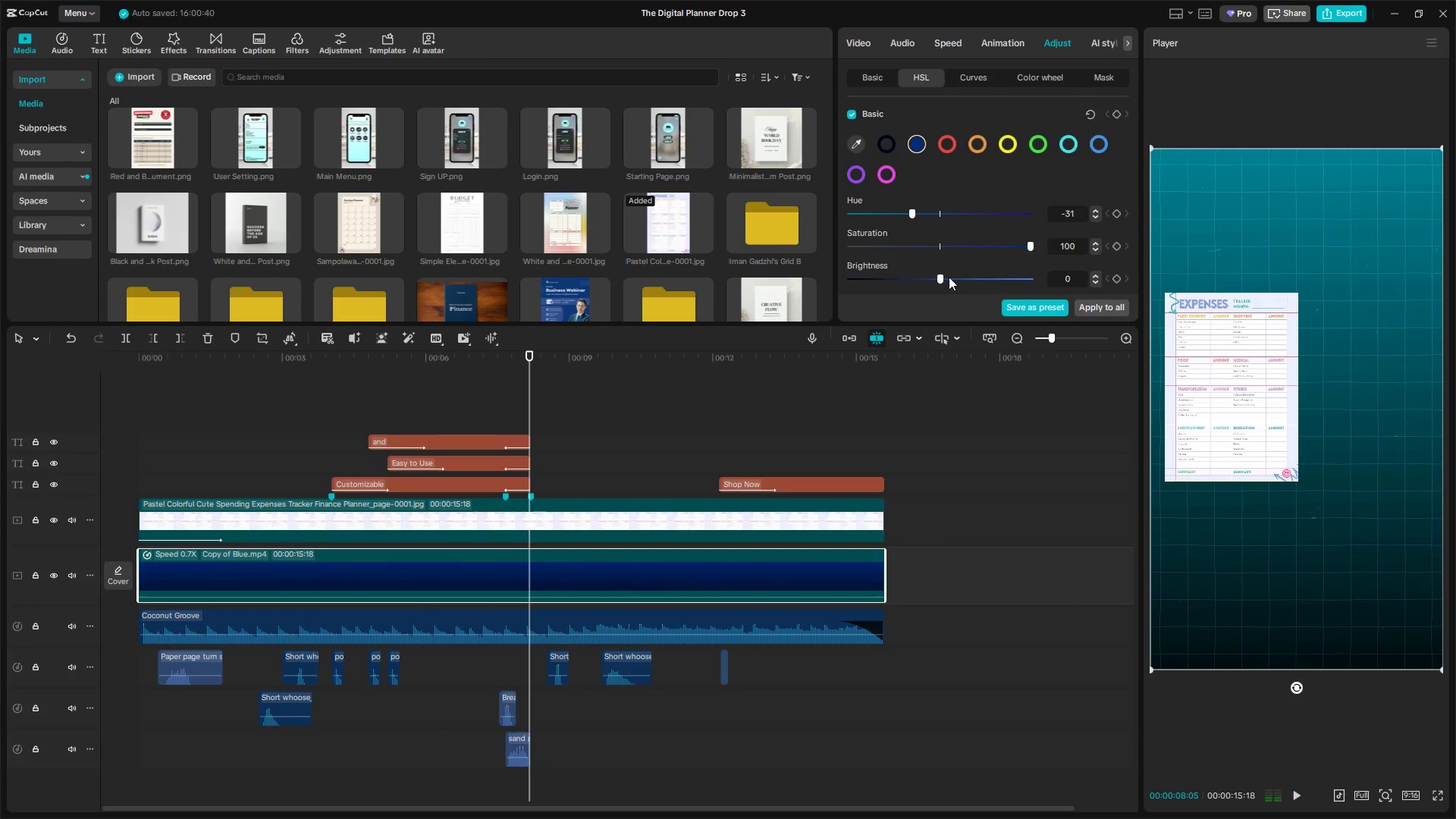 
left_click_drag(start_coordinate=[945, 277], to_coordinate=[1090, 280])
 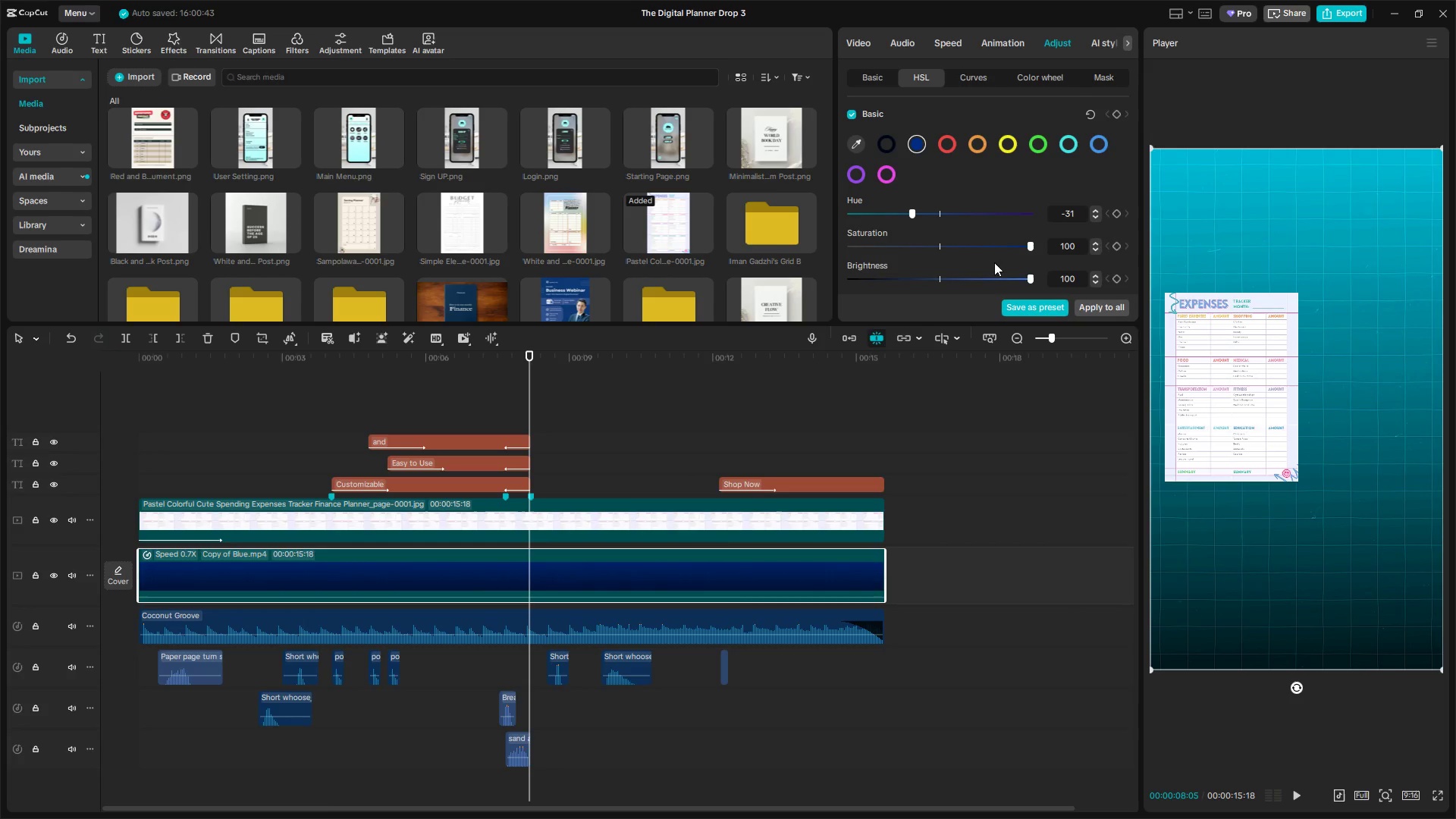 
key(Space)
 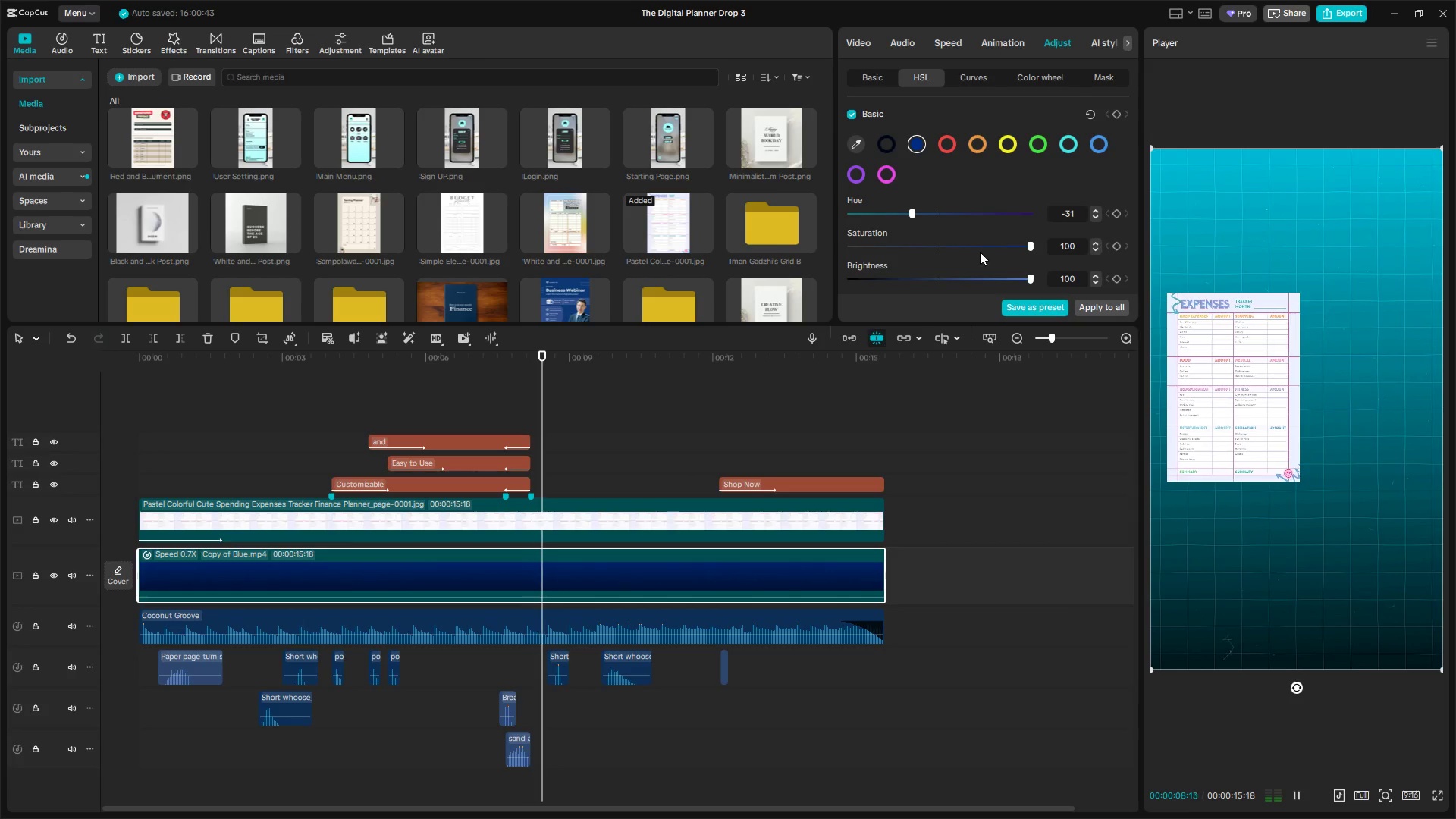 
key(Space)
 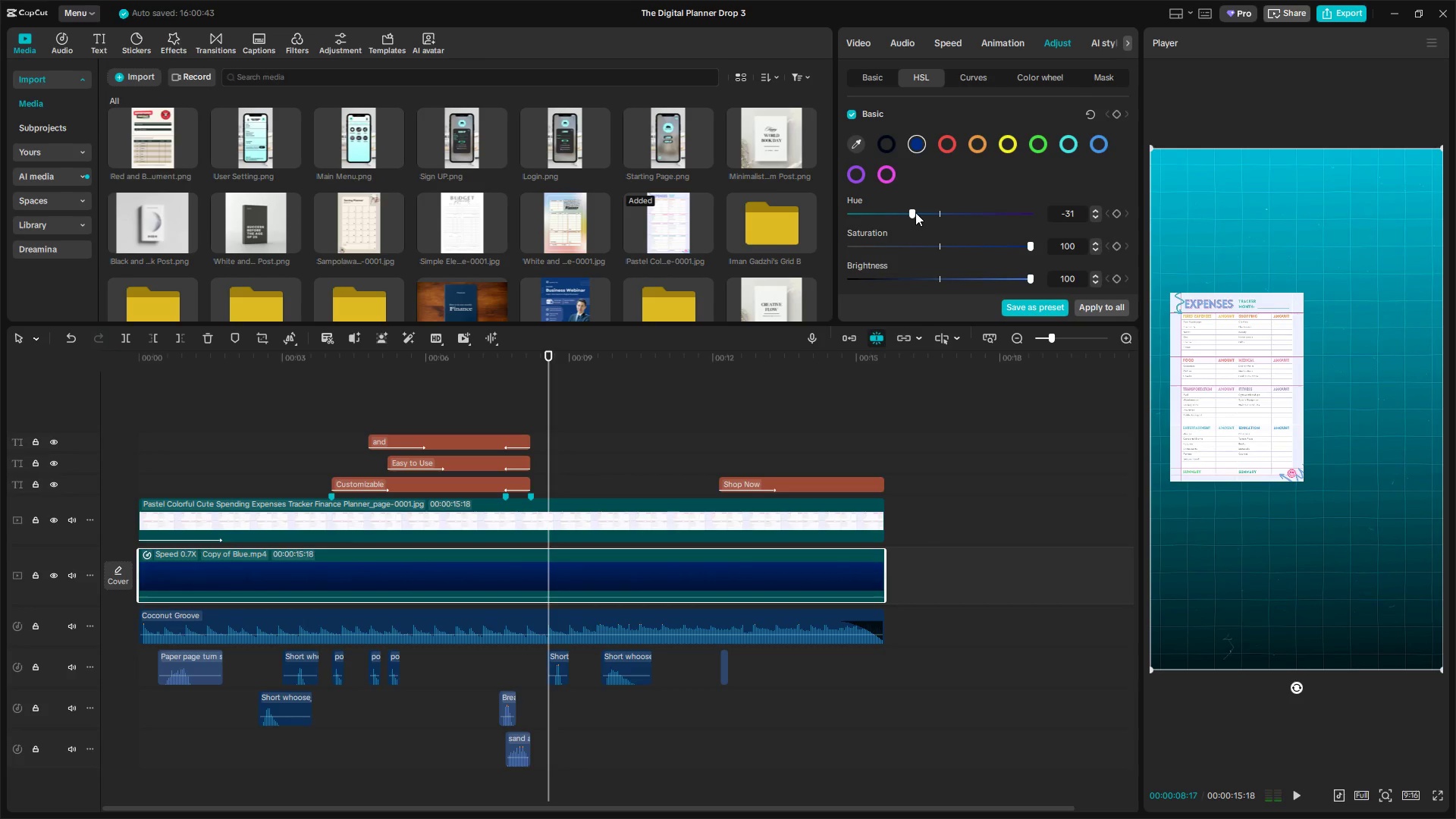 
left_click_drag(start_coordinate=[915, 212], to_coordinate=[923, 212])
 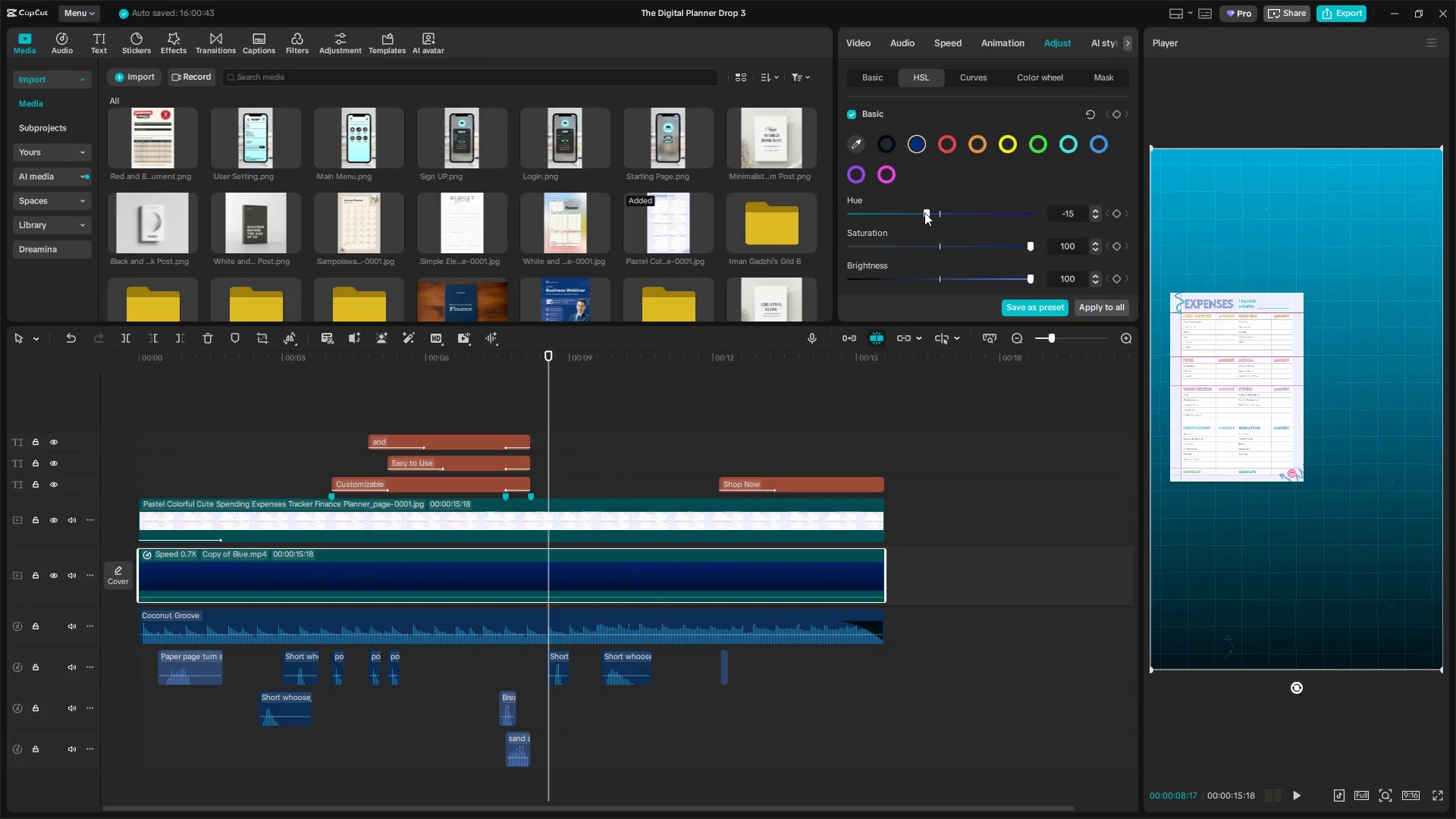 
key(Space)
 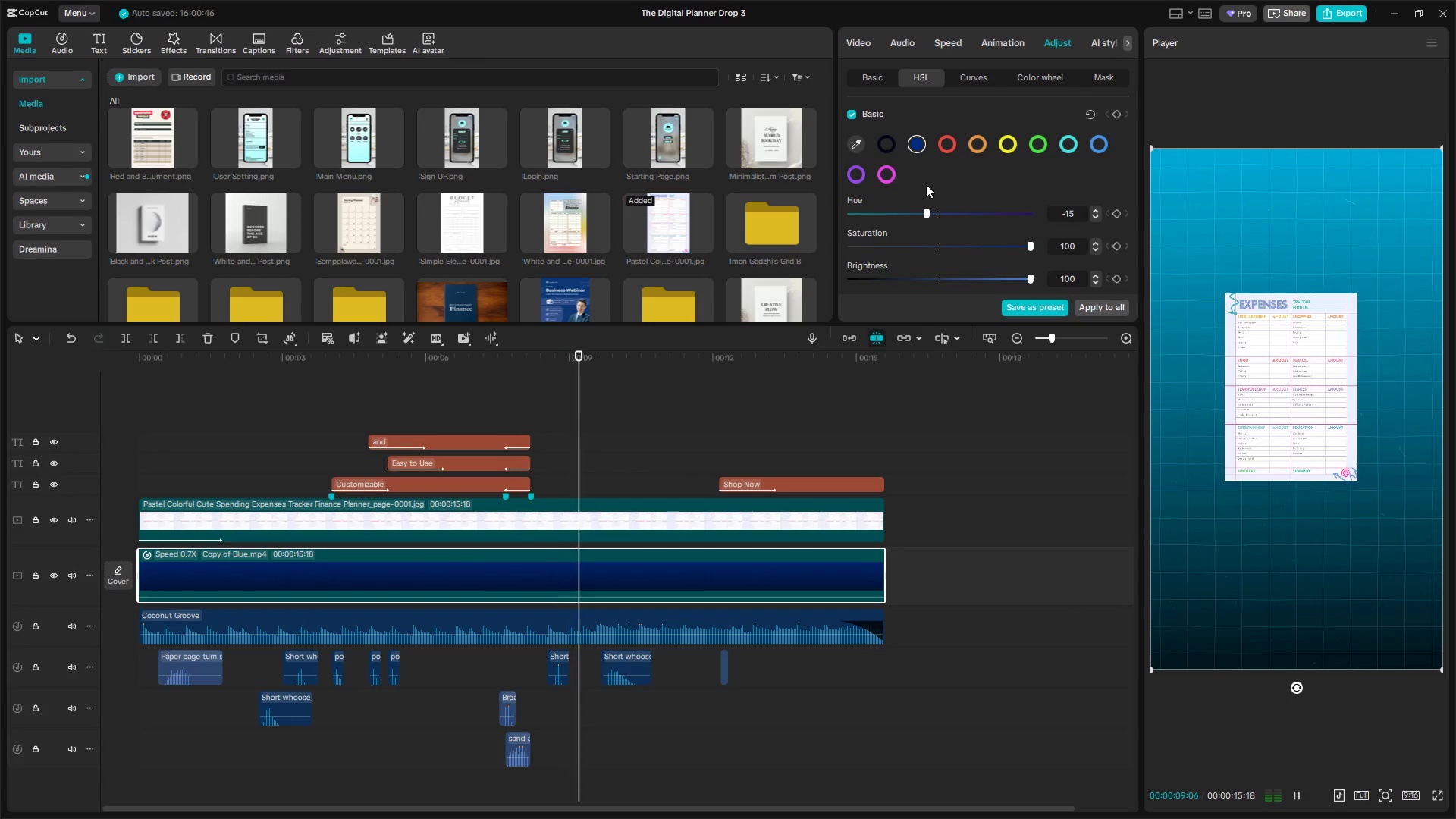 
left_click([890, 141])
 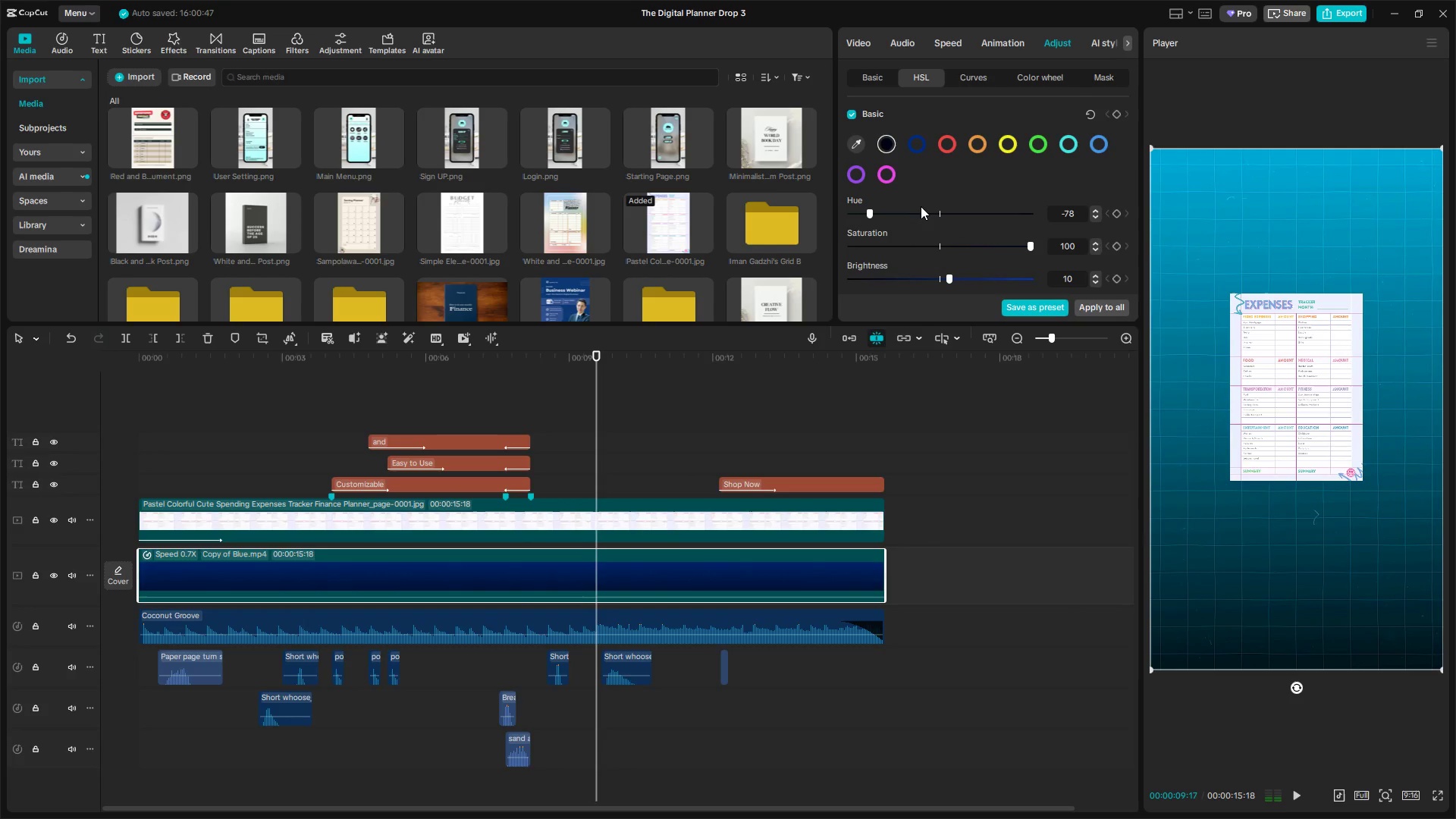 
key(Space)
 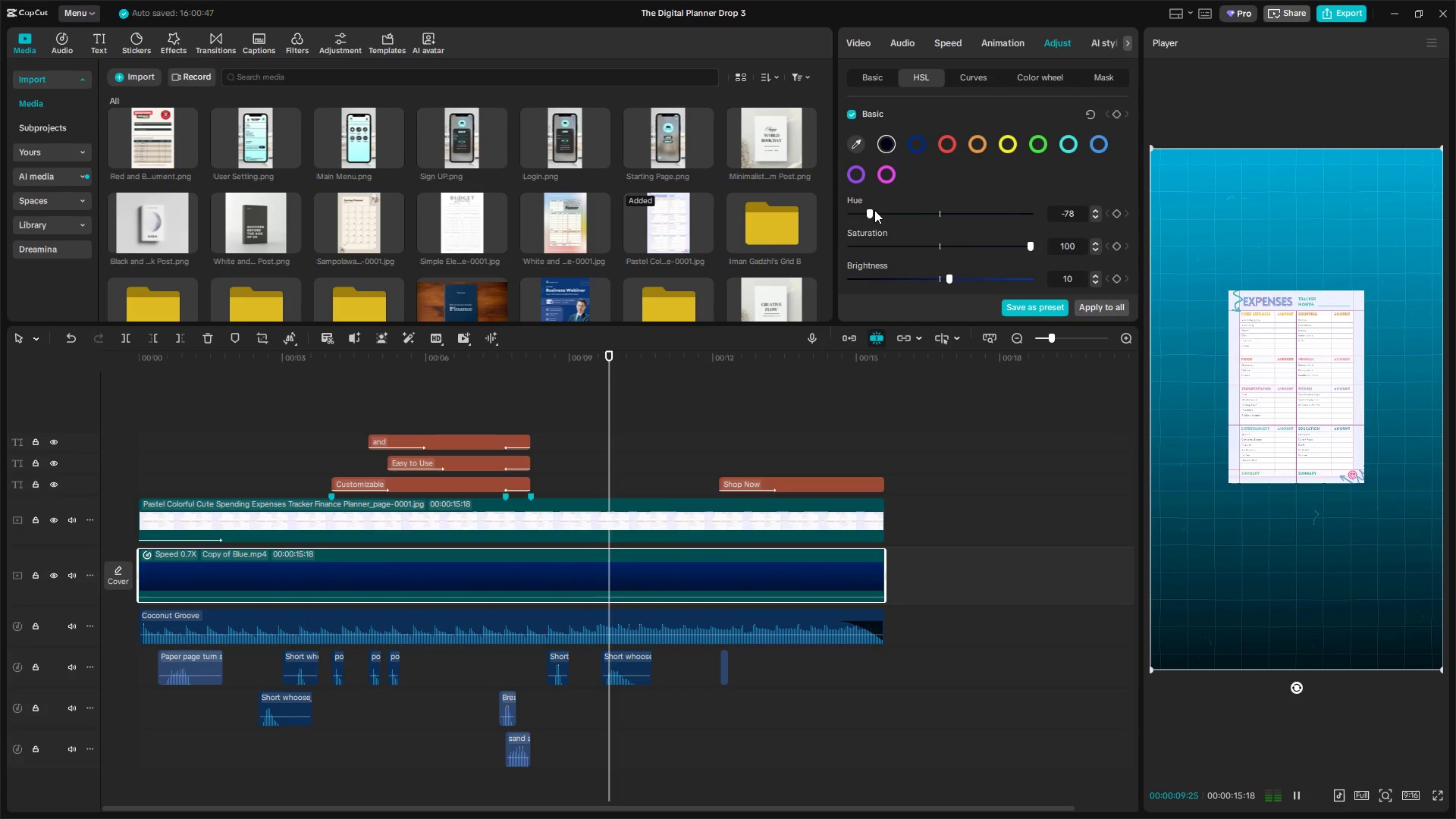 
key(Space)
 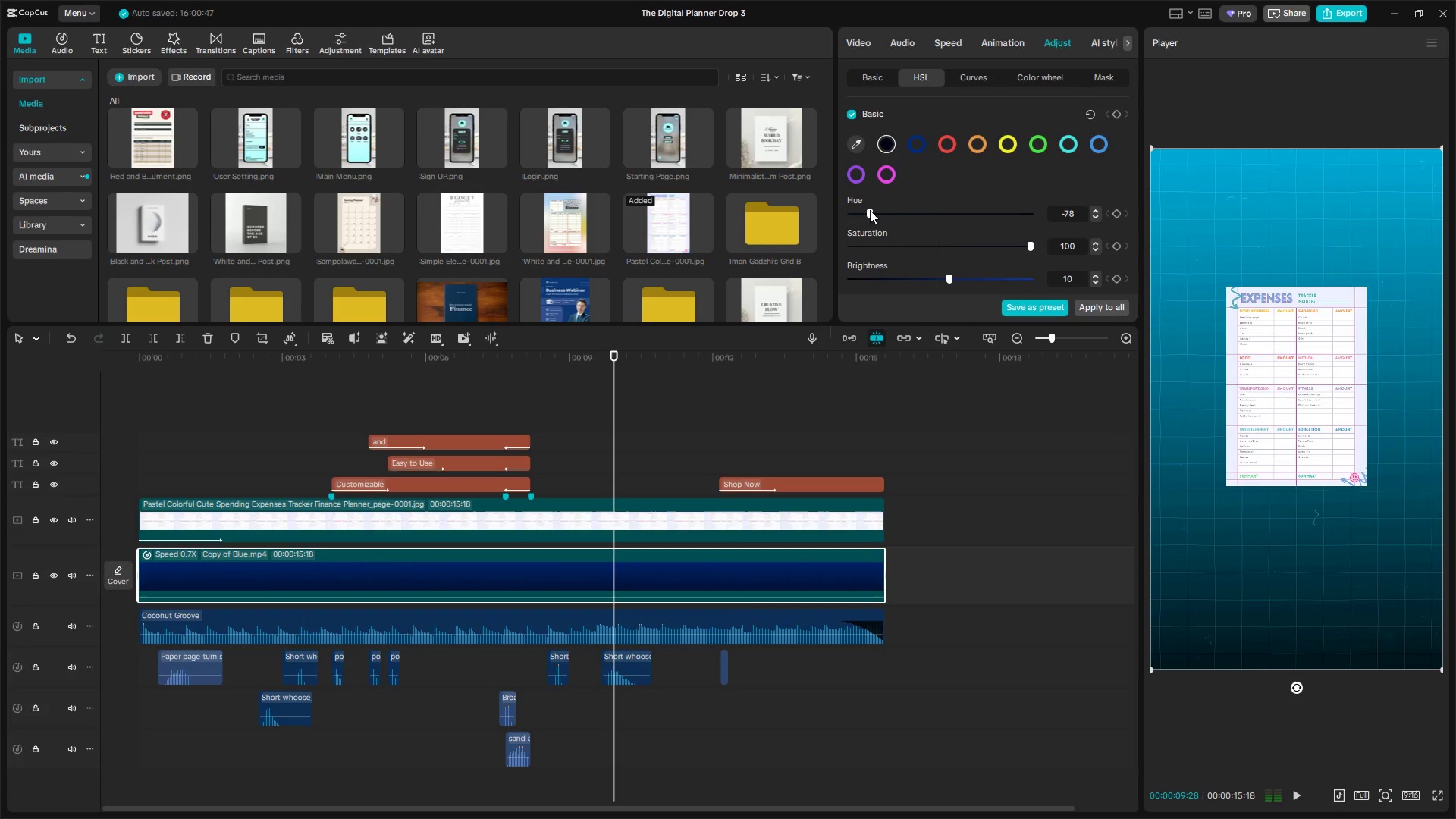 
left_click_drag(start_coordinate=[871, 210], to_coordinate=[890, 210])
 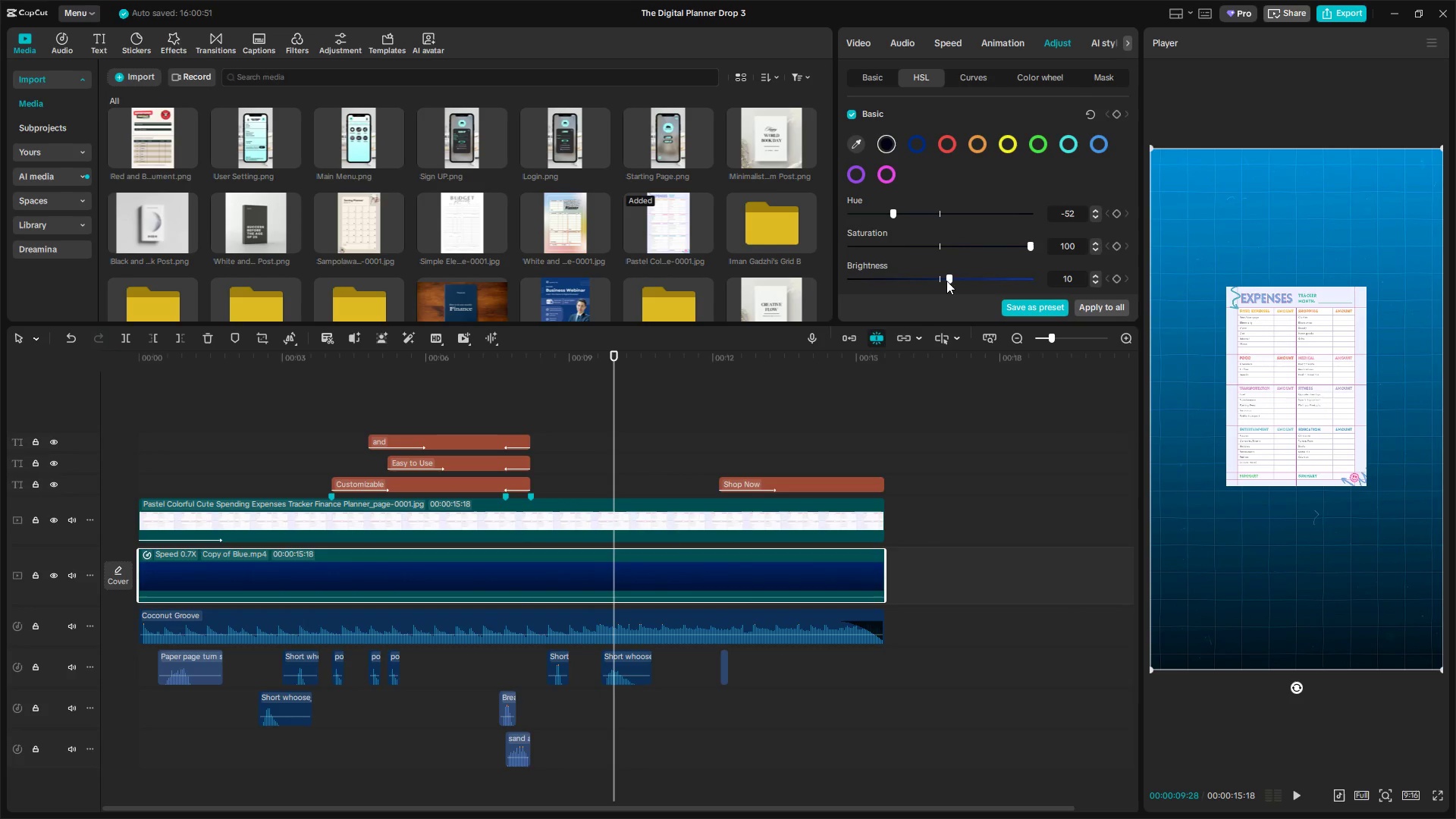 
left_click_drag(start_coordinate=[946, 276], to_coordinate=[938, 281])
 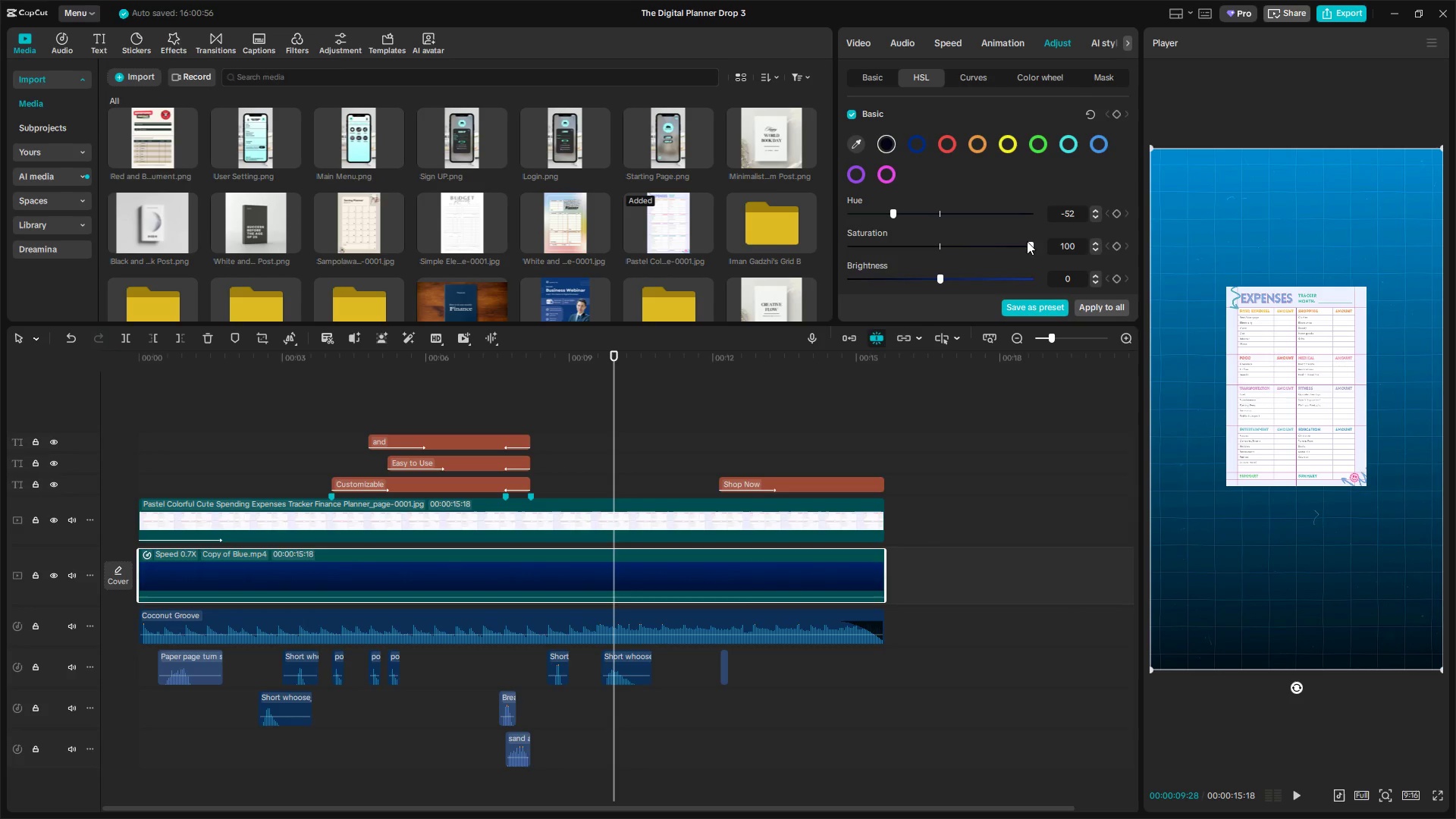 
left_click_drag(start_coordinate=[1027, 242], to_coordinate=[935, 246])
 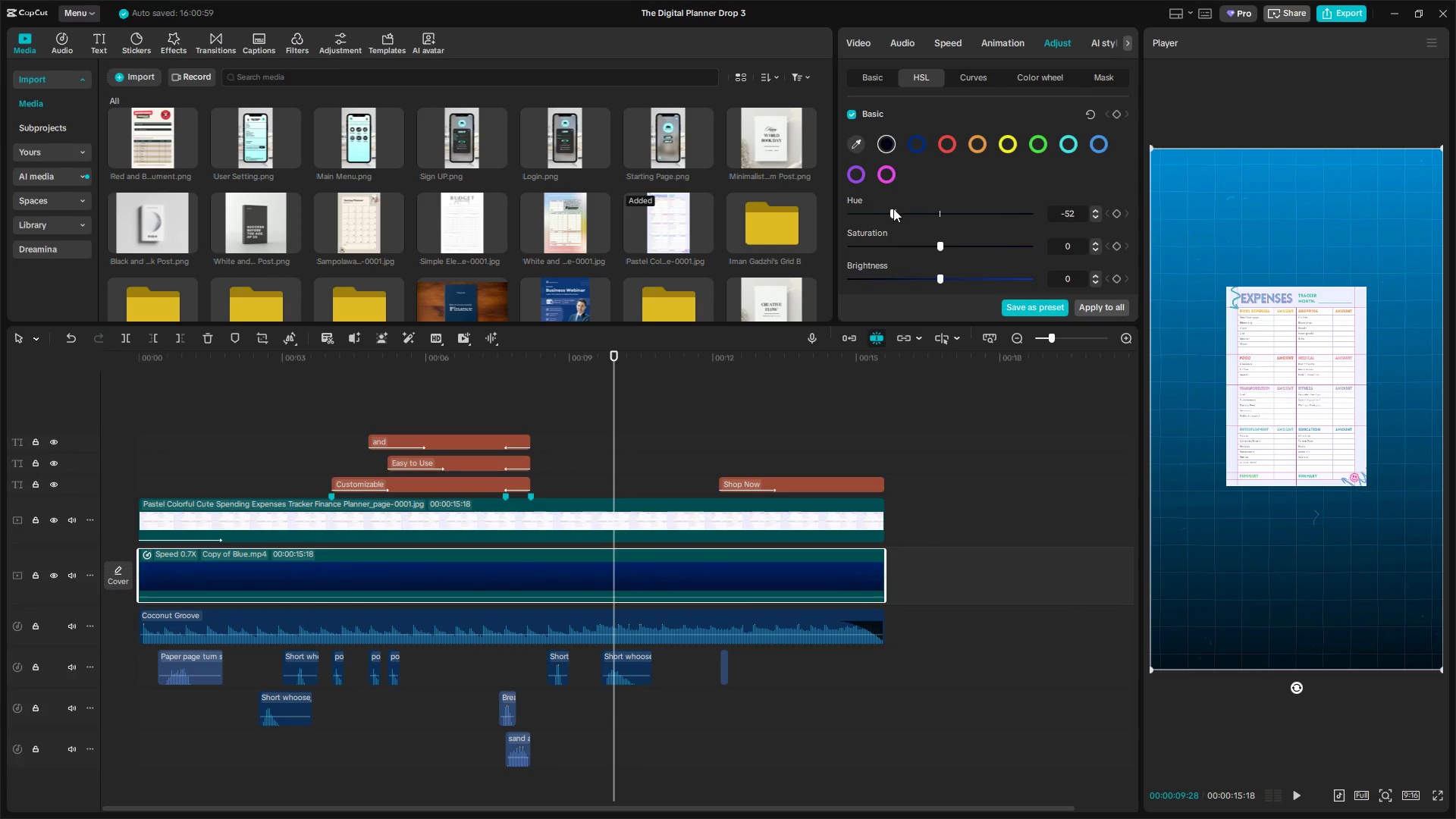 
left_click_drag(start_coordinate=[893, 209], to_coordinate=[871, 211])
 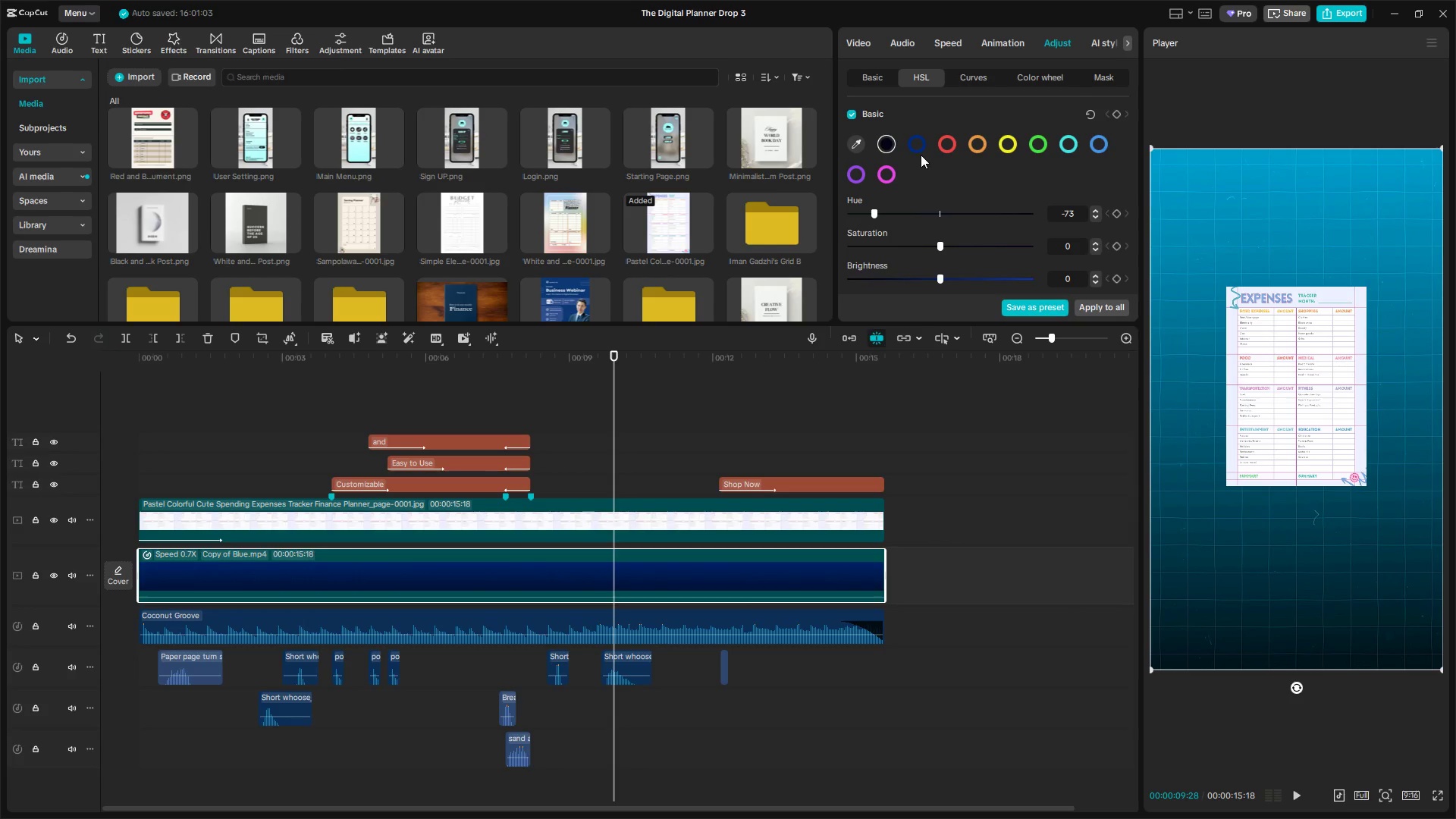 
left_click([921, 146])
 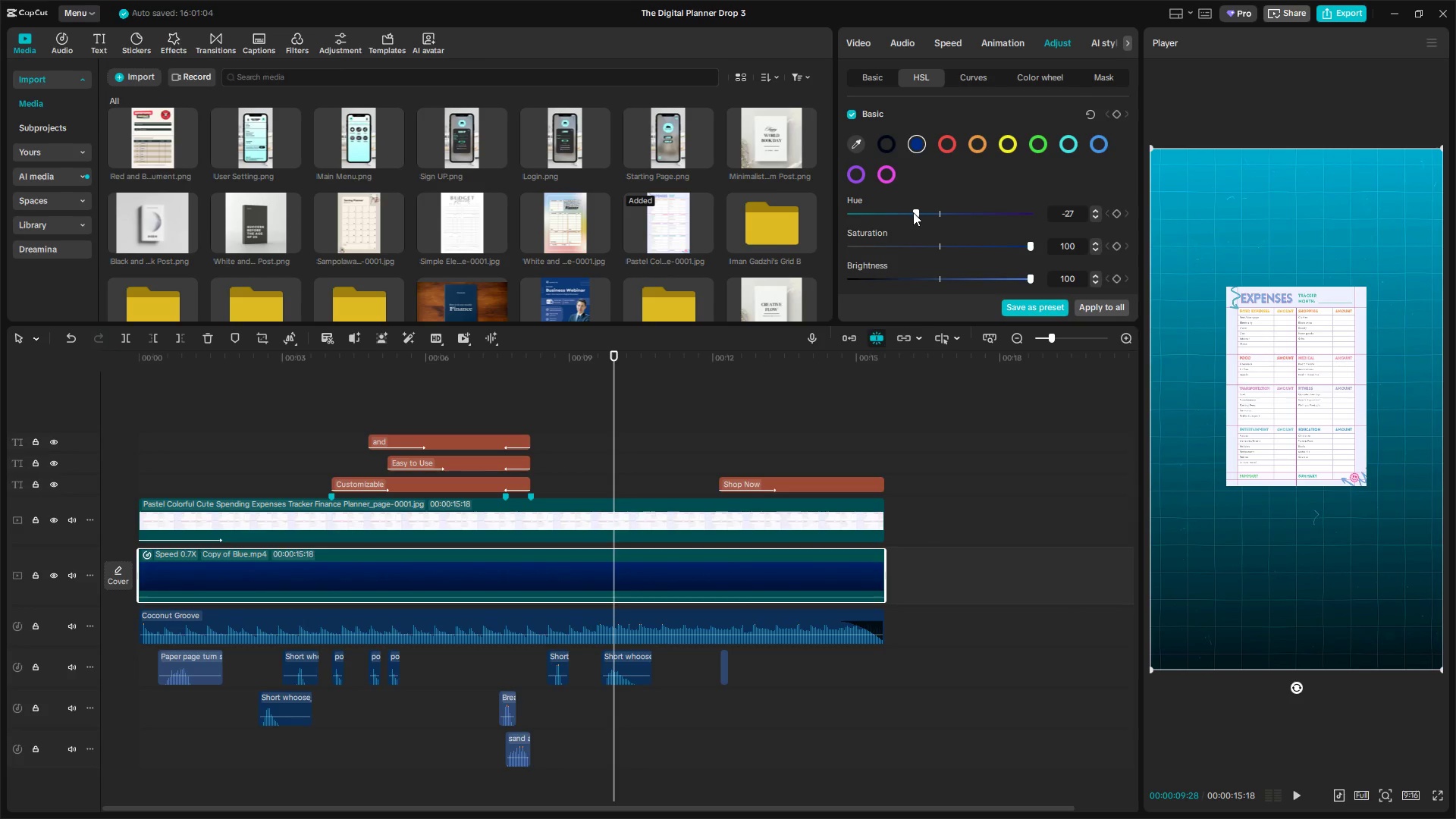 
left_click([915, 212])
 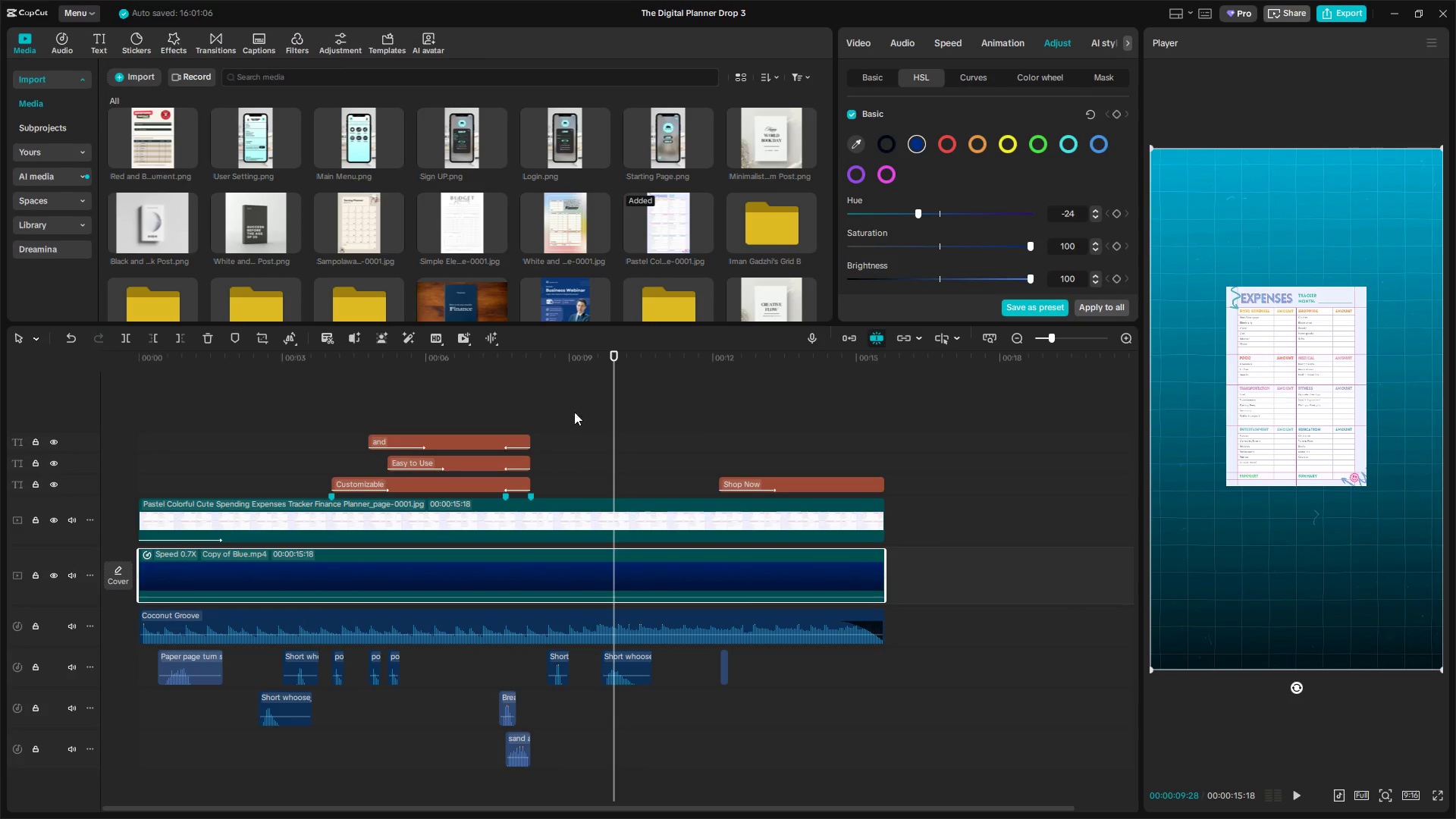 
left_click([297, 425])
 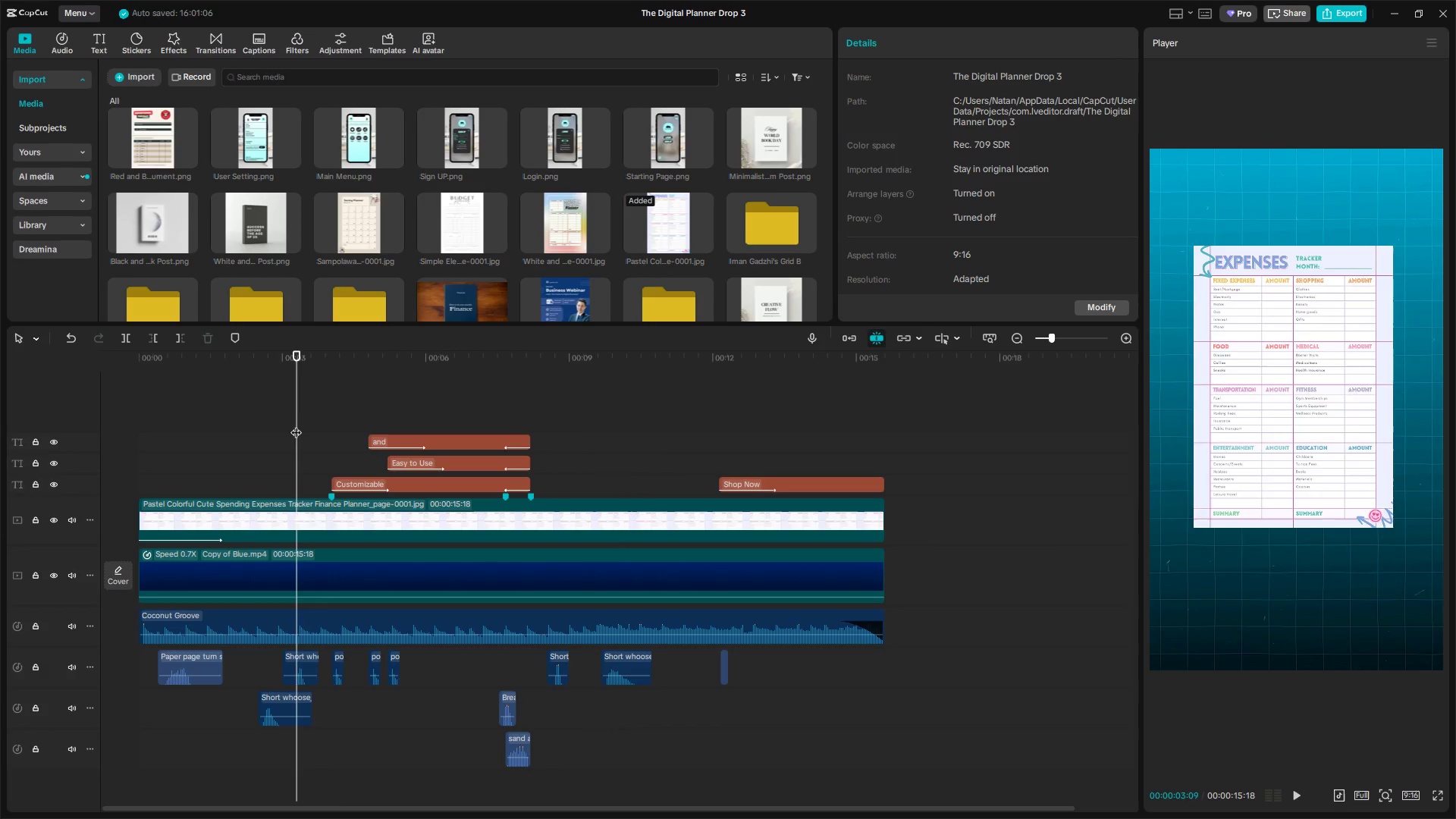 
left_click_drag(start_coordinate=[293, 425], to_coordinate=[0, 435])
 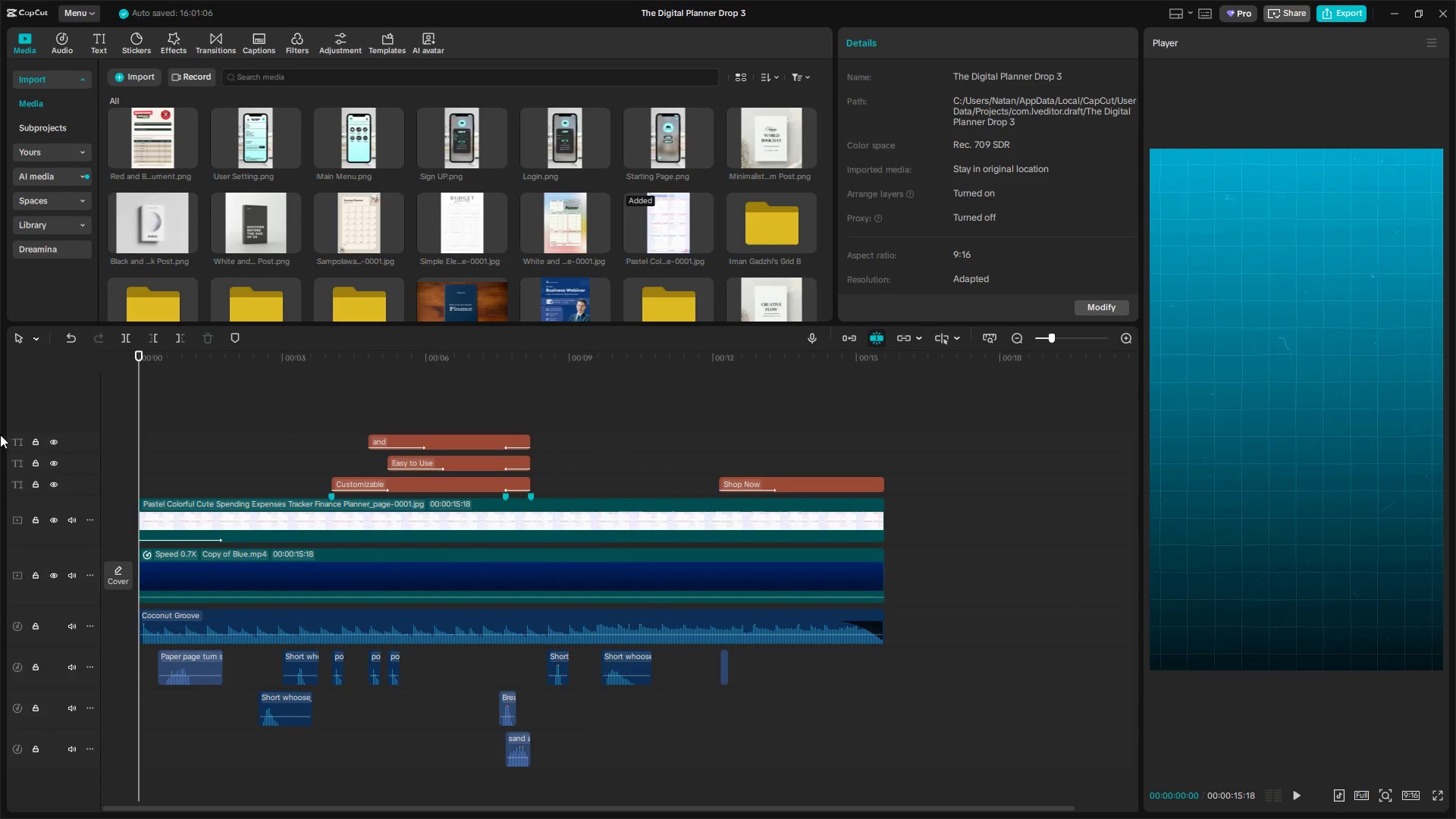 
key(Space)
 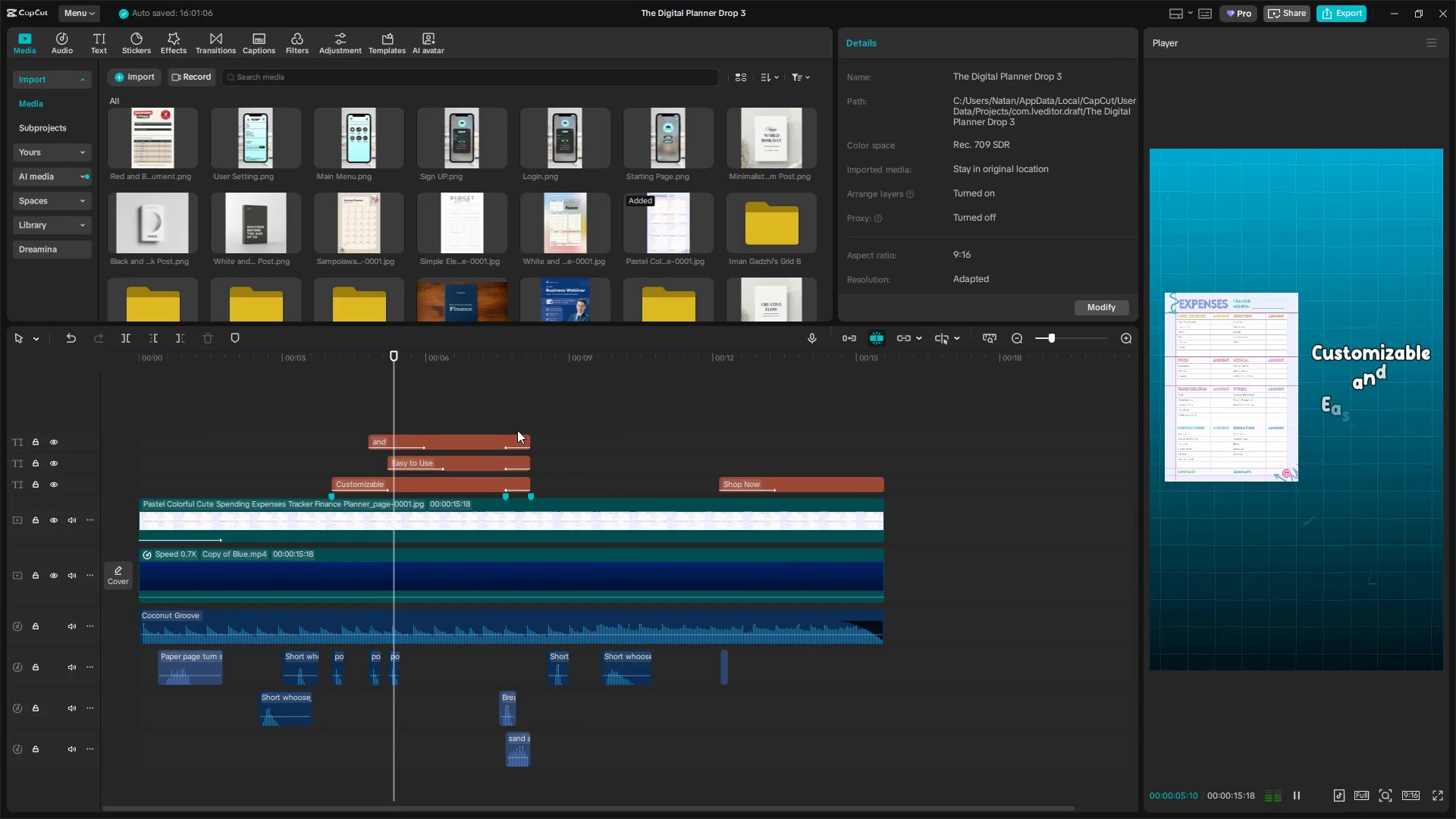 
wait(10.44)
 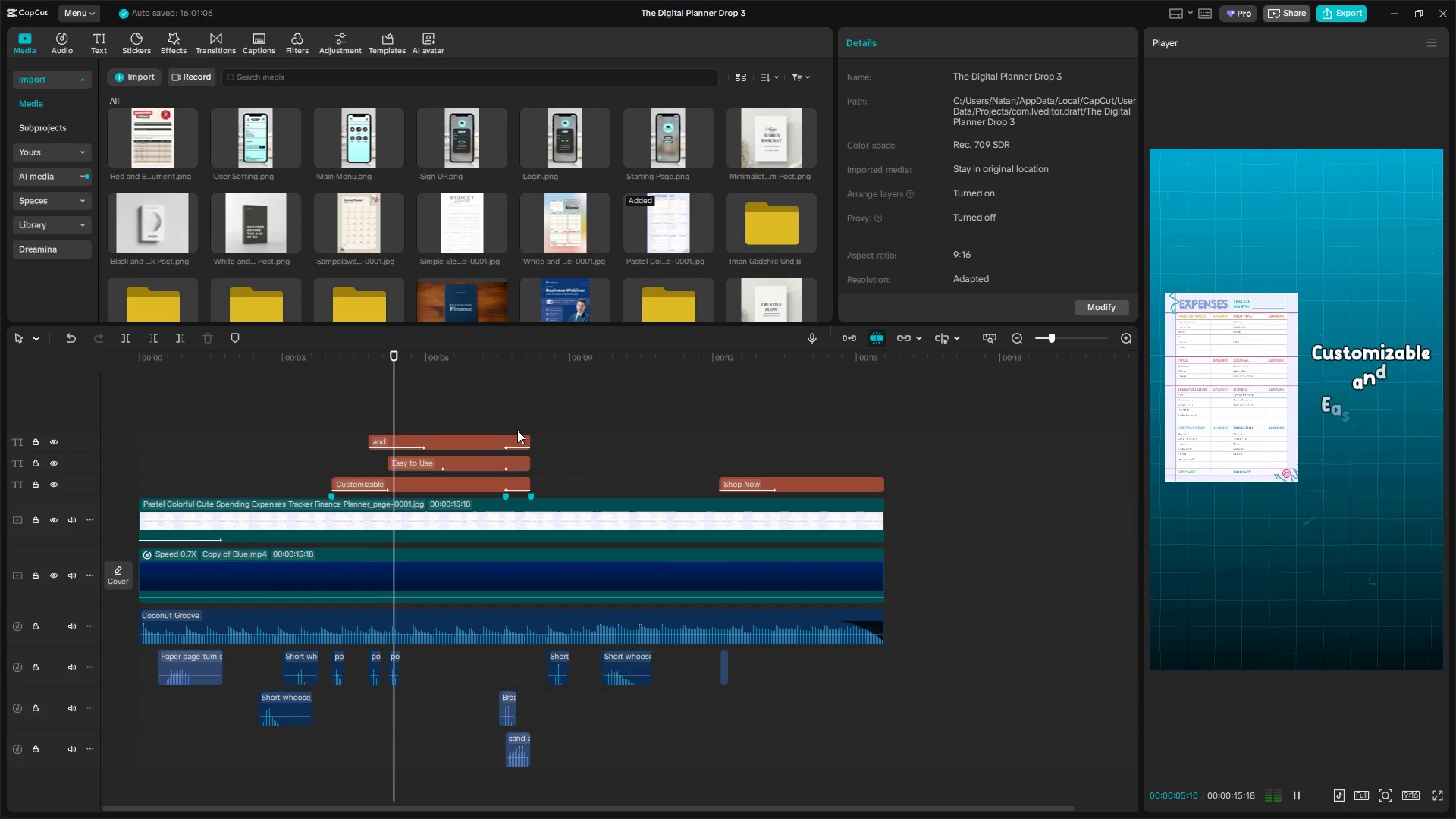 
key(Space)
 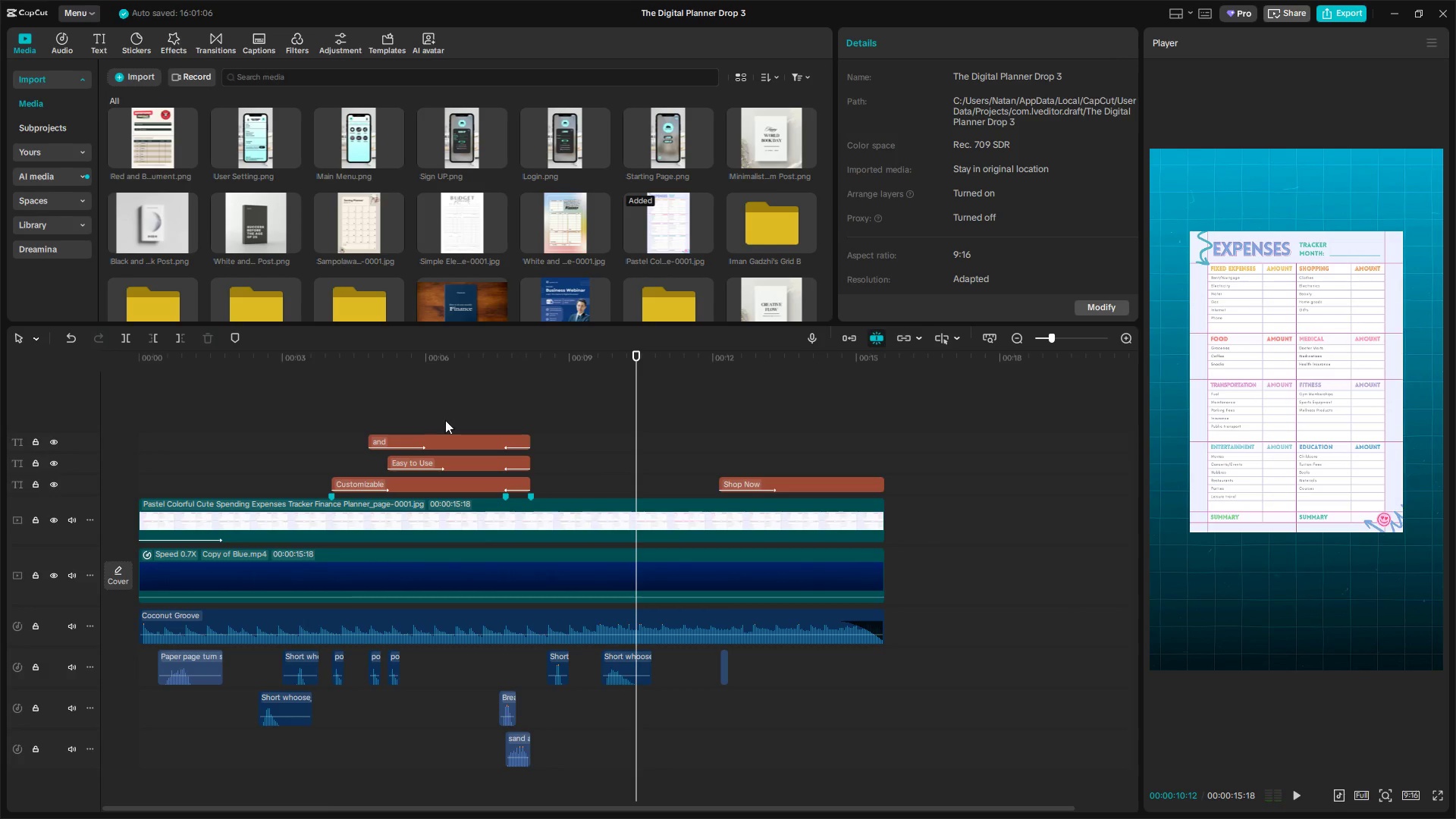 
left_click_drag(start_coordinate=[450, 415], to_coordinate=[498, 488])
 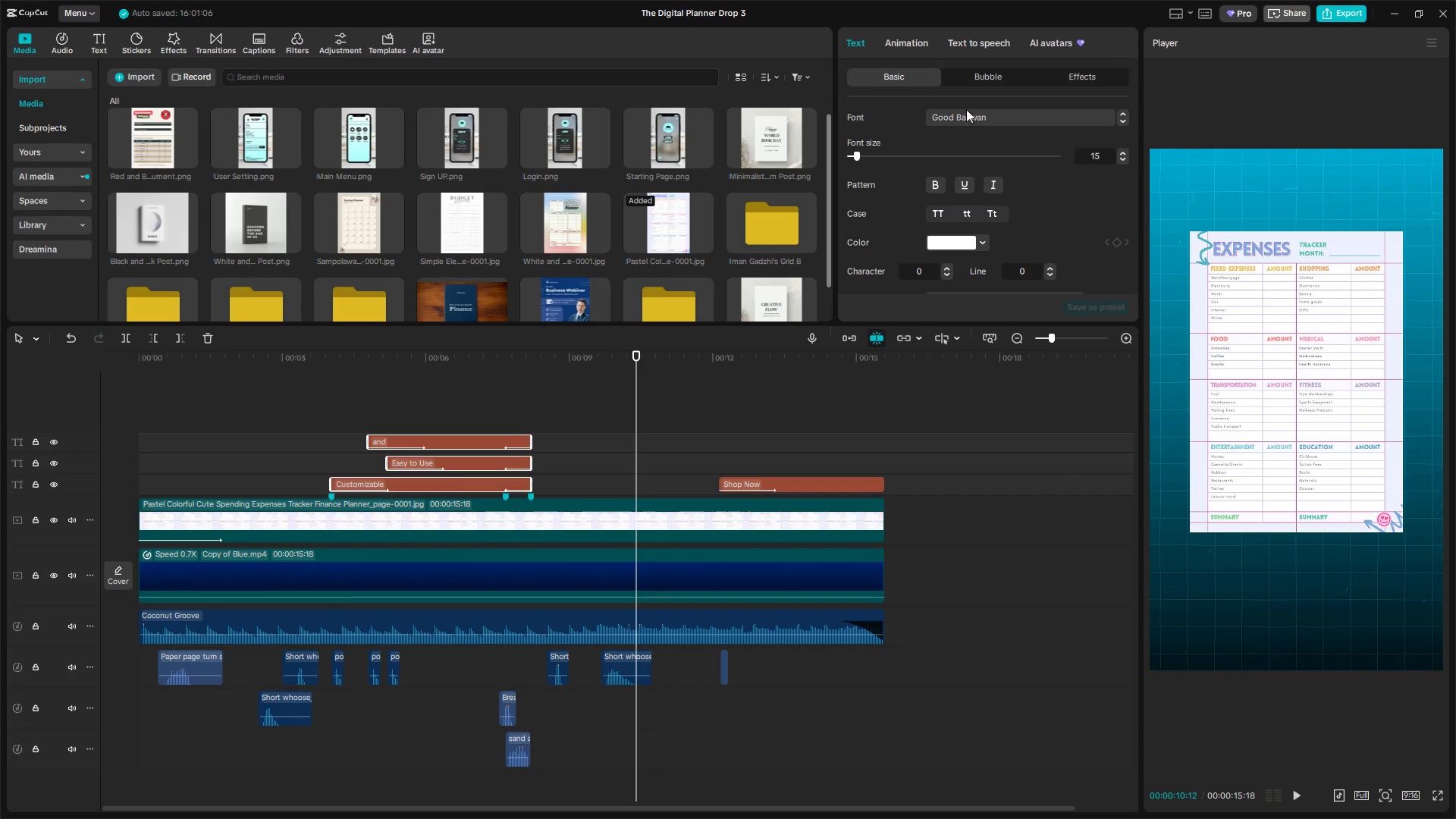 
left_click([1003, 78])
 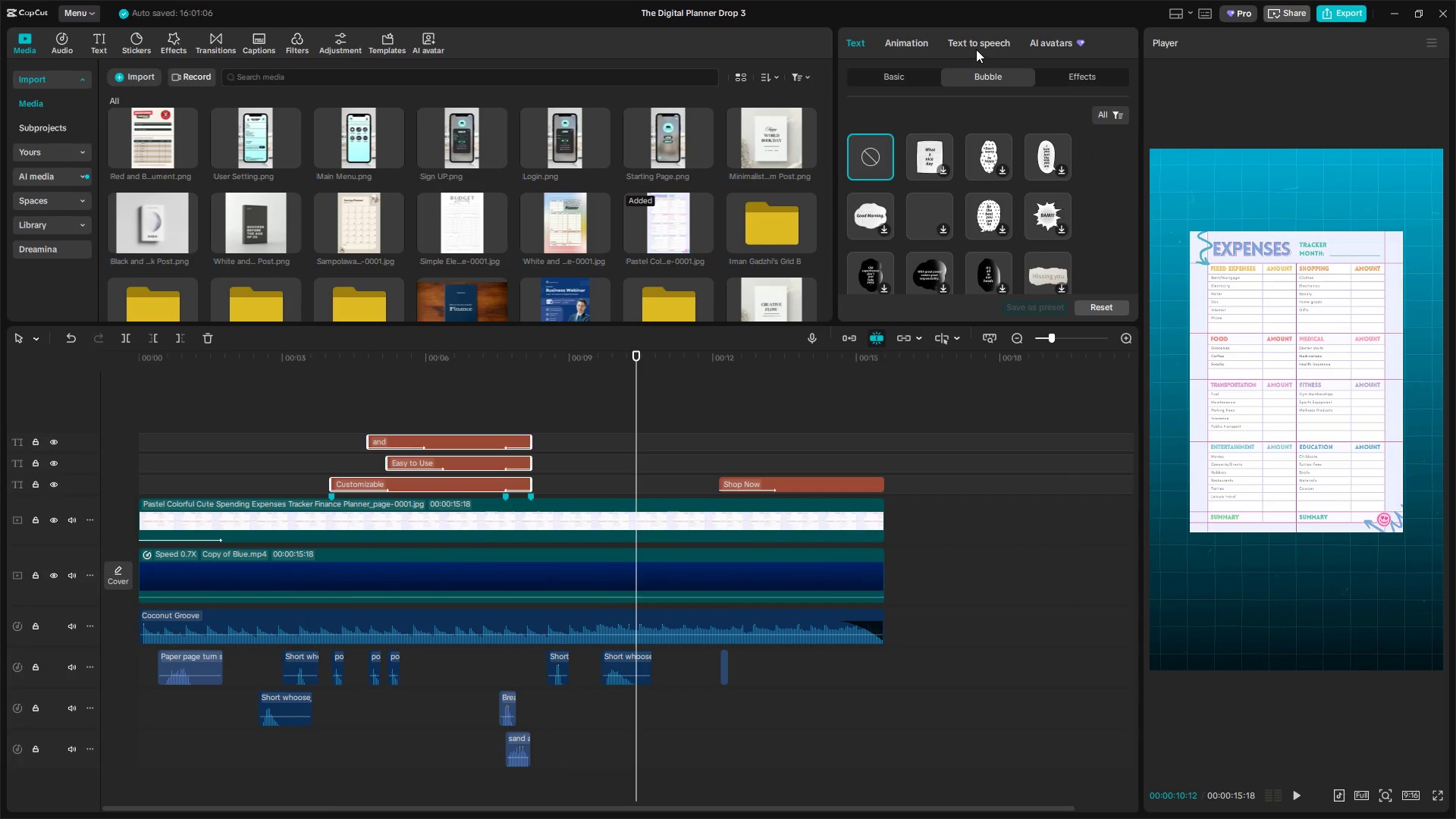 
left_click([976, 48])
 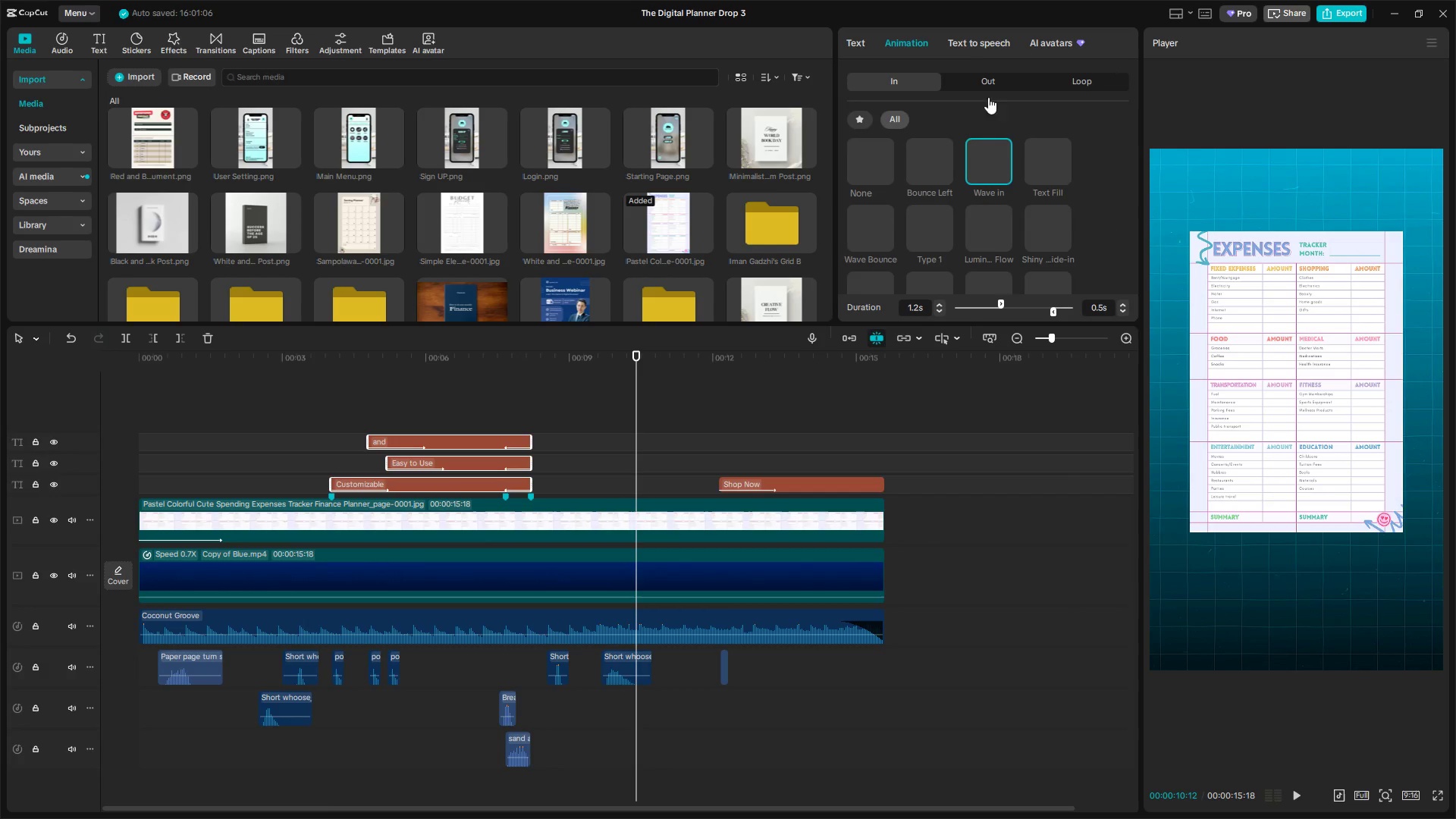 
left_click([995, 82])
 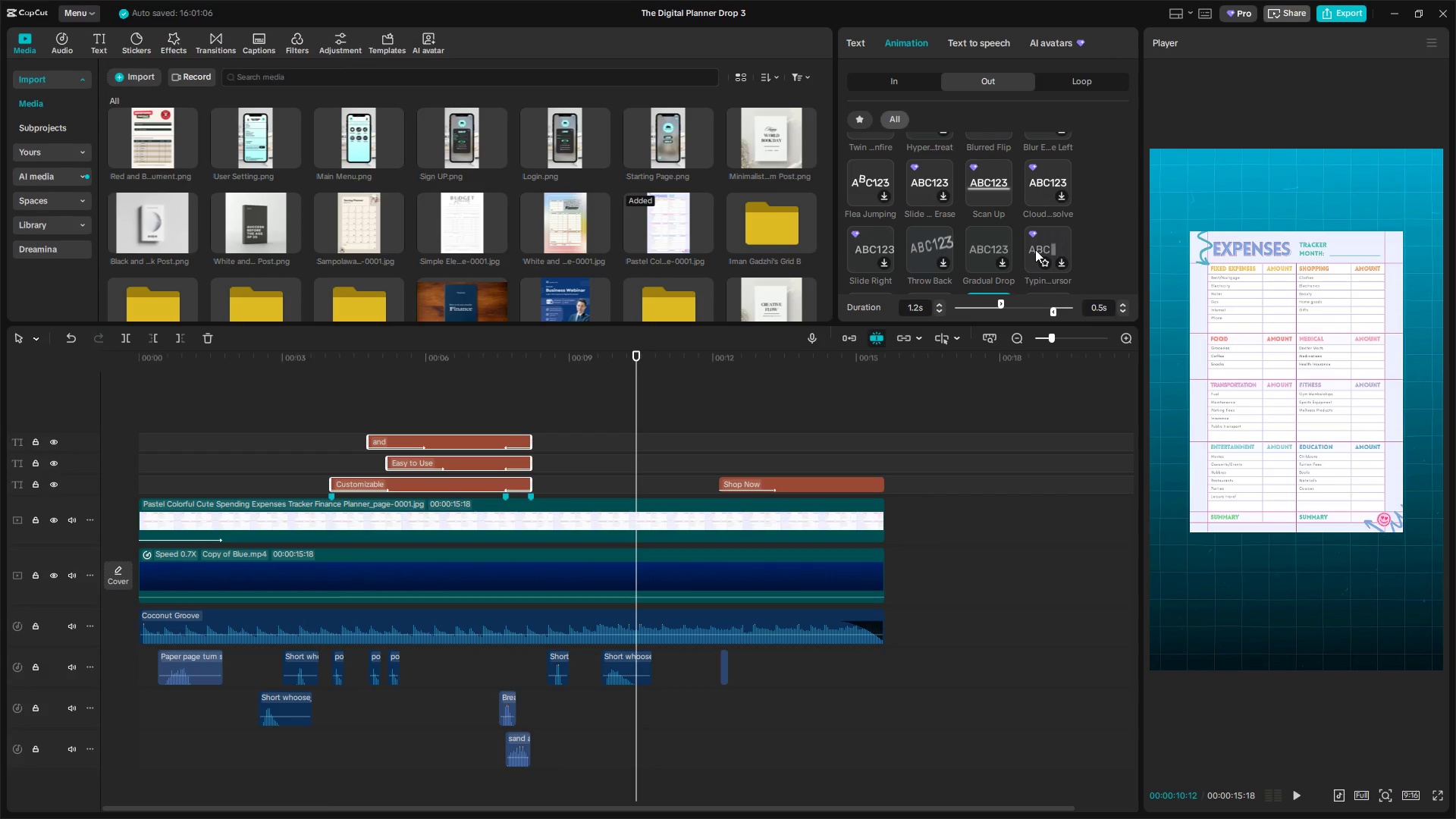 
left_click([1035, 249])
 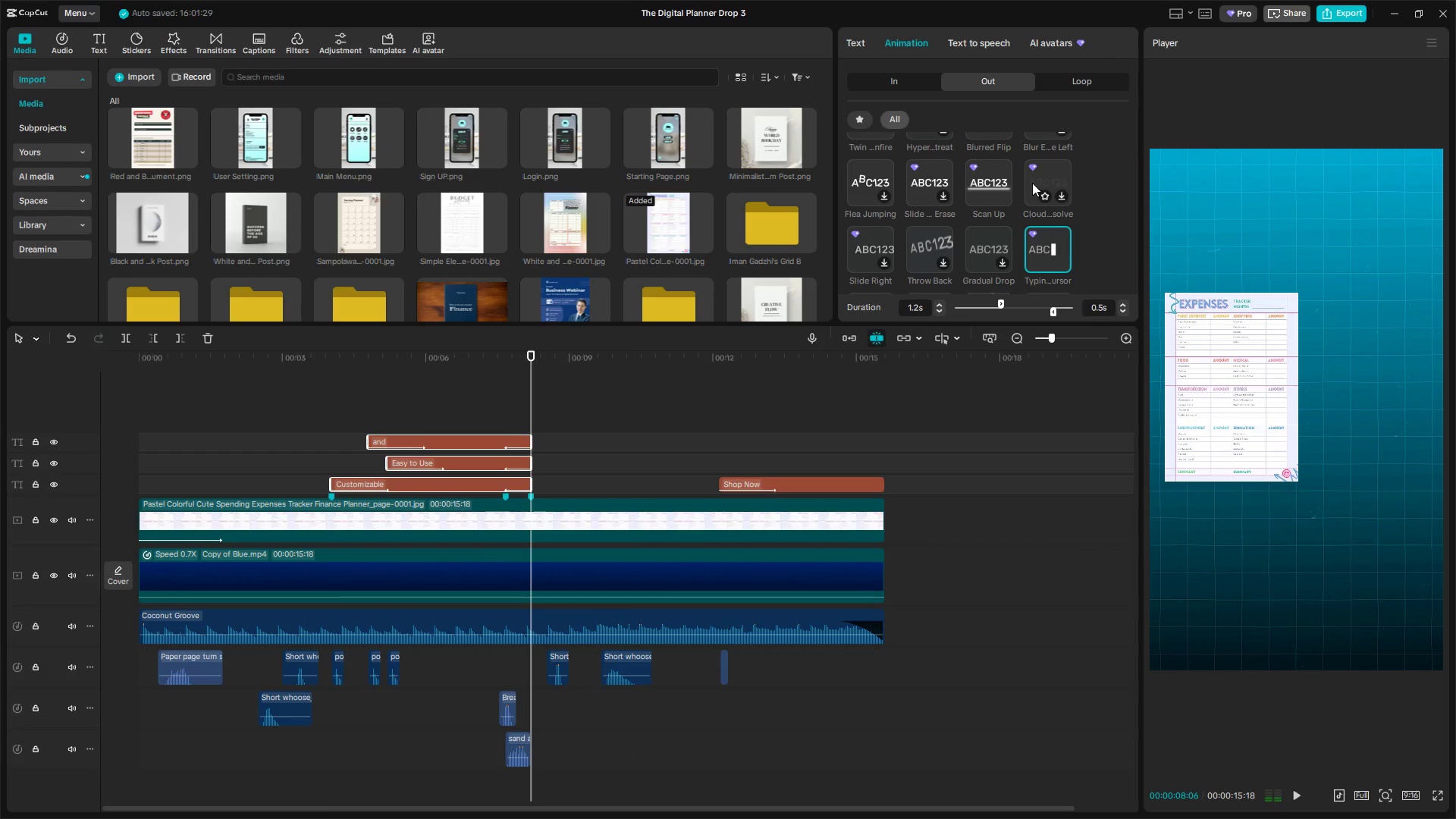 
wait(6.31)
 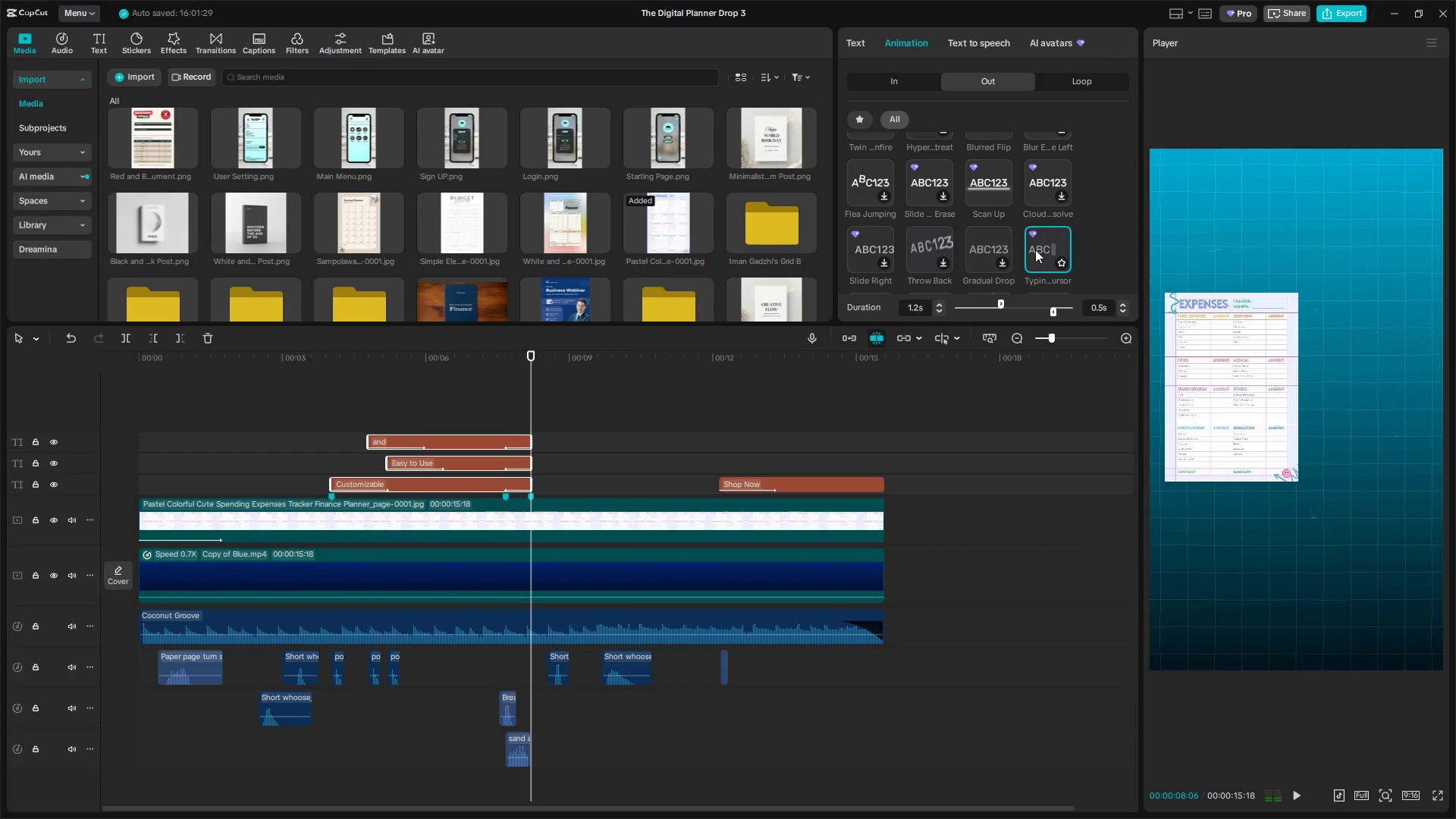 
left_click([875, 178])
 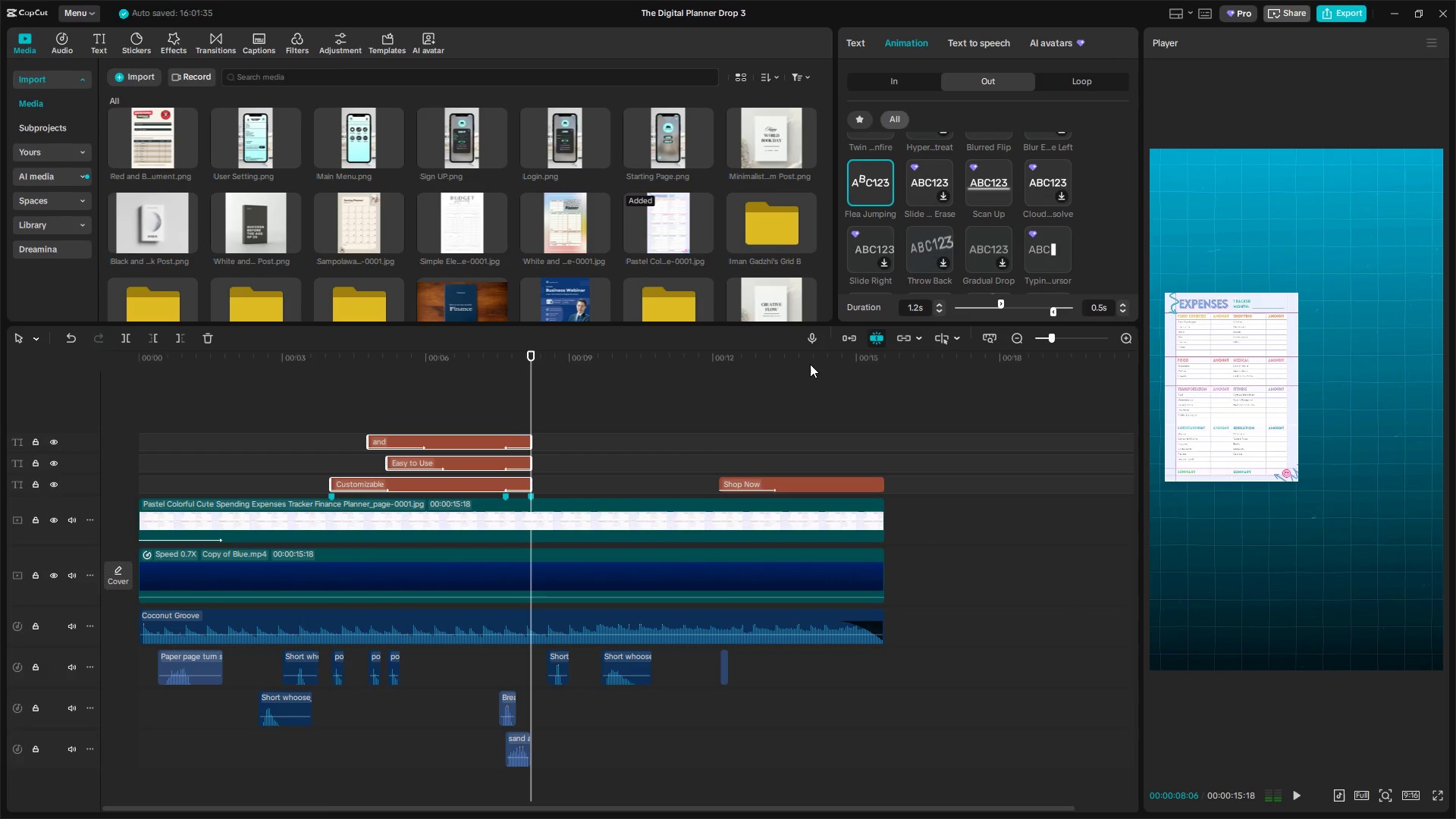 
left_click([505, 703])
 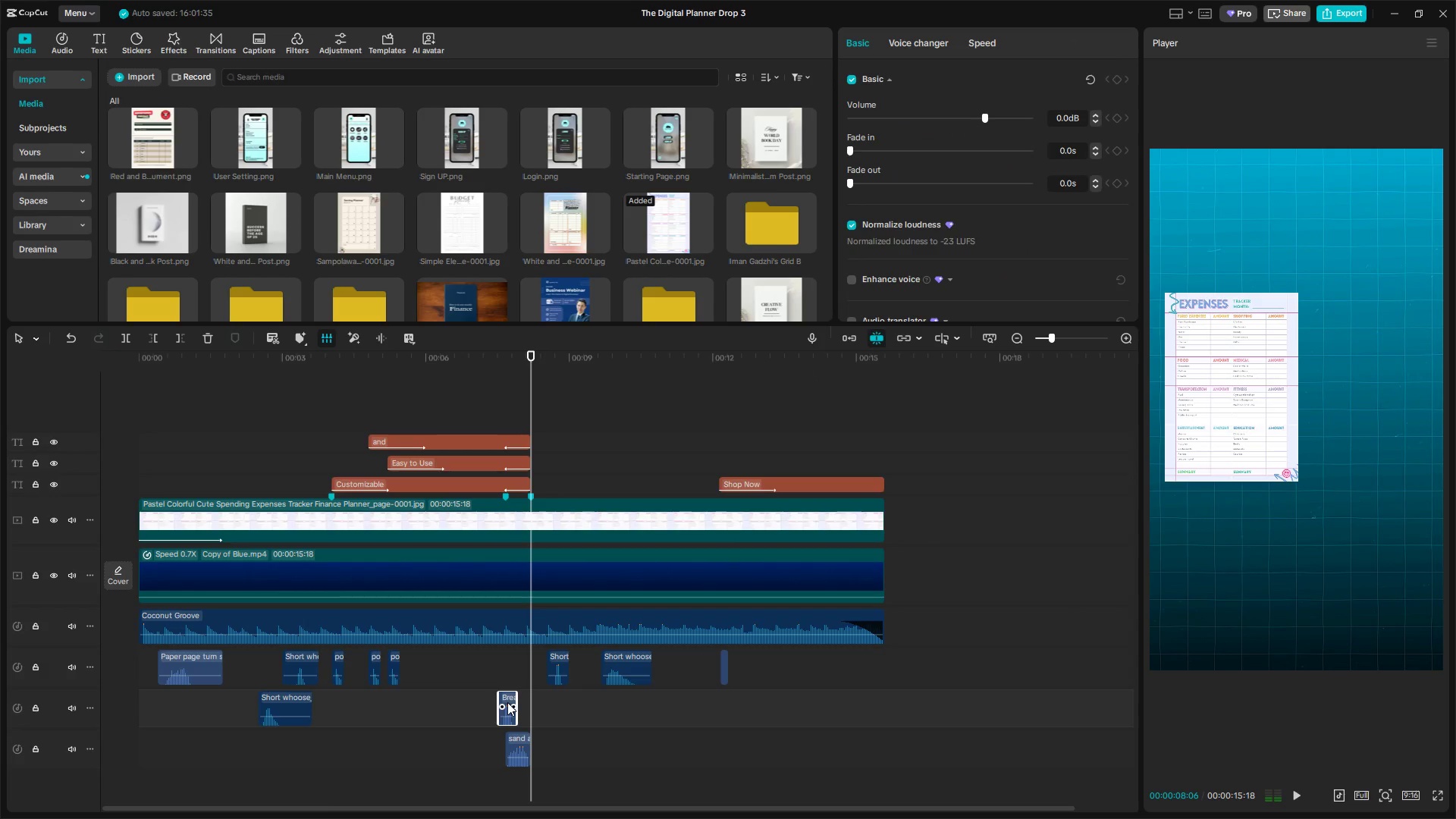 
key(Backspace)
 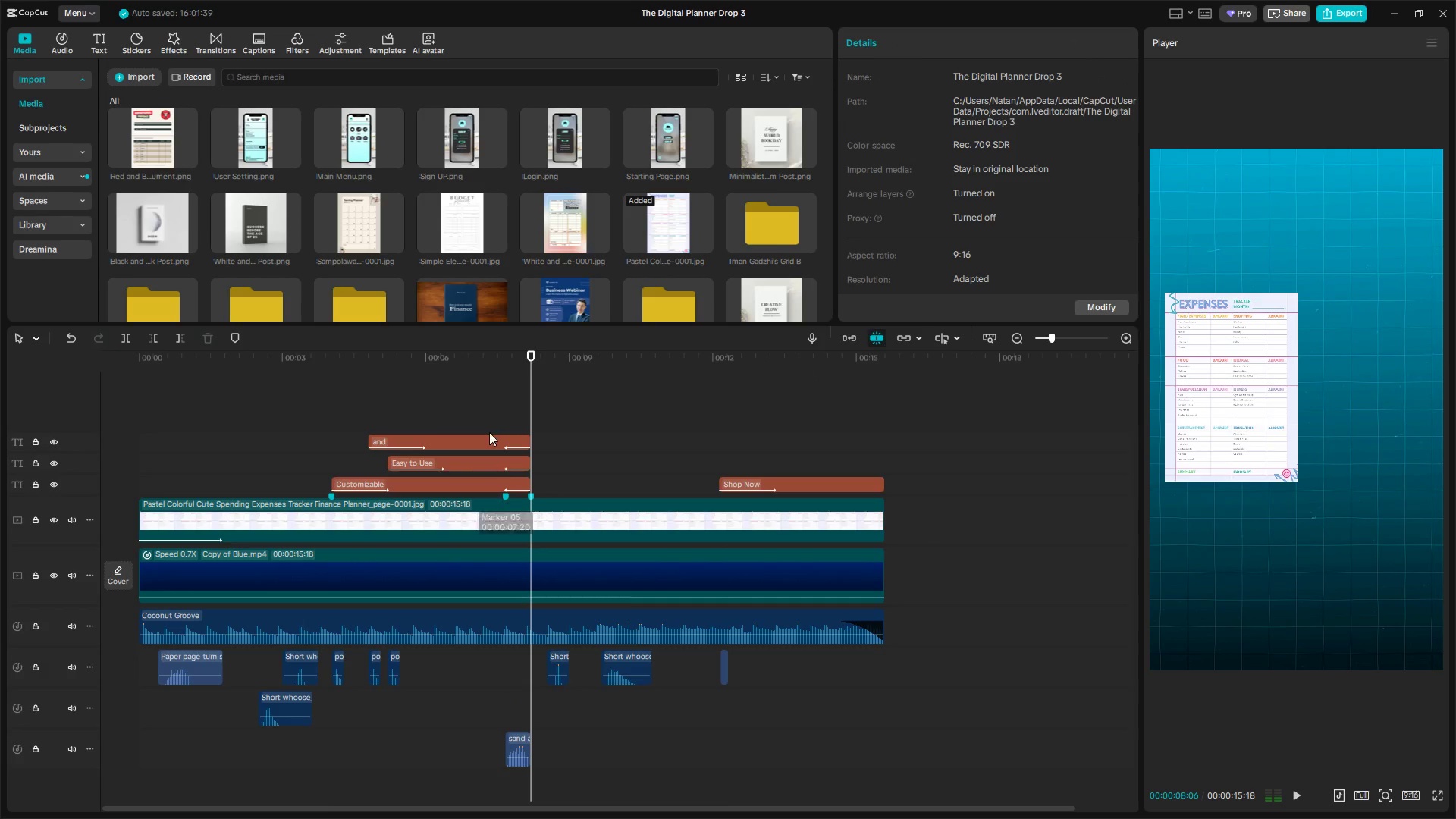 
key(Space)
 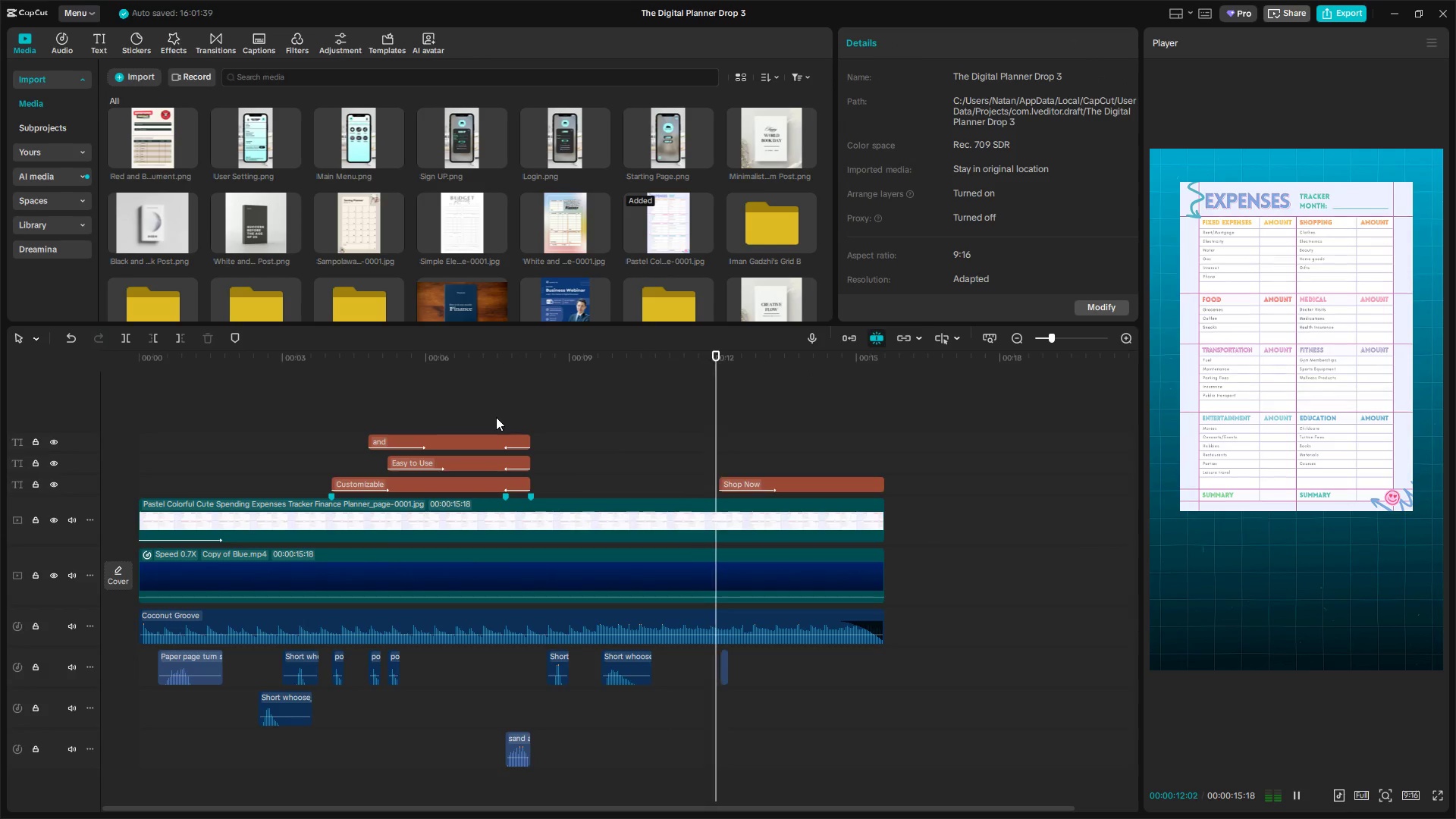 
wait(6.73)
 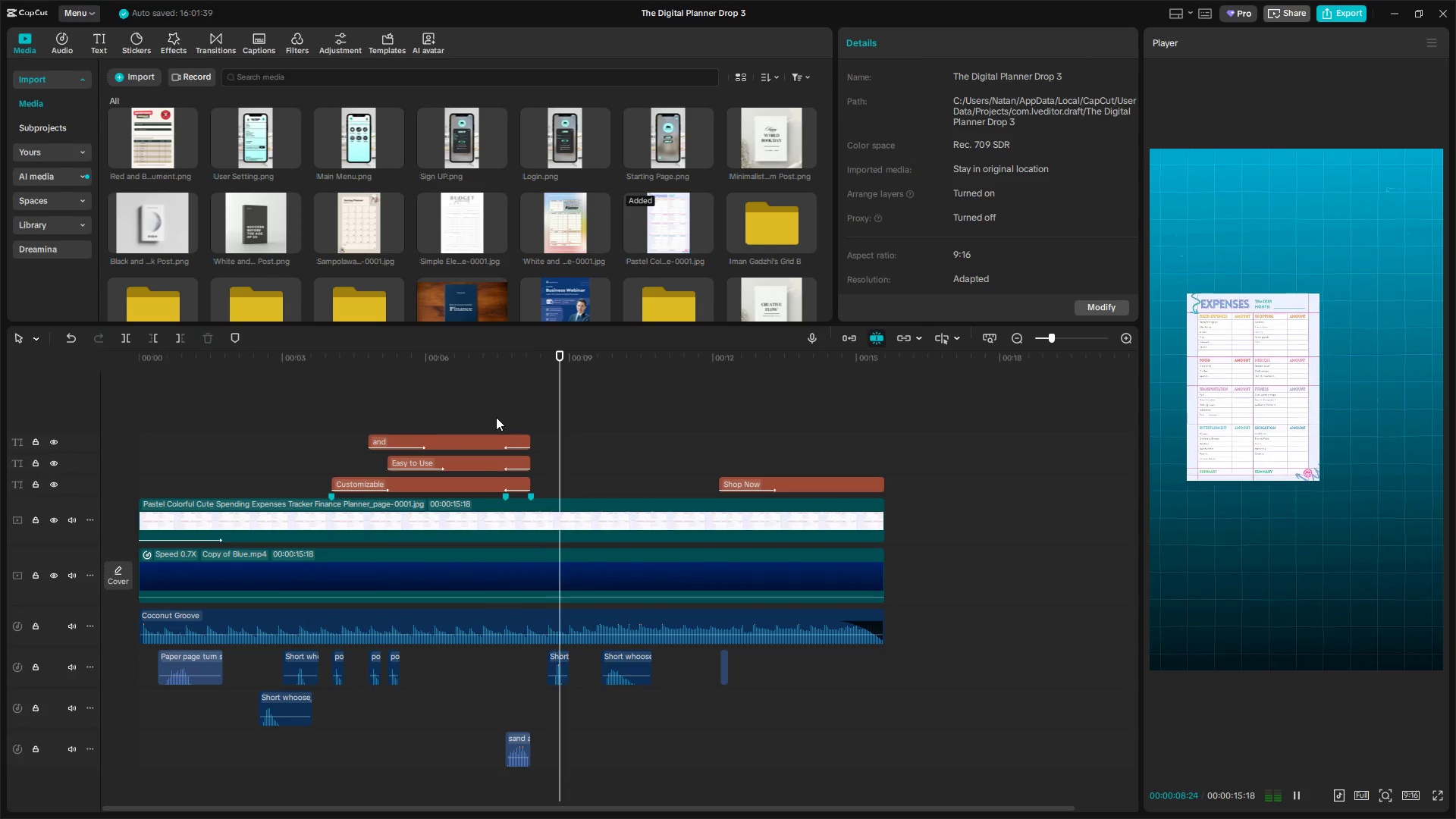 
key(Space)
 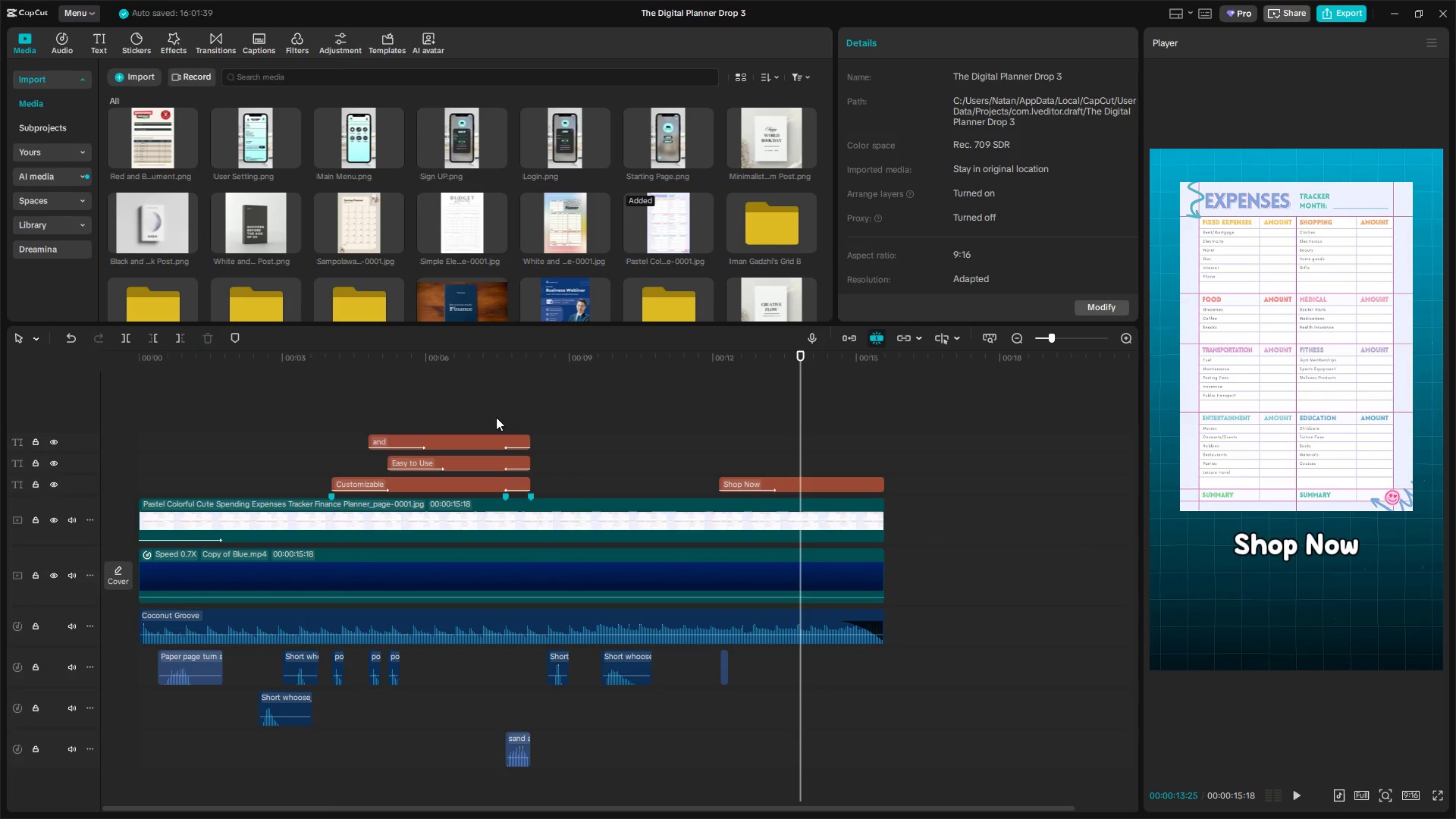 
wait(19.66)
 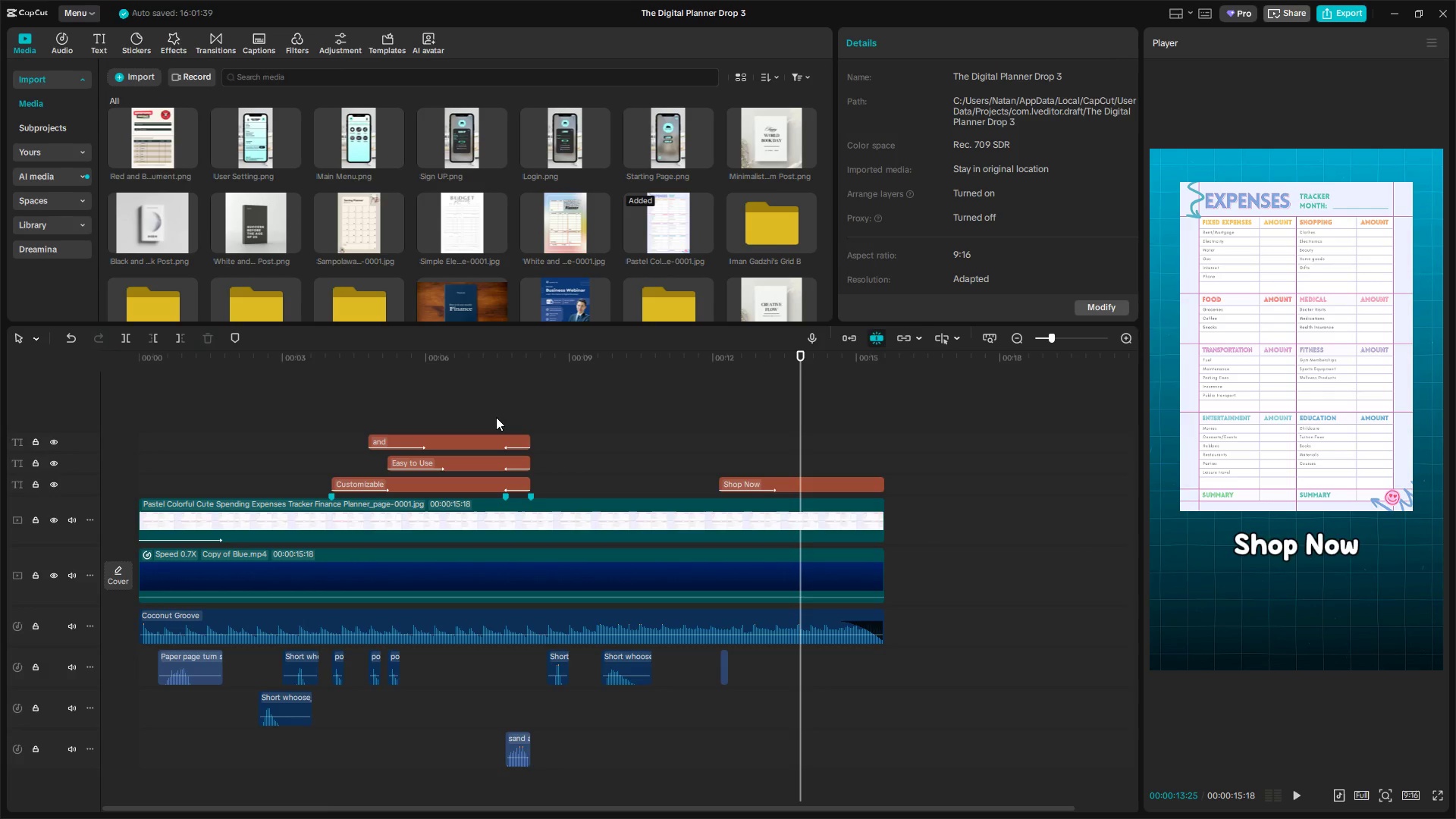 
key(Space)
 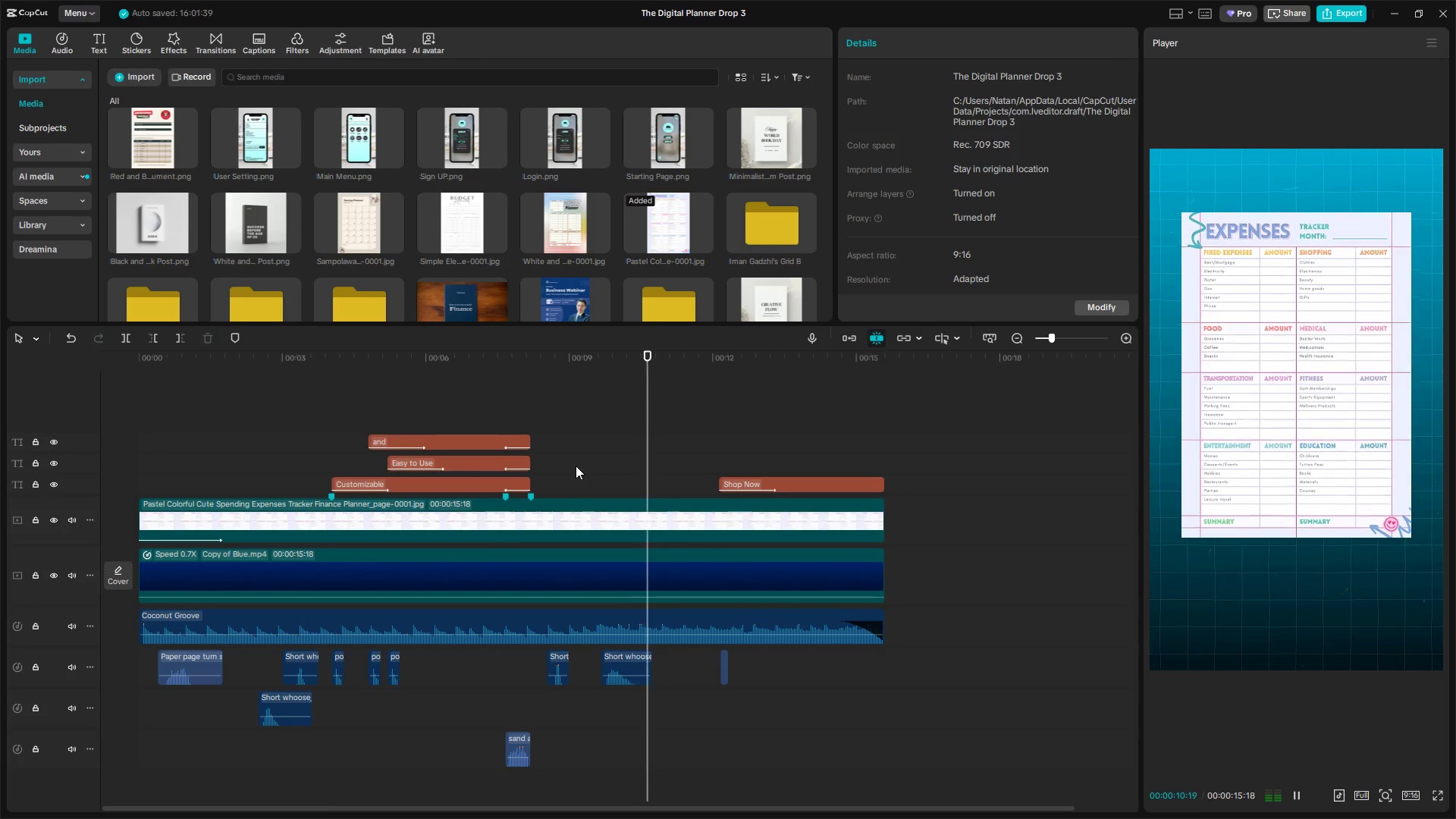 
wait(6.53)
 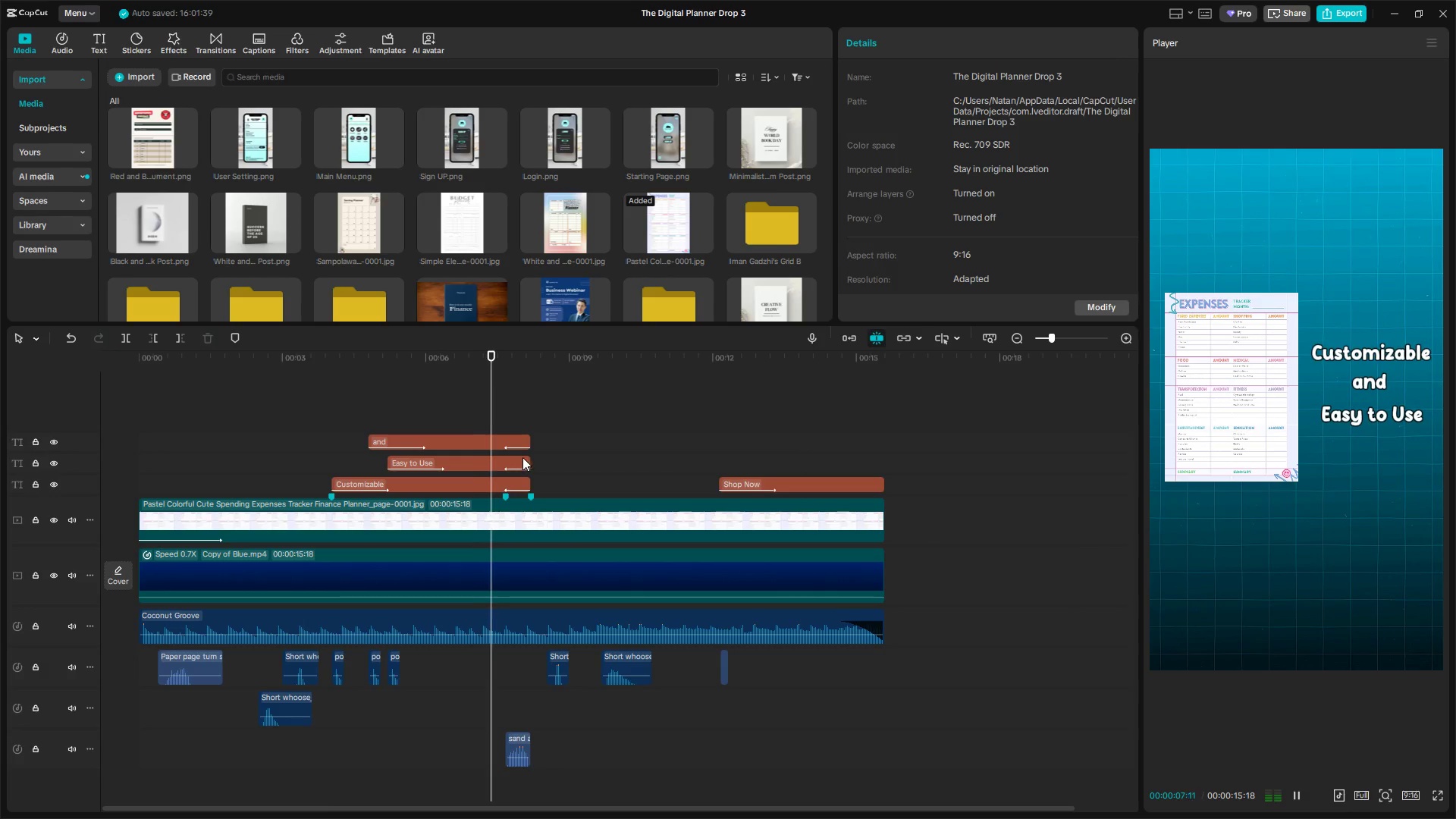 
key(Space)
 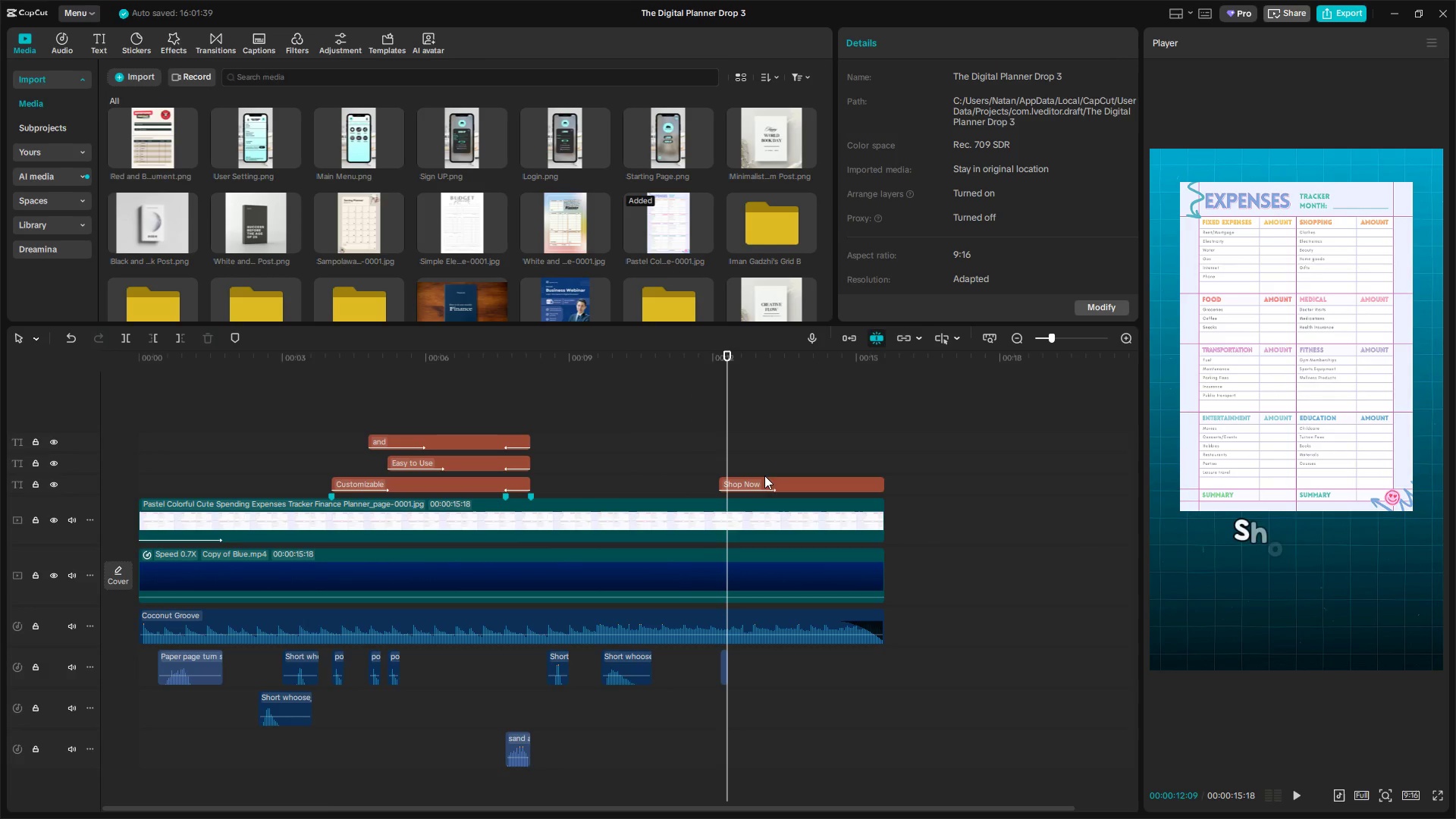 
key(Space)
 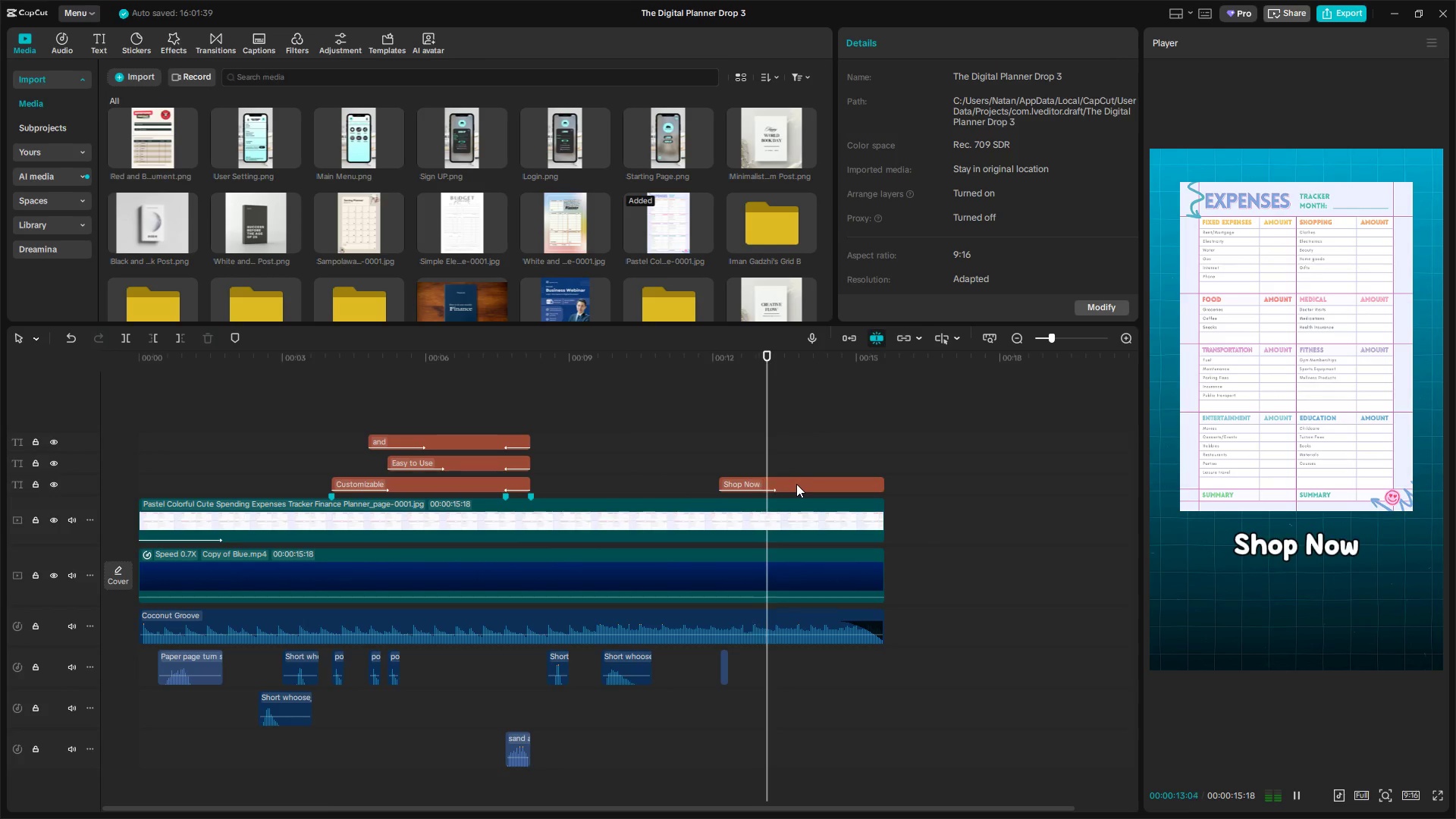 
key(Space)
 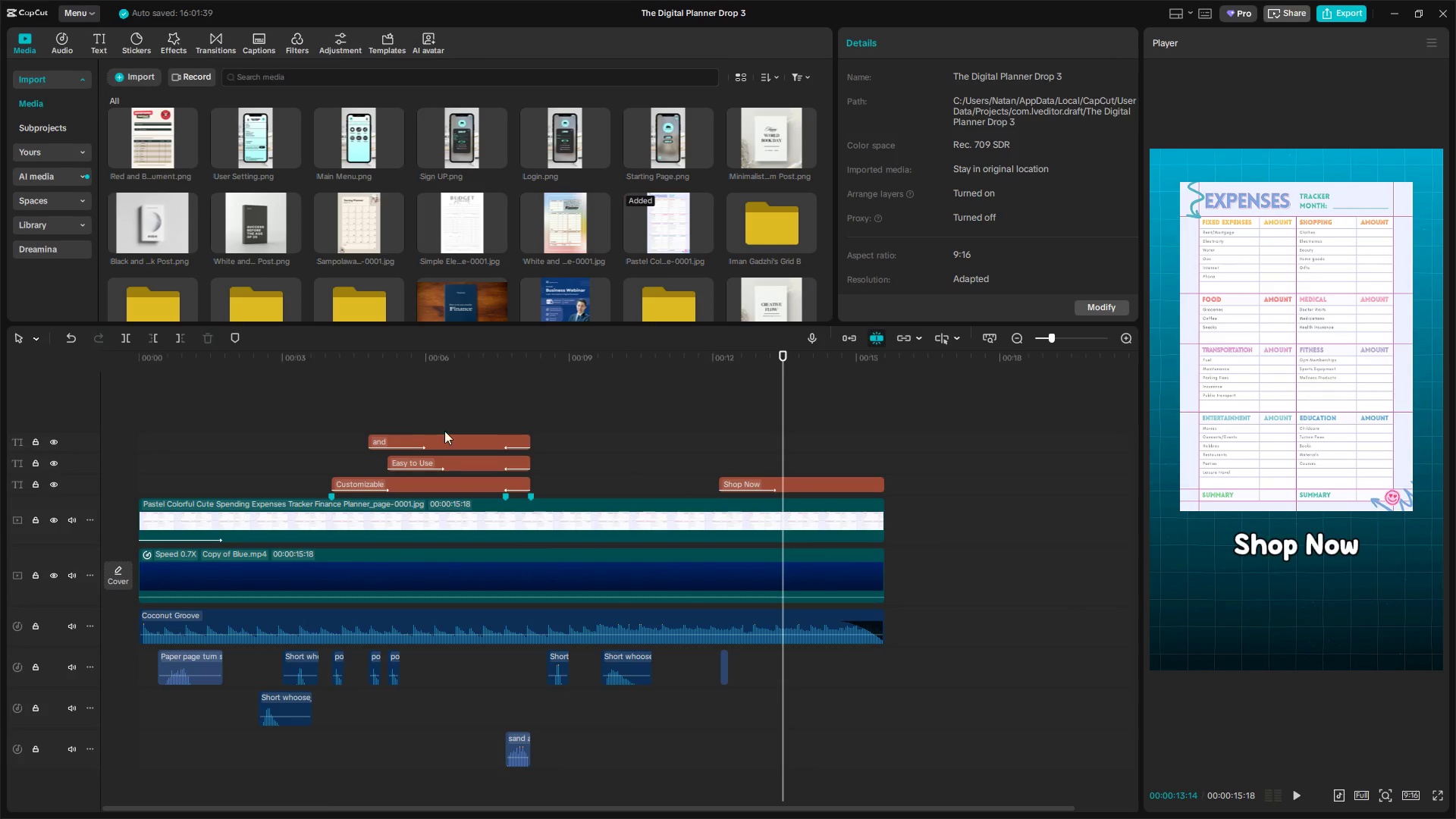 
left_click([391, 410])
 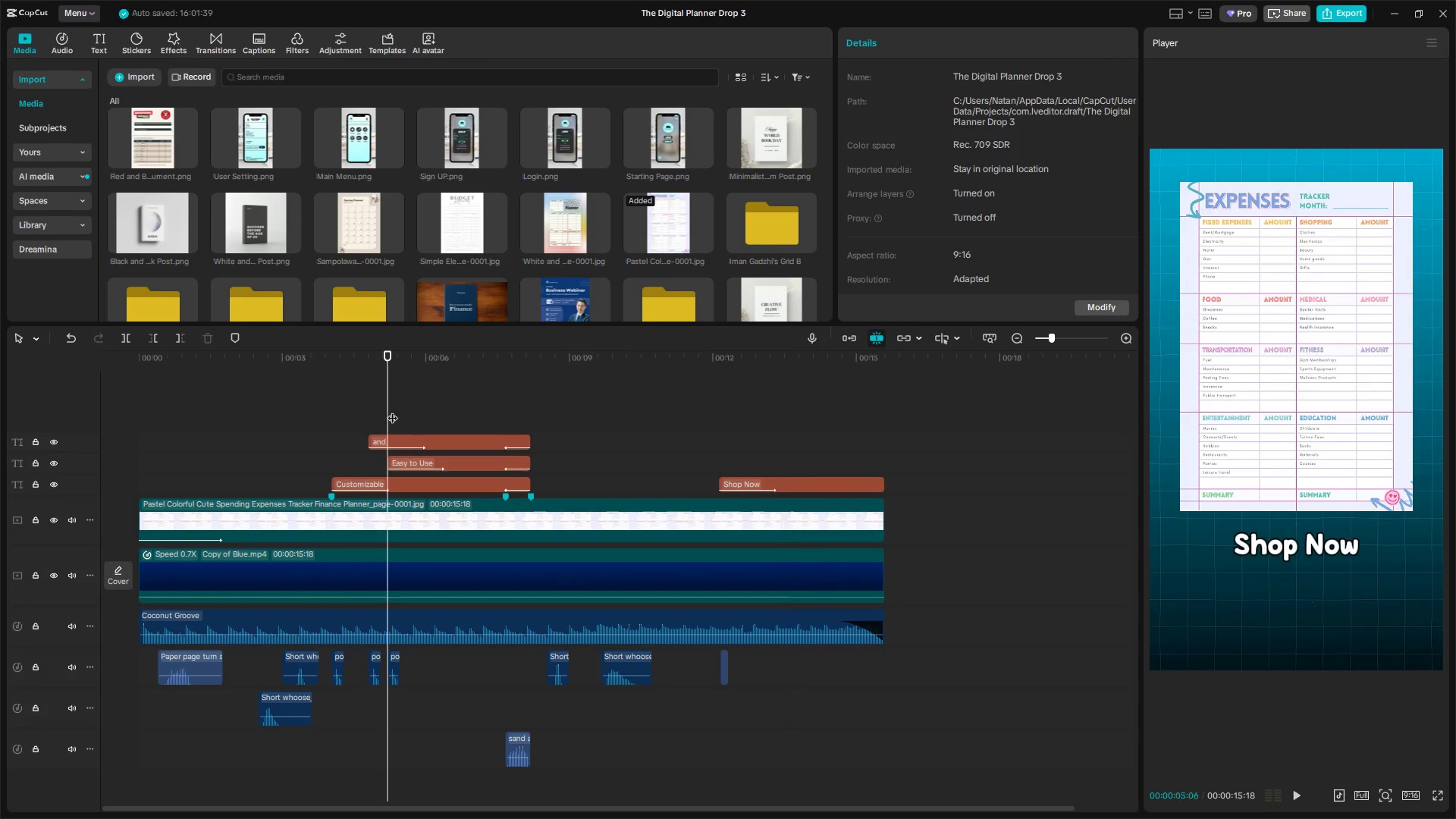 
left_click_drag(start_coordinate=[393, 410], to_coordinate=[91, 389])
 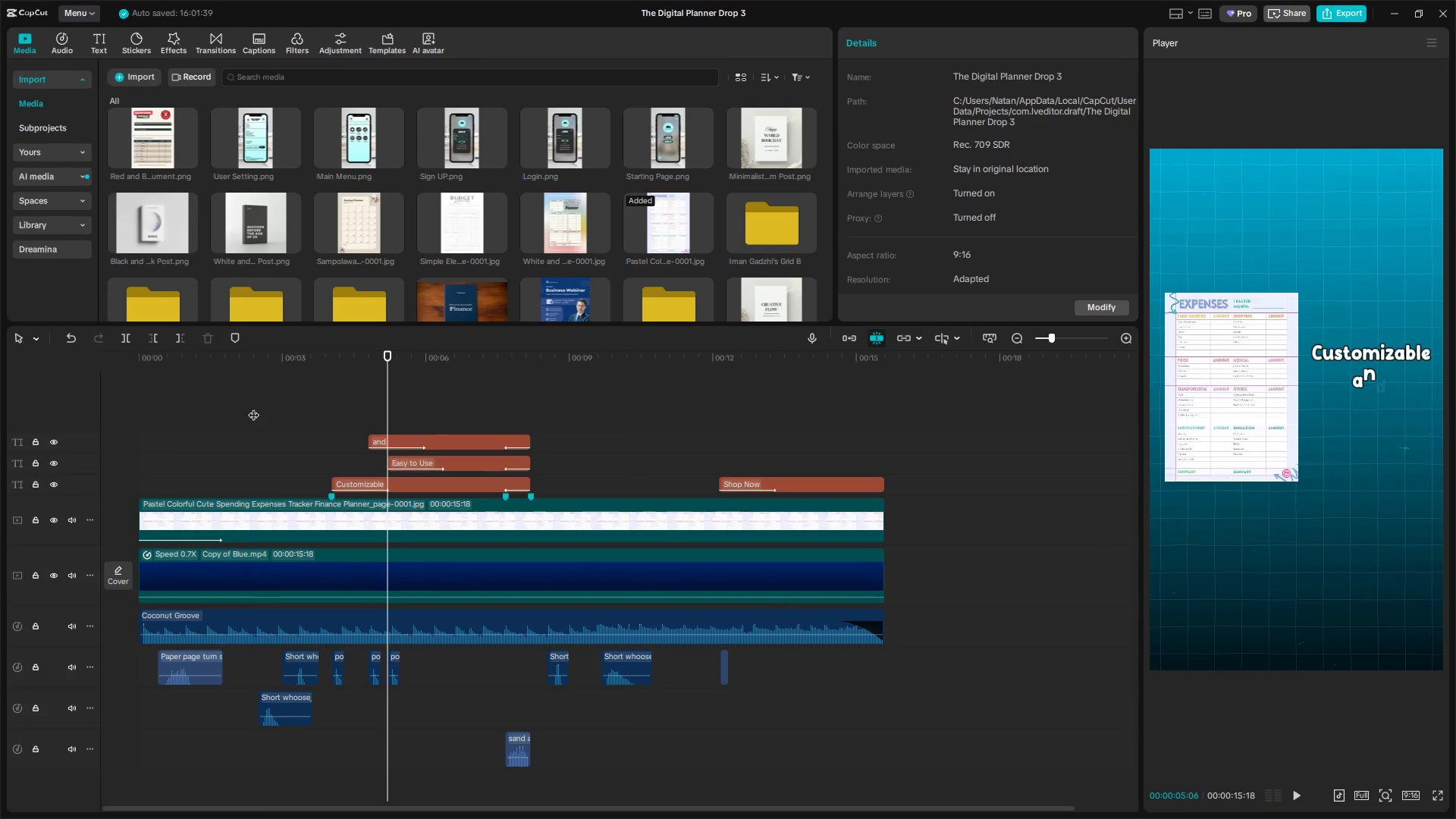 
left_click_drag(start_coordinate=[245, 406], to_coordinate=[0, 395])
 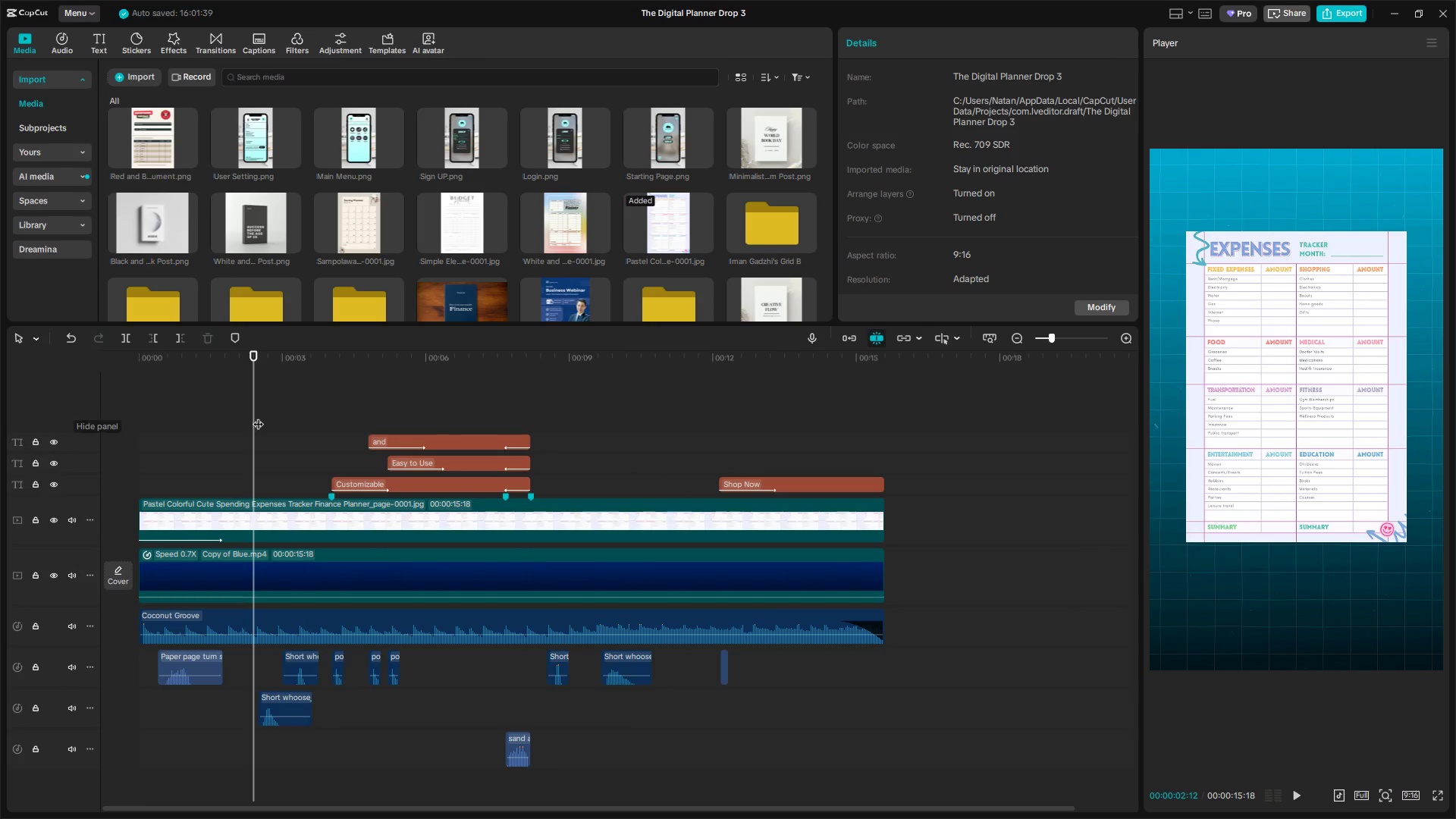 
left_click([272, 414])
 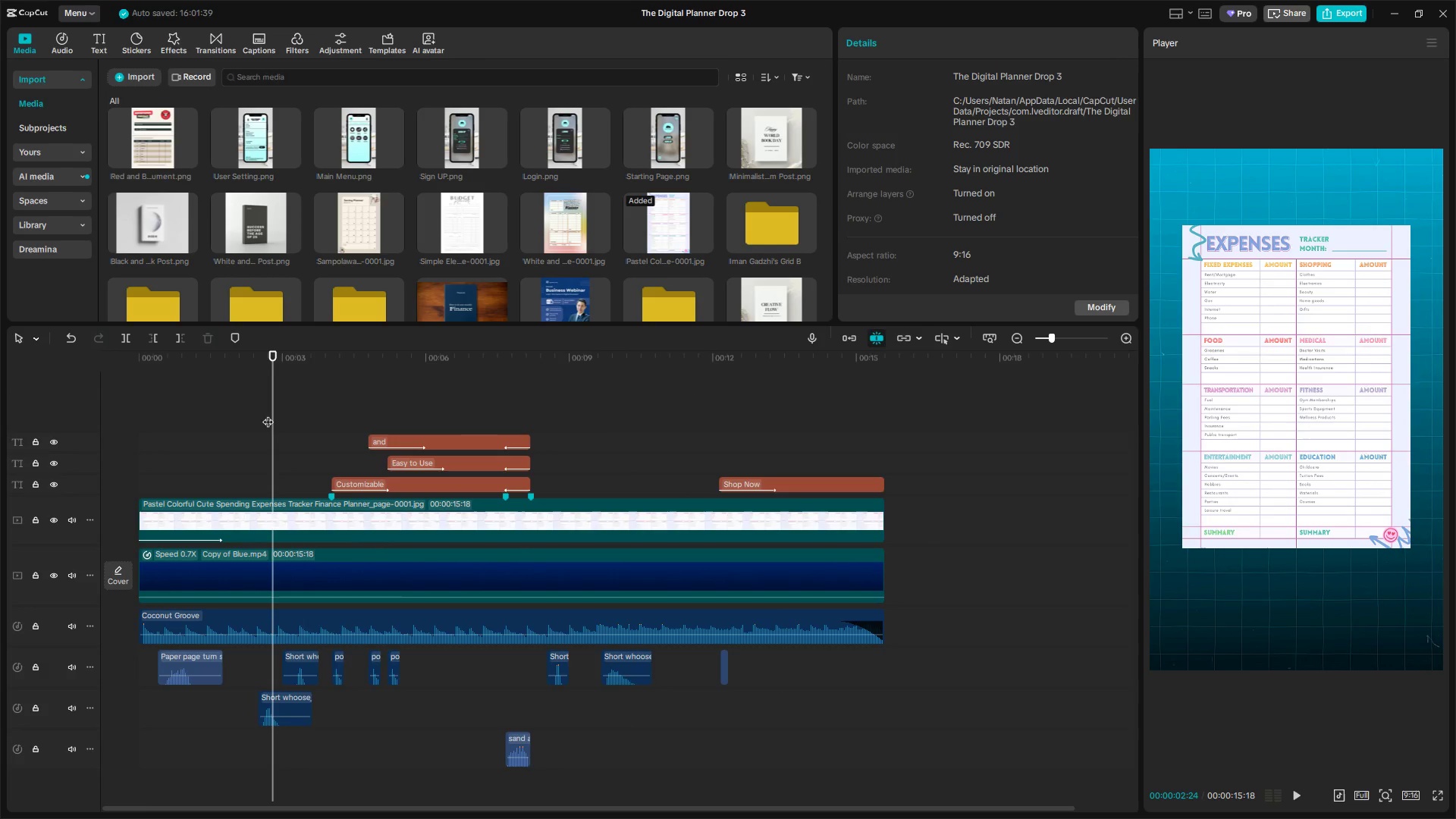 
key(Space)
 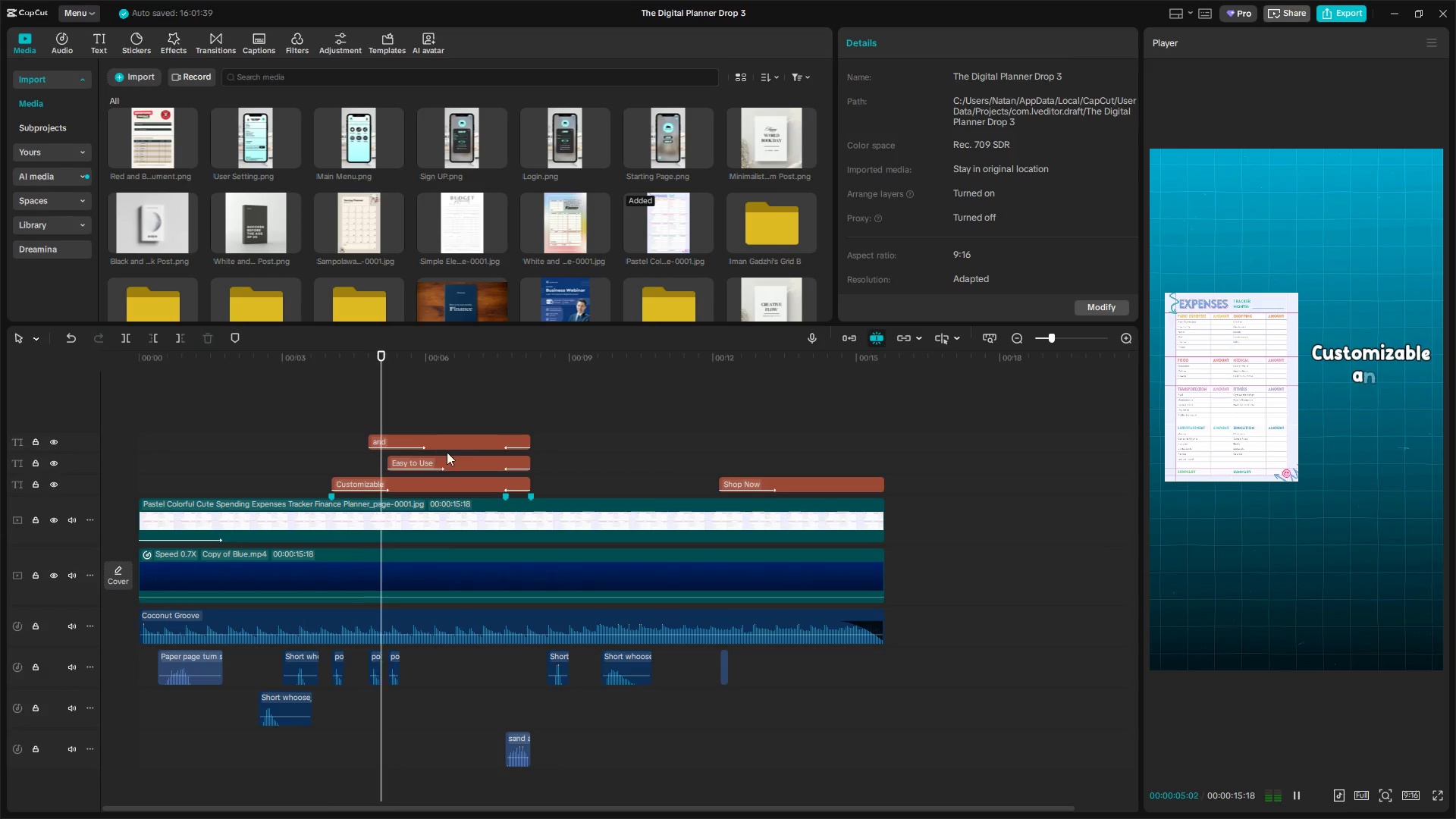 
key(Space)
 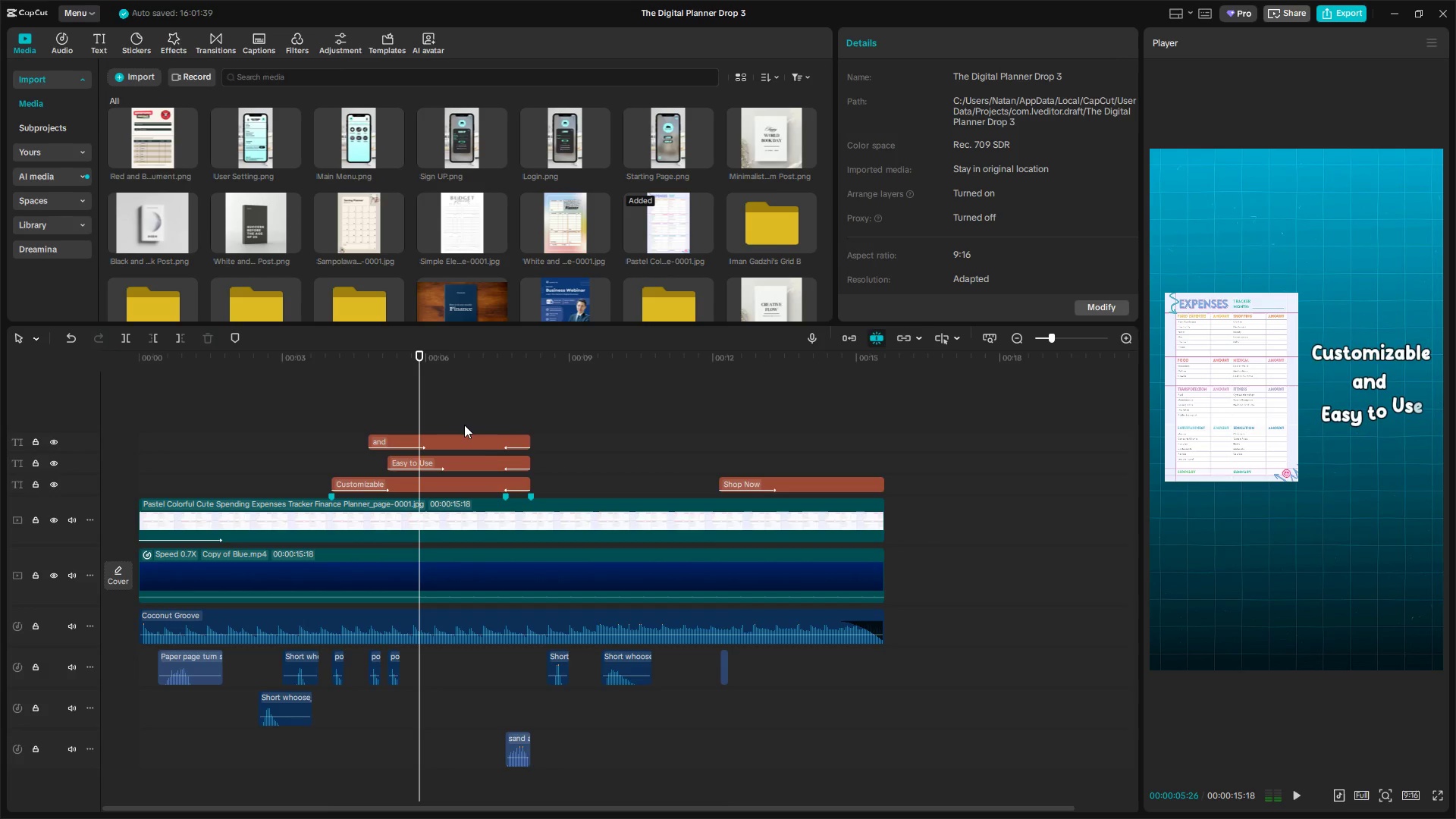 
left_click_drag(start_coordinate=[464, 425], to_coordinate=[501, 461])
 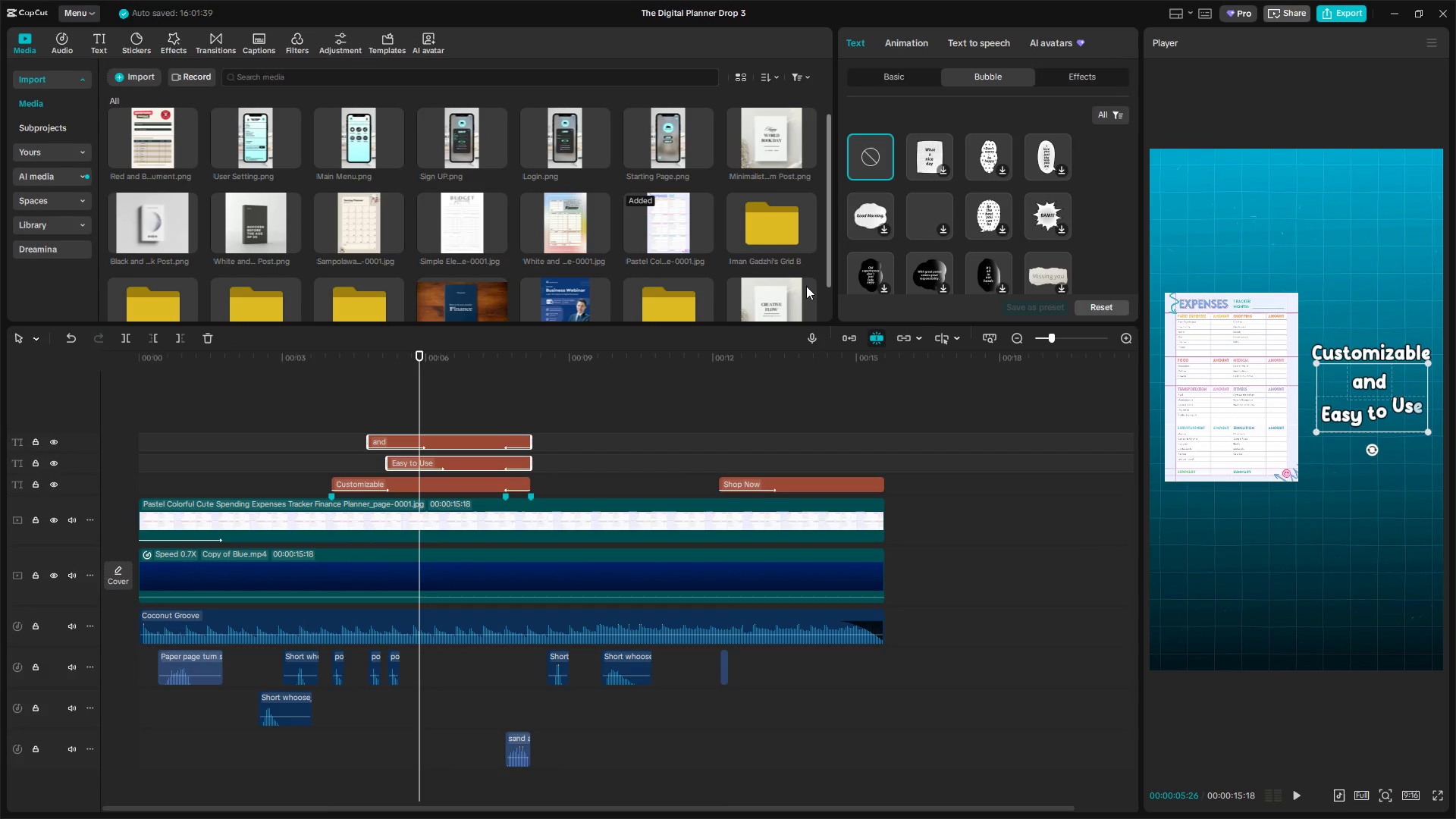 
key(Backspace)
 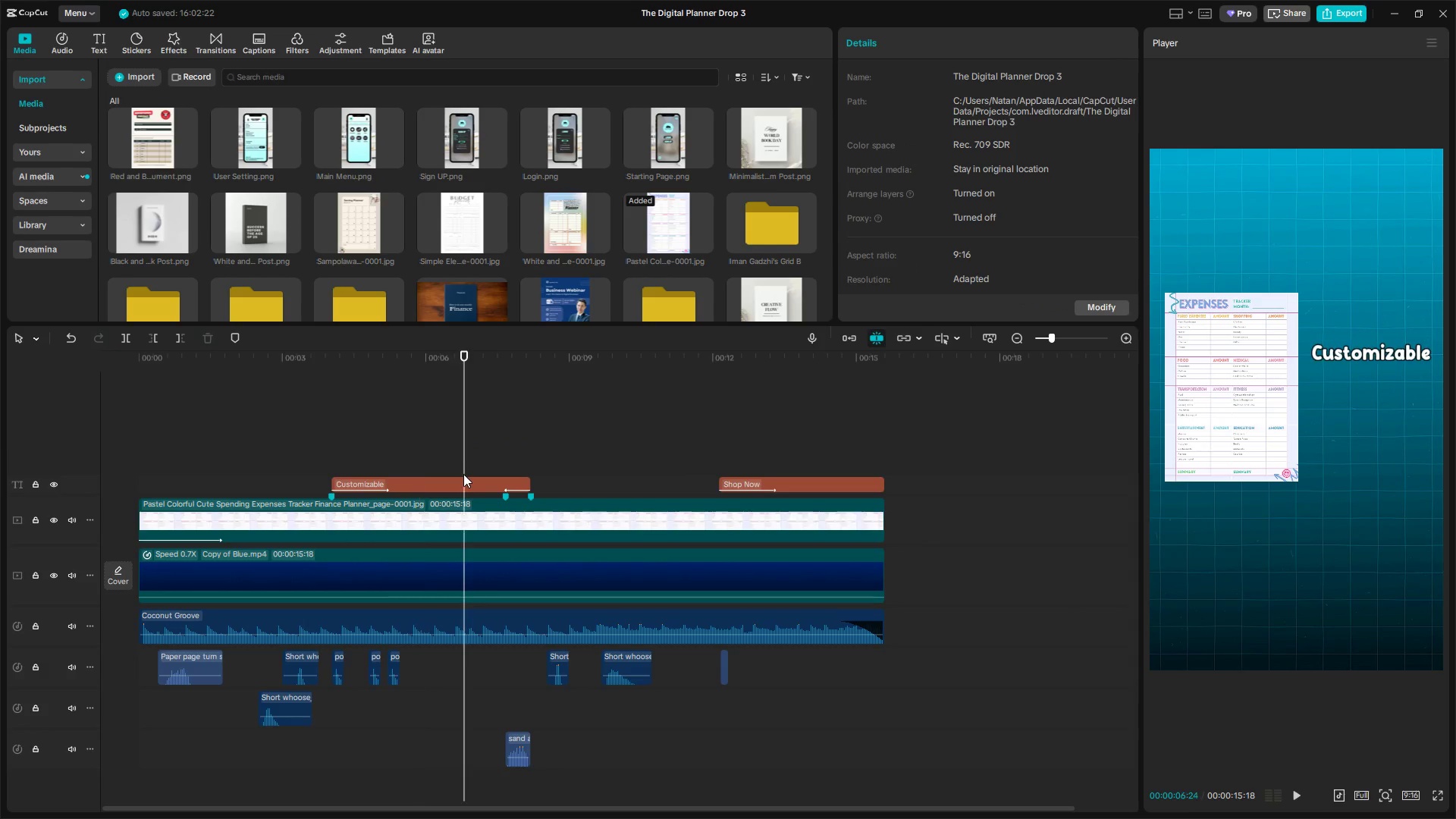 
double_click([494, 482])
 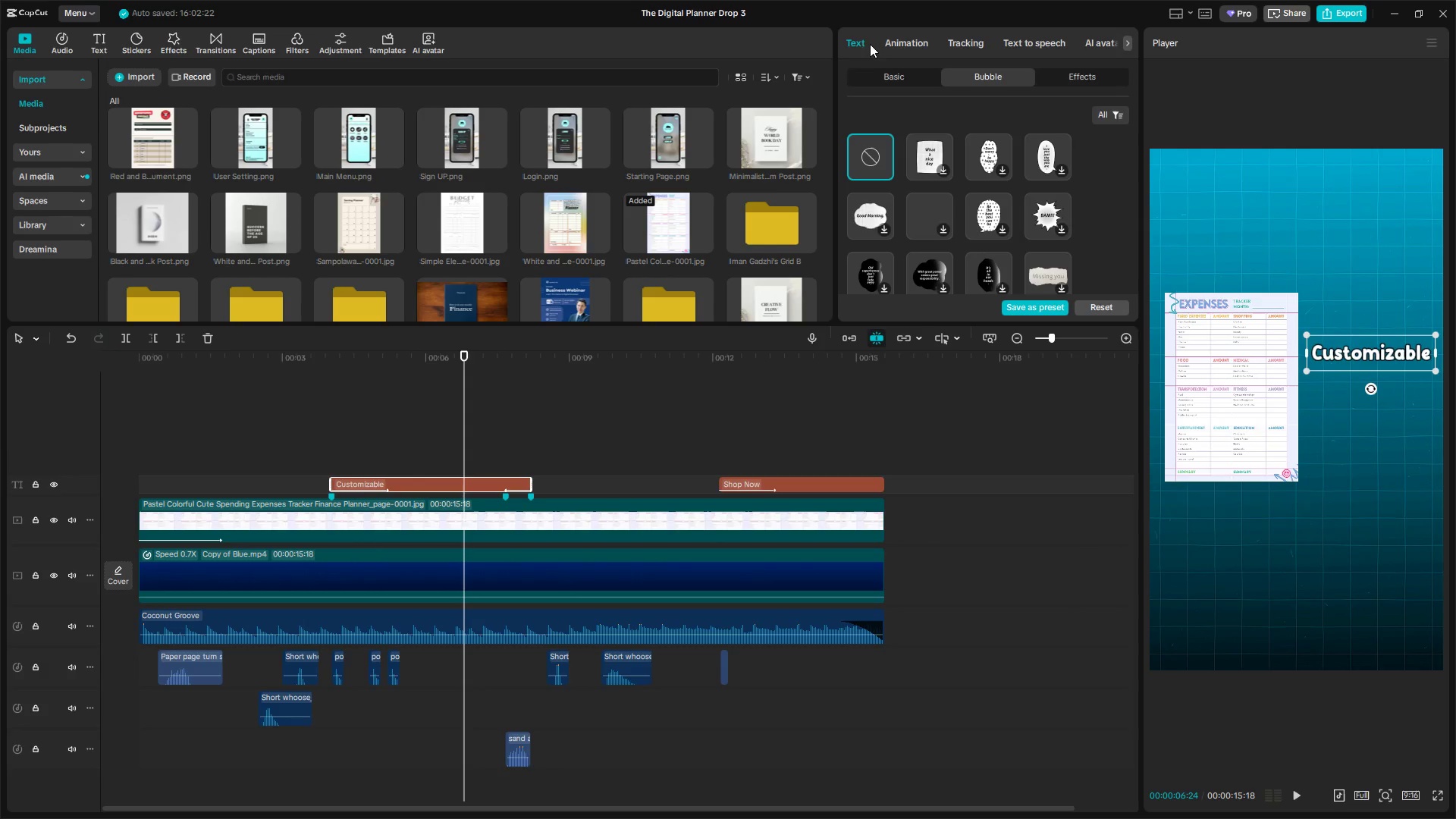 
left_click([902, 36])
 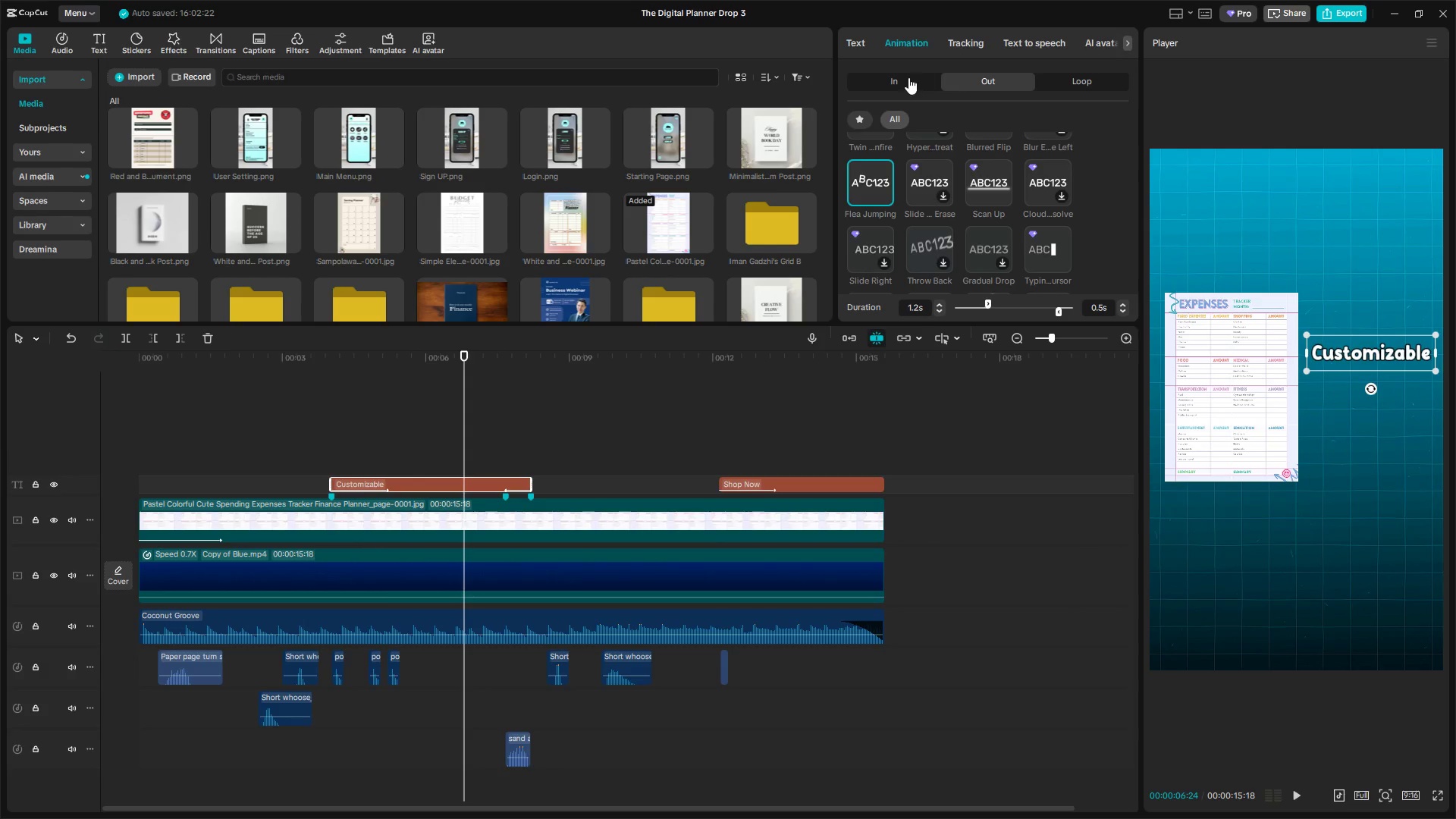 
left_click([893, 80])
 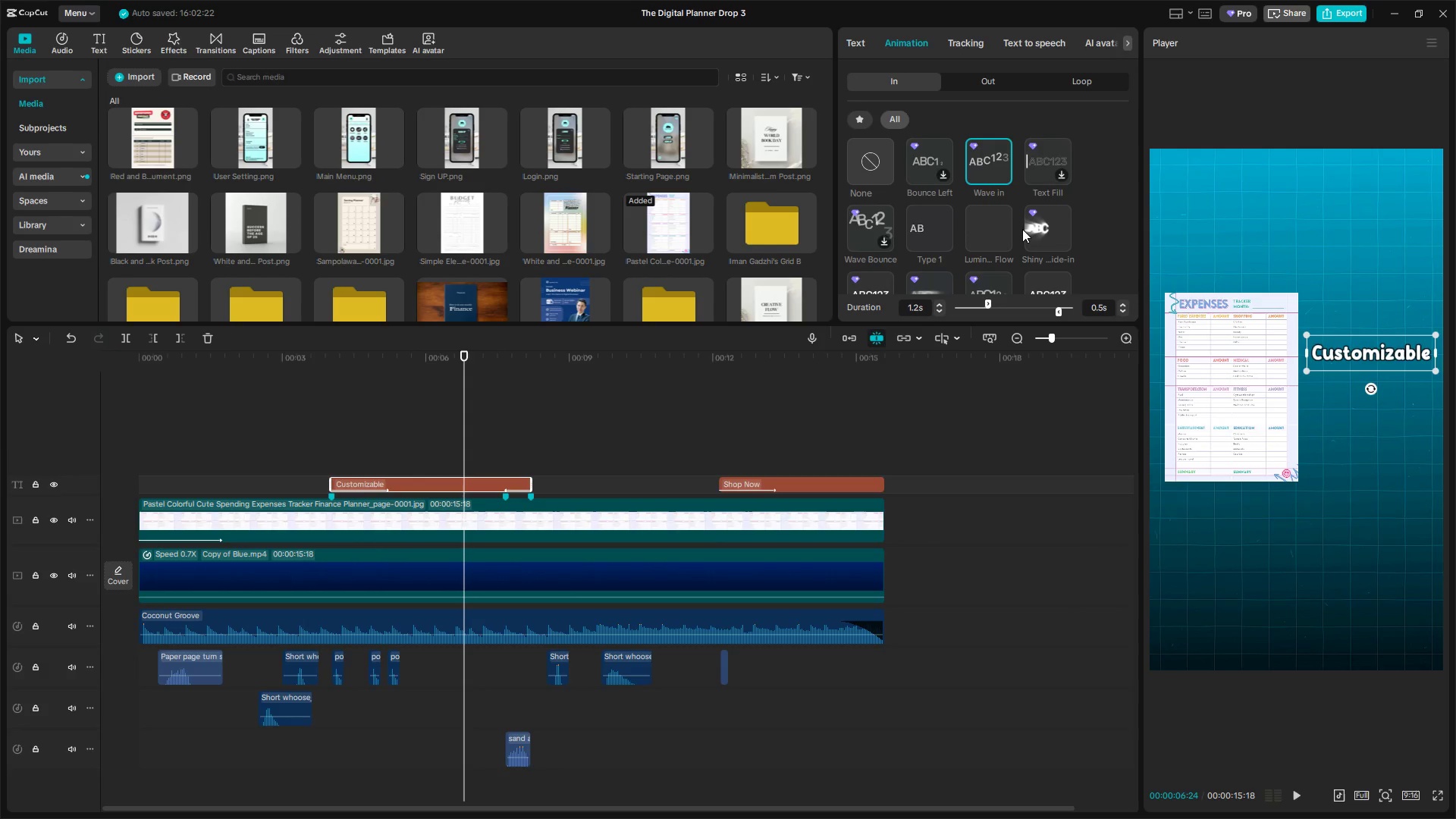 
left_click([993, 227])
 